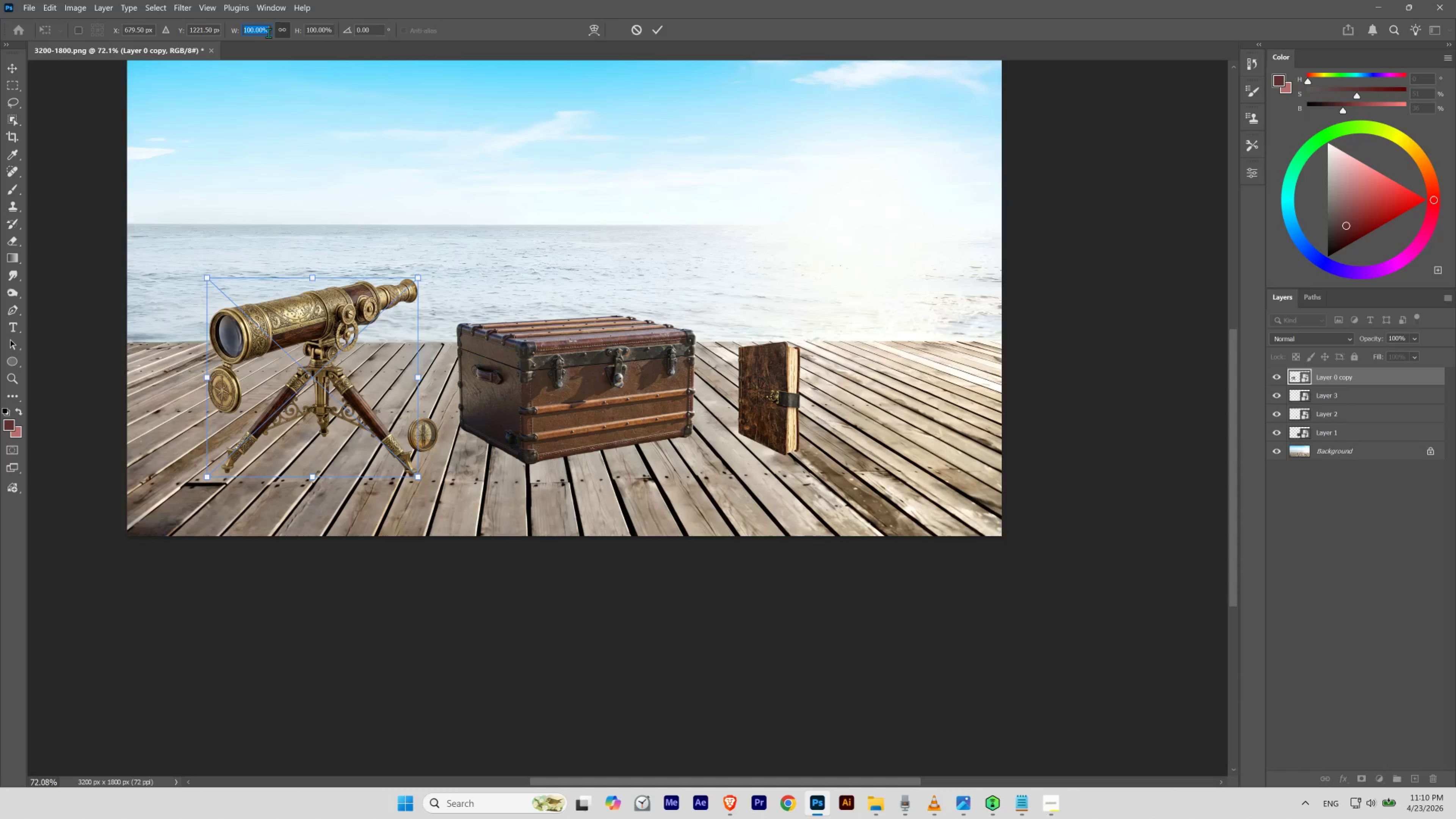 
scroll: coordinate [268, 33], scroll_direction: down, amount: 3.0
 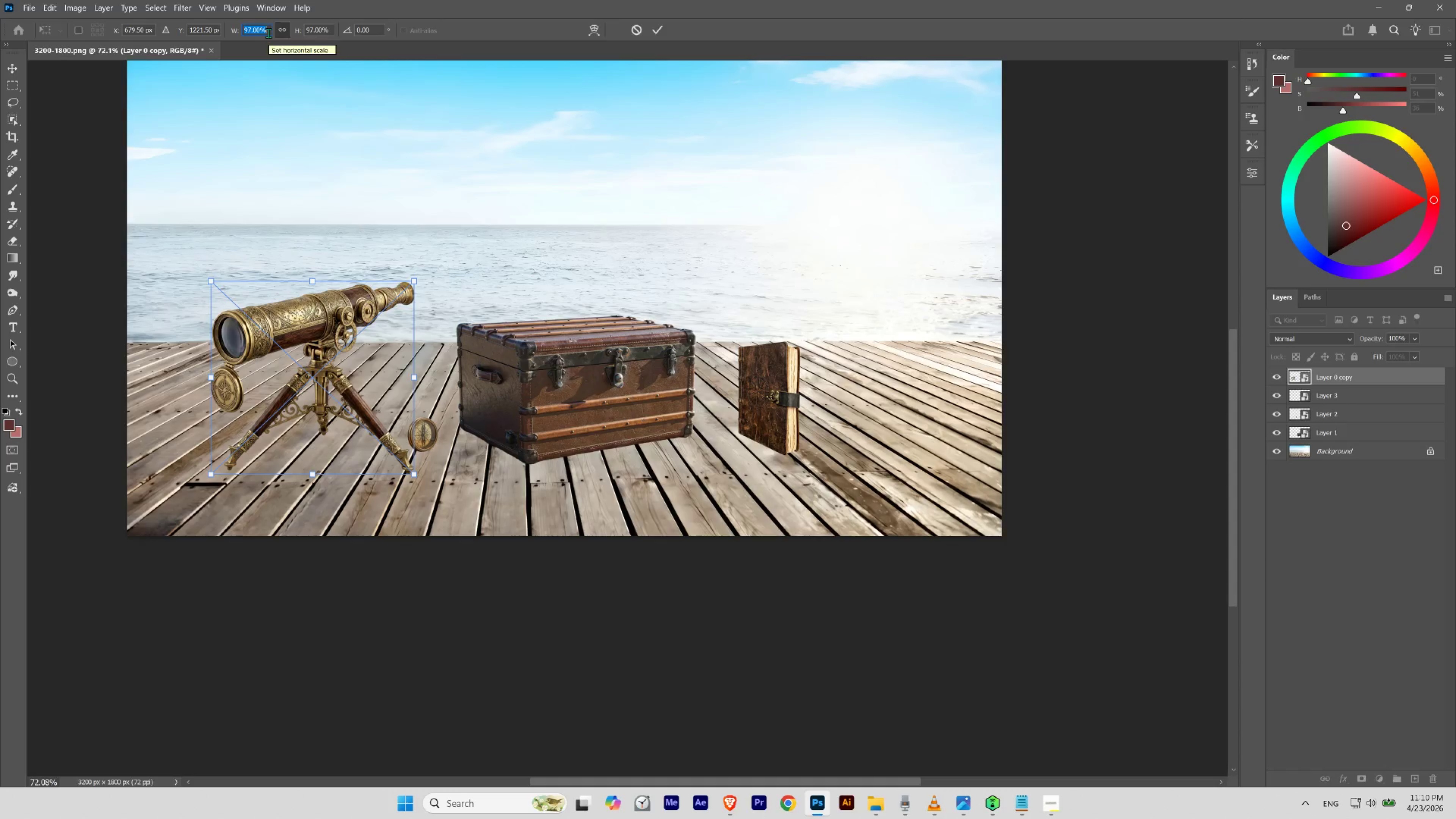 
scroll: coordinate [268, 33], scroll_direction: none, amount: 0.0
 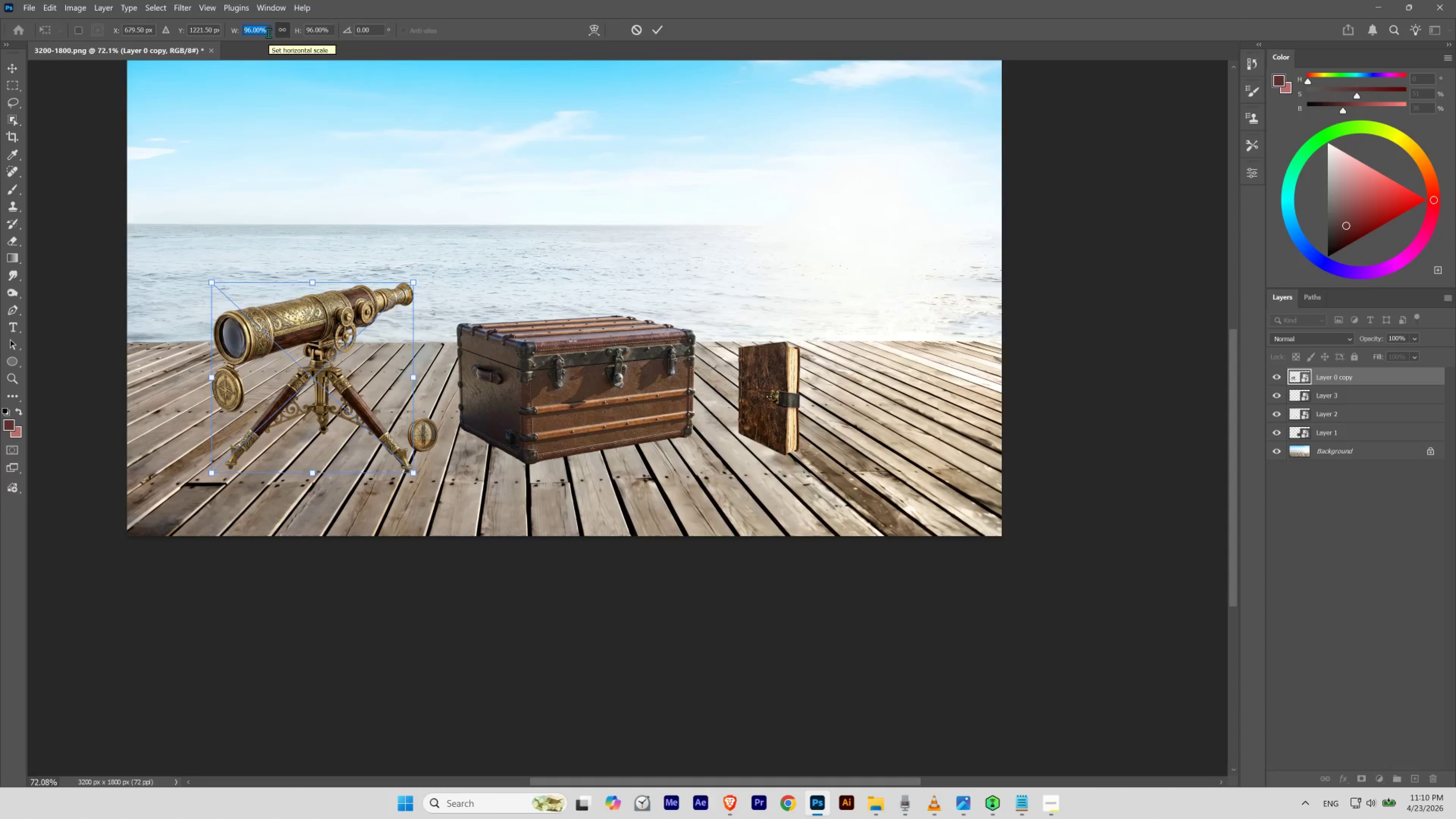 
key(NumpadEnter)
 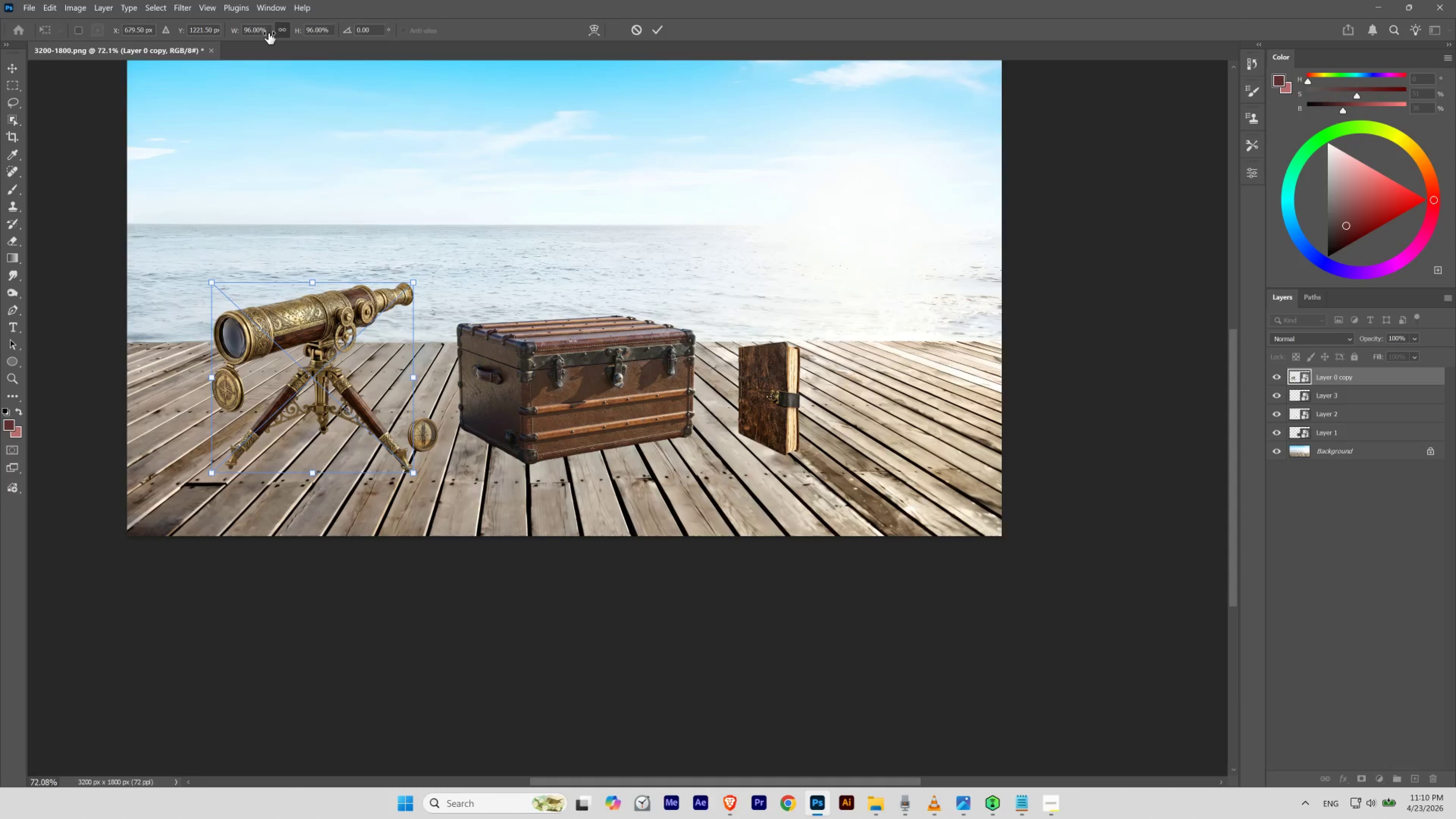 
key(Control+H)
 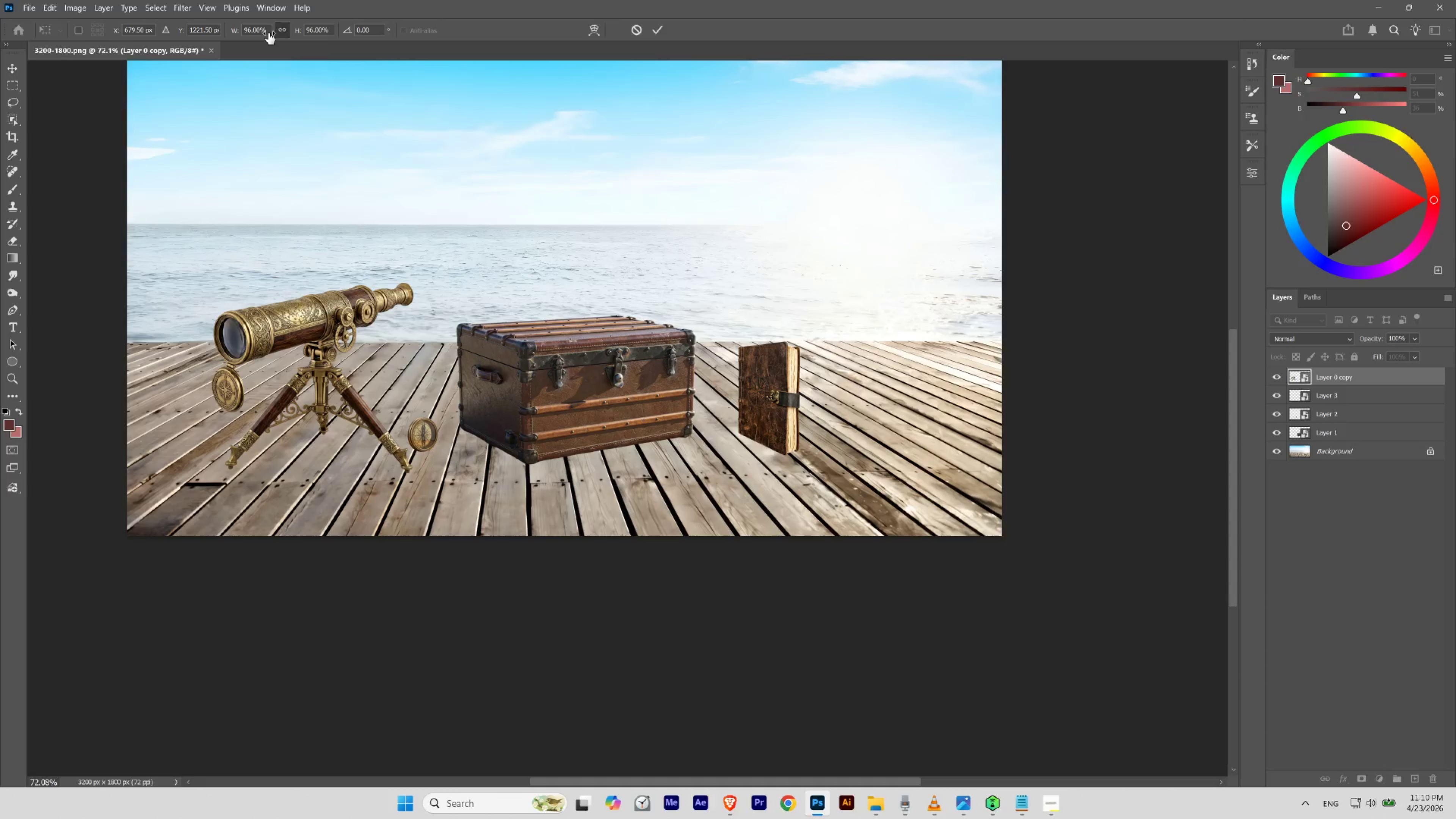 
key(Control+H)
 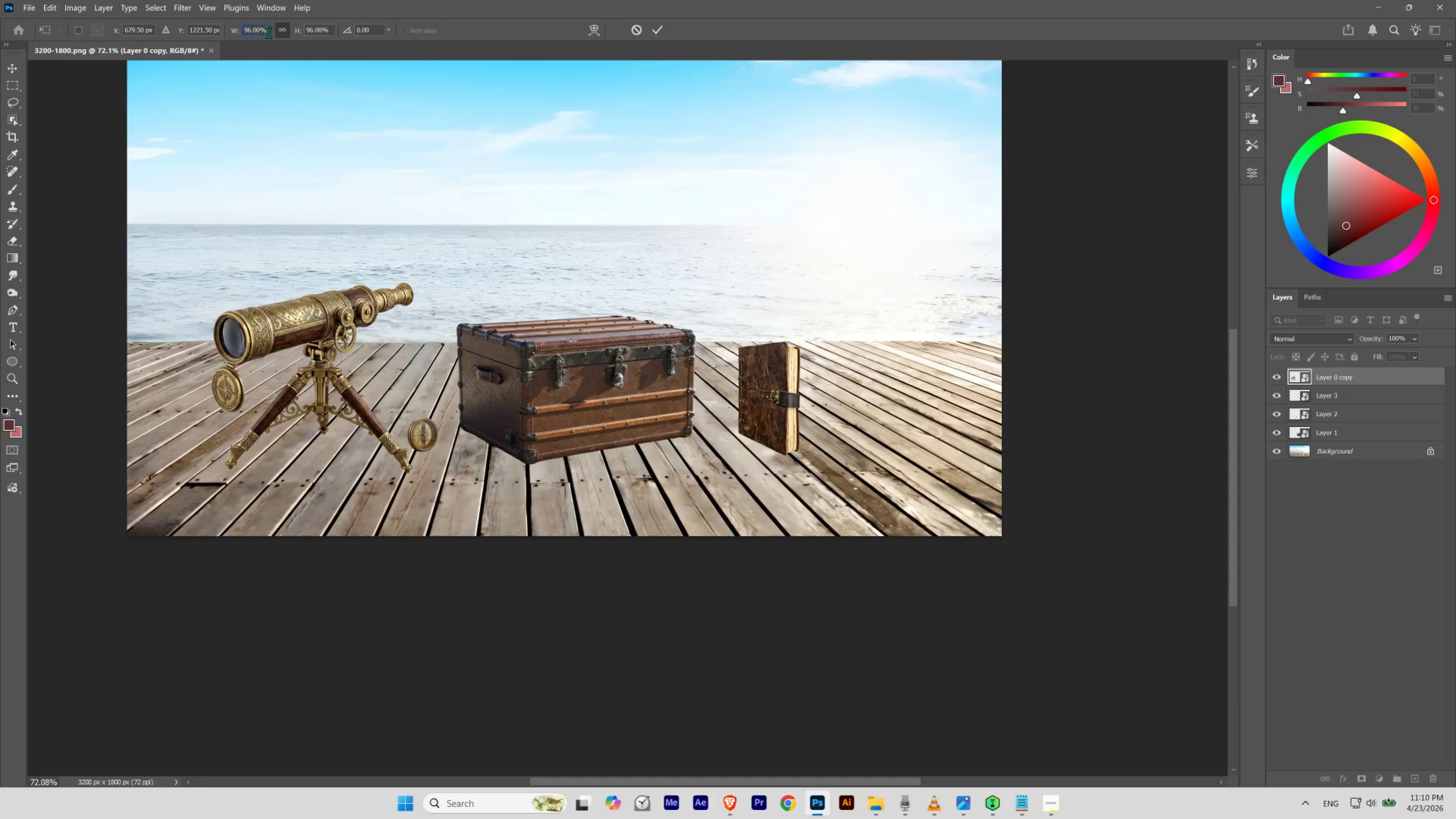 
double_click([268, 33])
 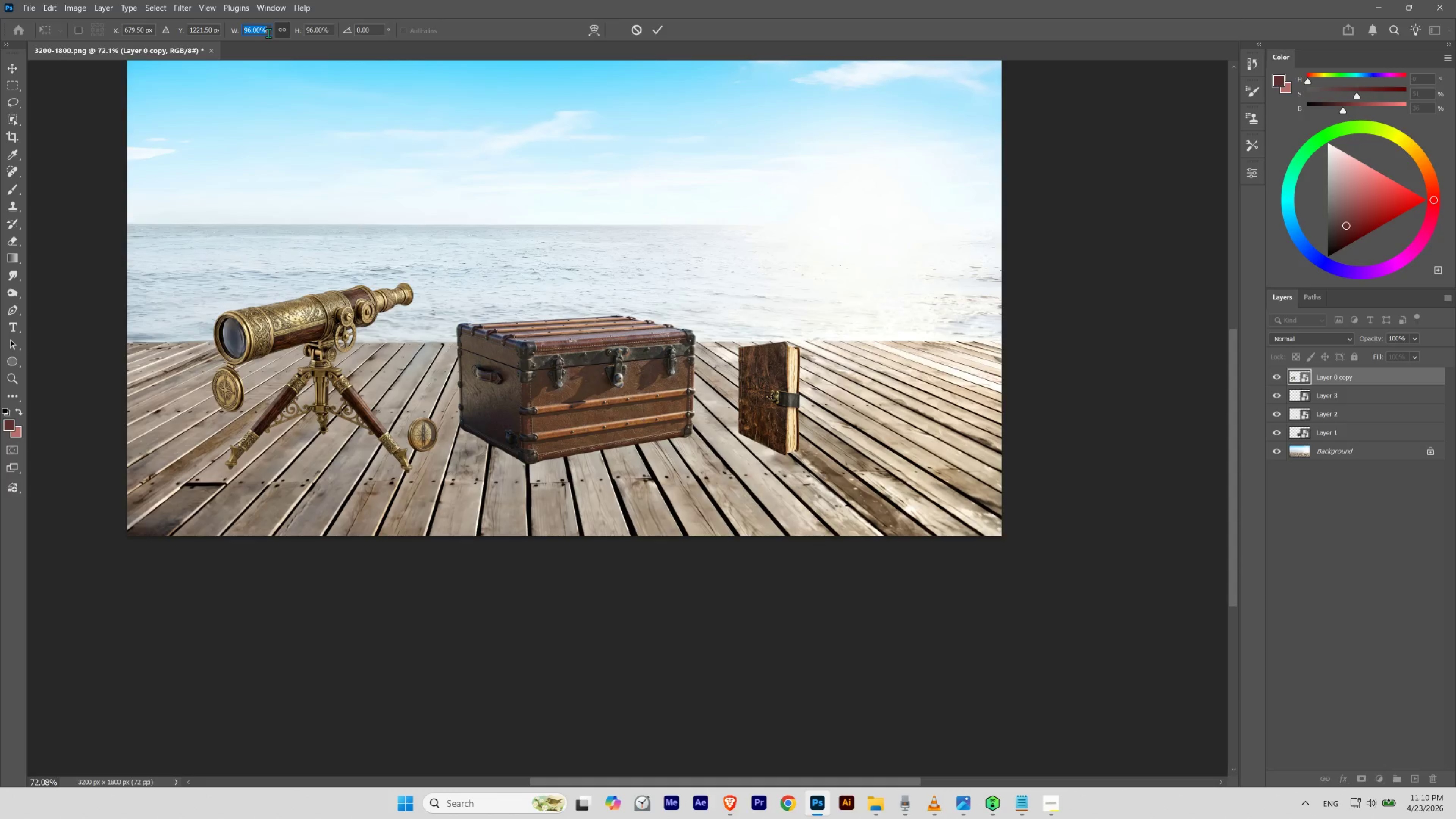 
scroll: coordinate [268, 33], scroll_direction: down, amount: 19.0
 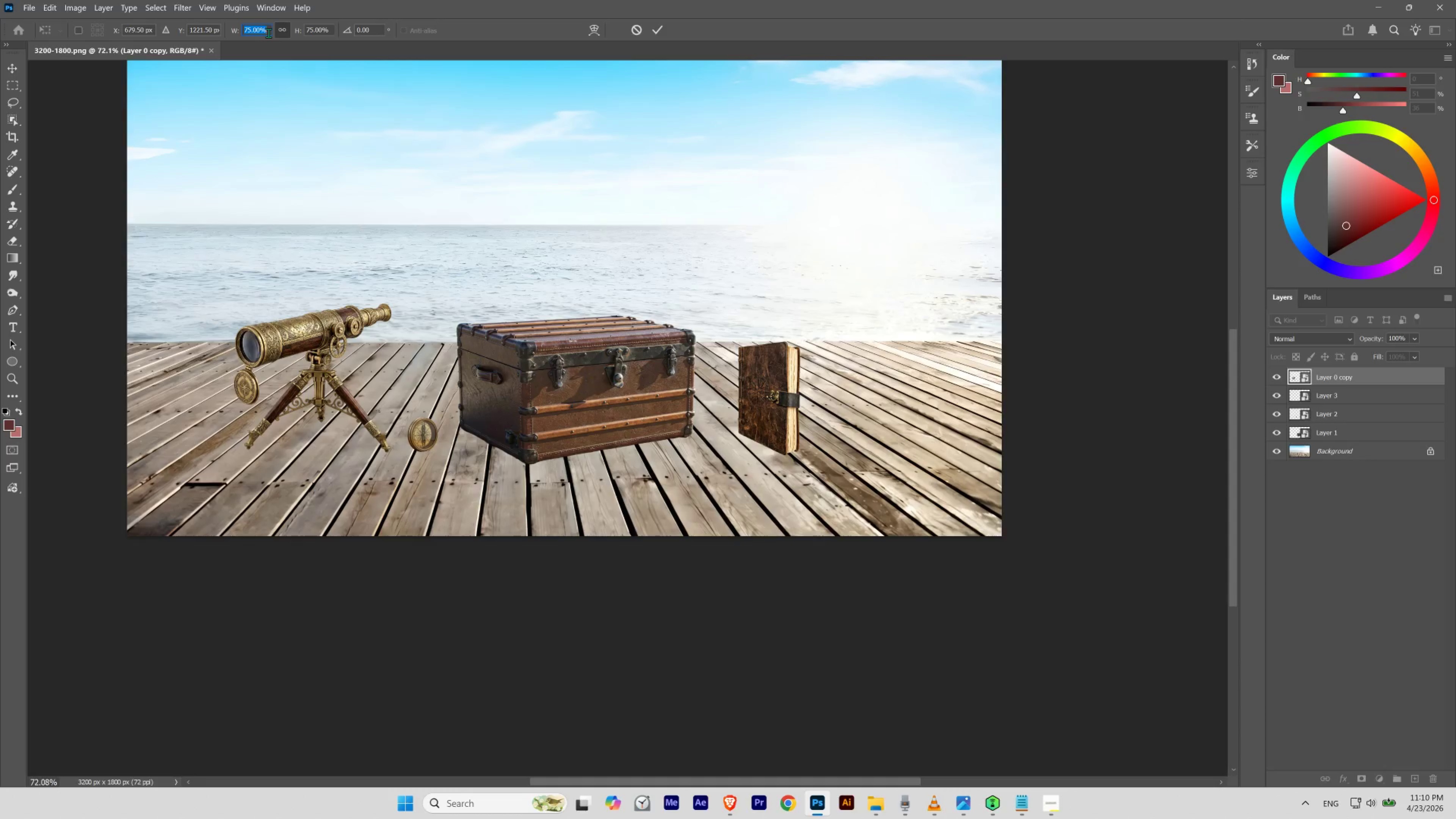 
scroll: coordinate [268, 33], scroll_direction: none, amount: 0.0
 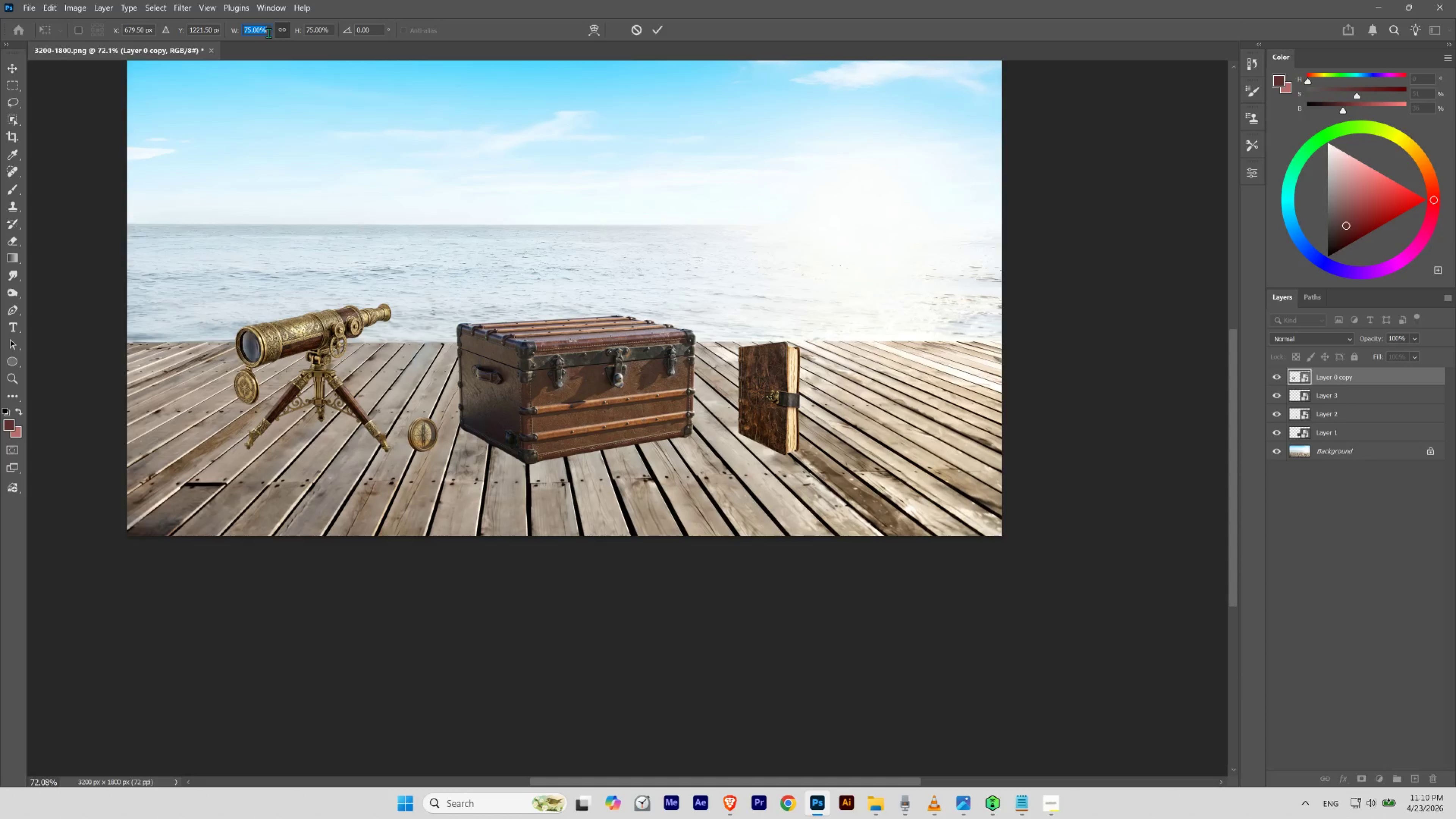 
scroll: coordinate [268, 33], scroll_direction: down, amount: 3.0
 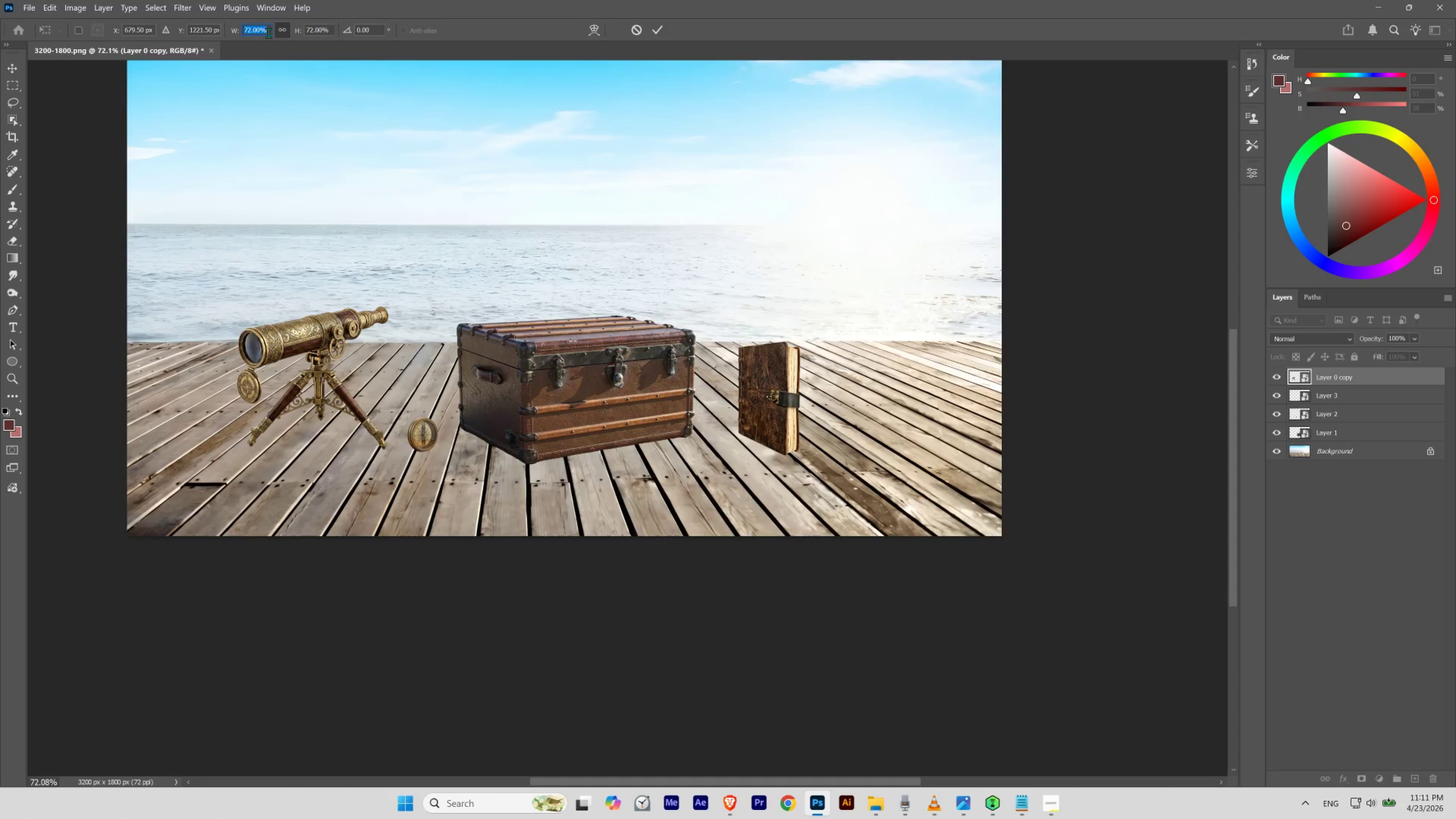 
scroll: coordinate [268, 33], scroll_direction: up, amount: 1.0
 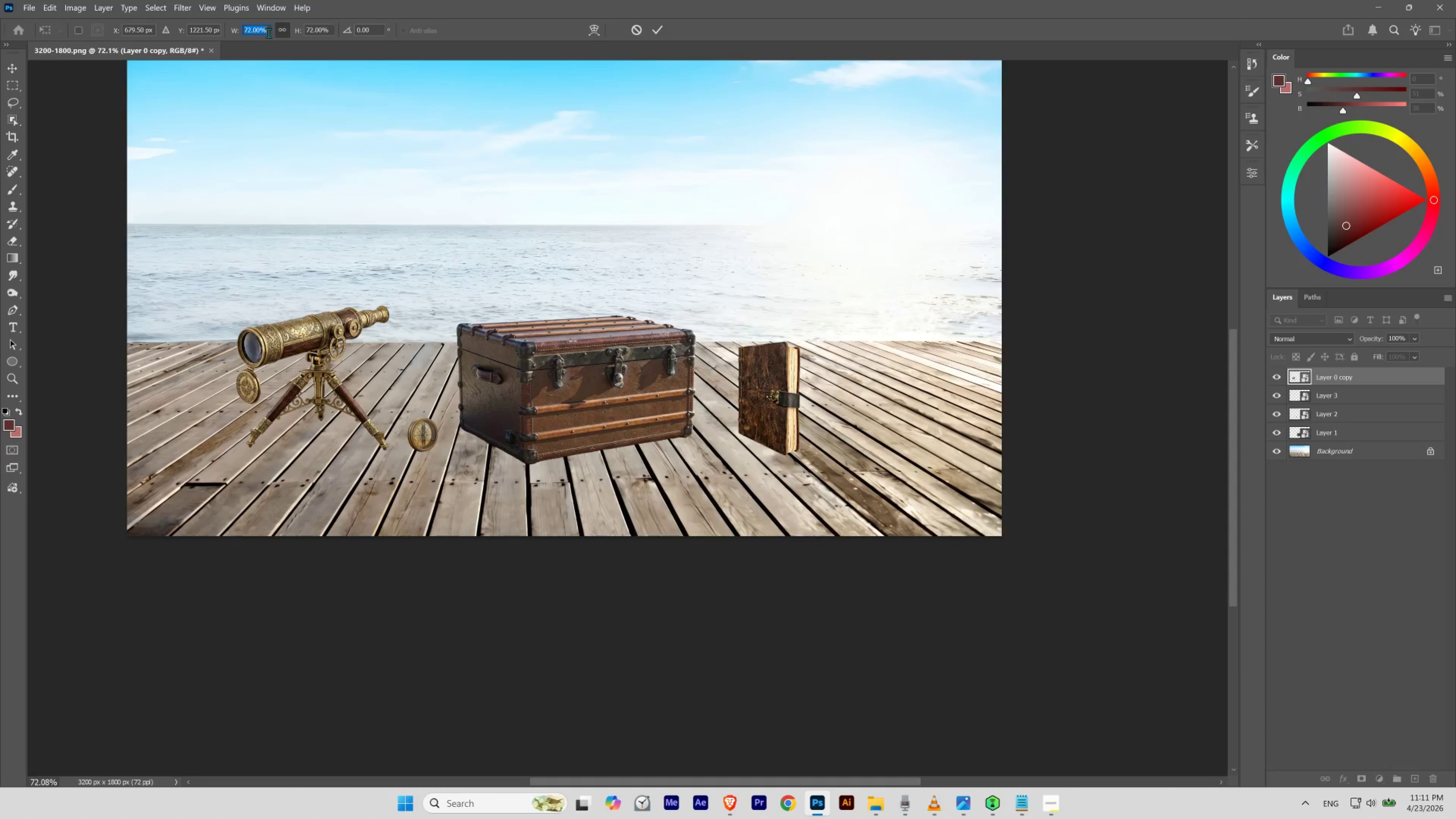 
scroll: coordinate [268, 33], scroll_direction: none, amount: 0.0
 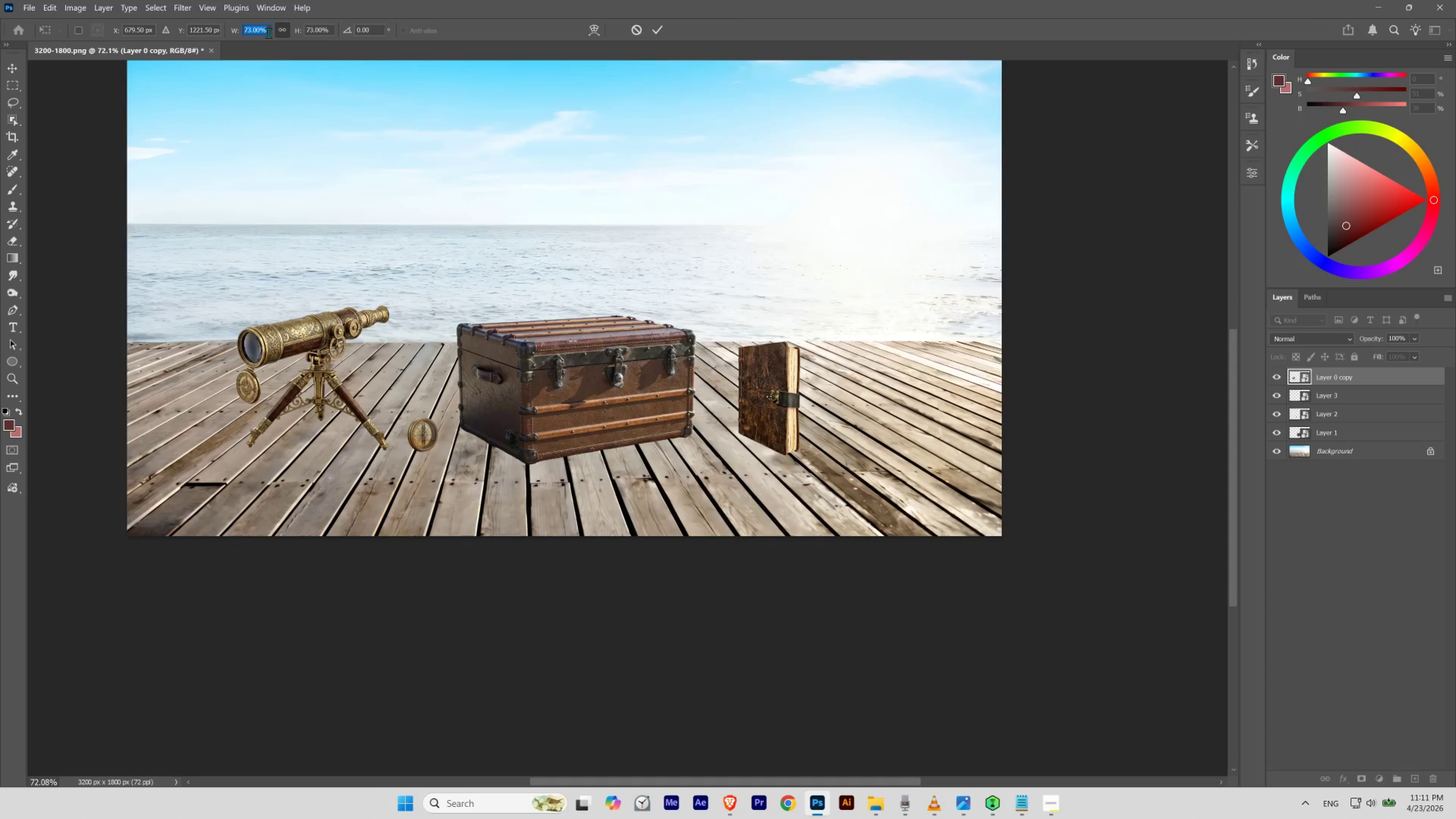 
scroll: coordinate [268, 33], scroll_direction: up, amount: 1.0
 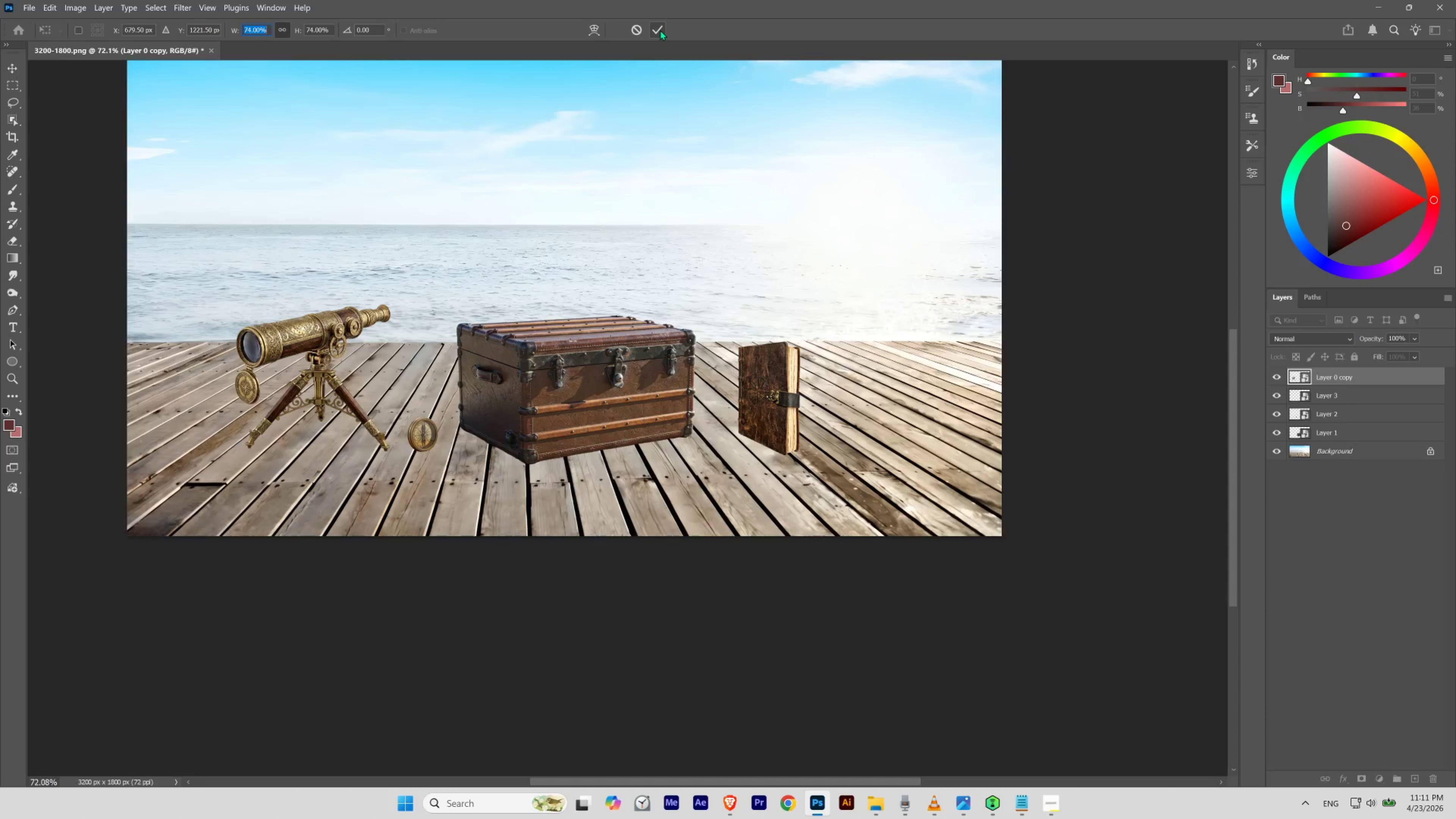 
left_click([660, 30])
 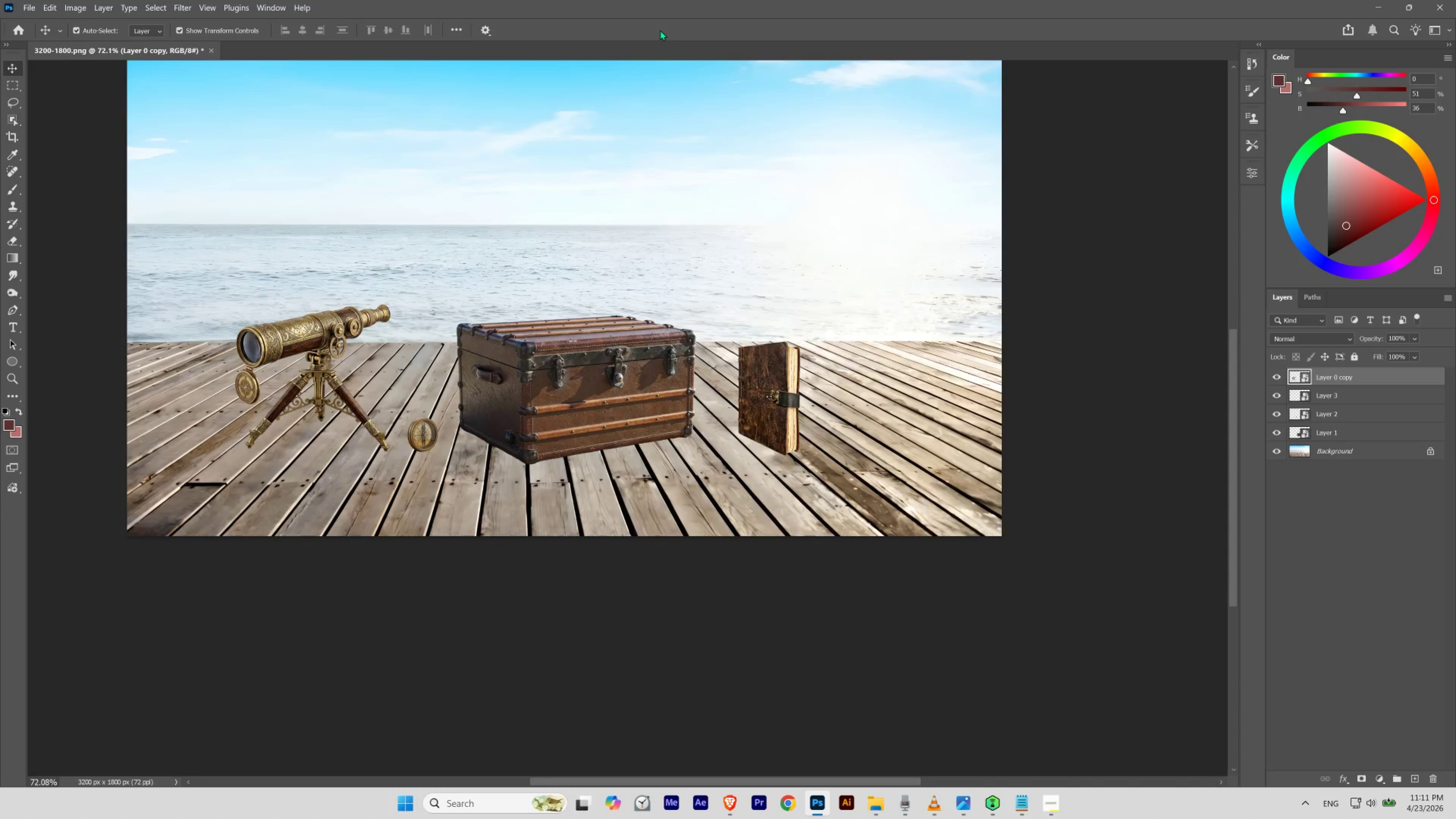 
key(V)
 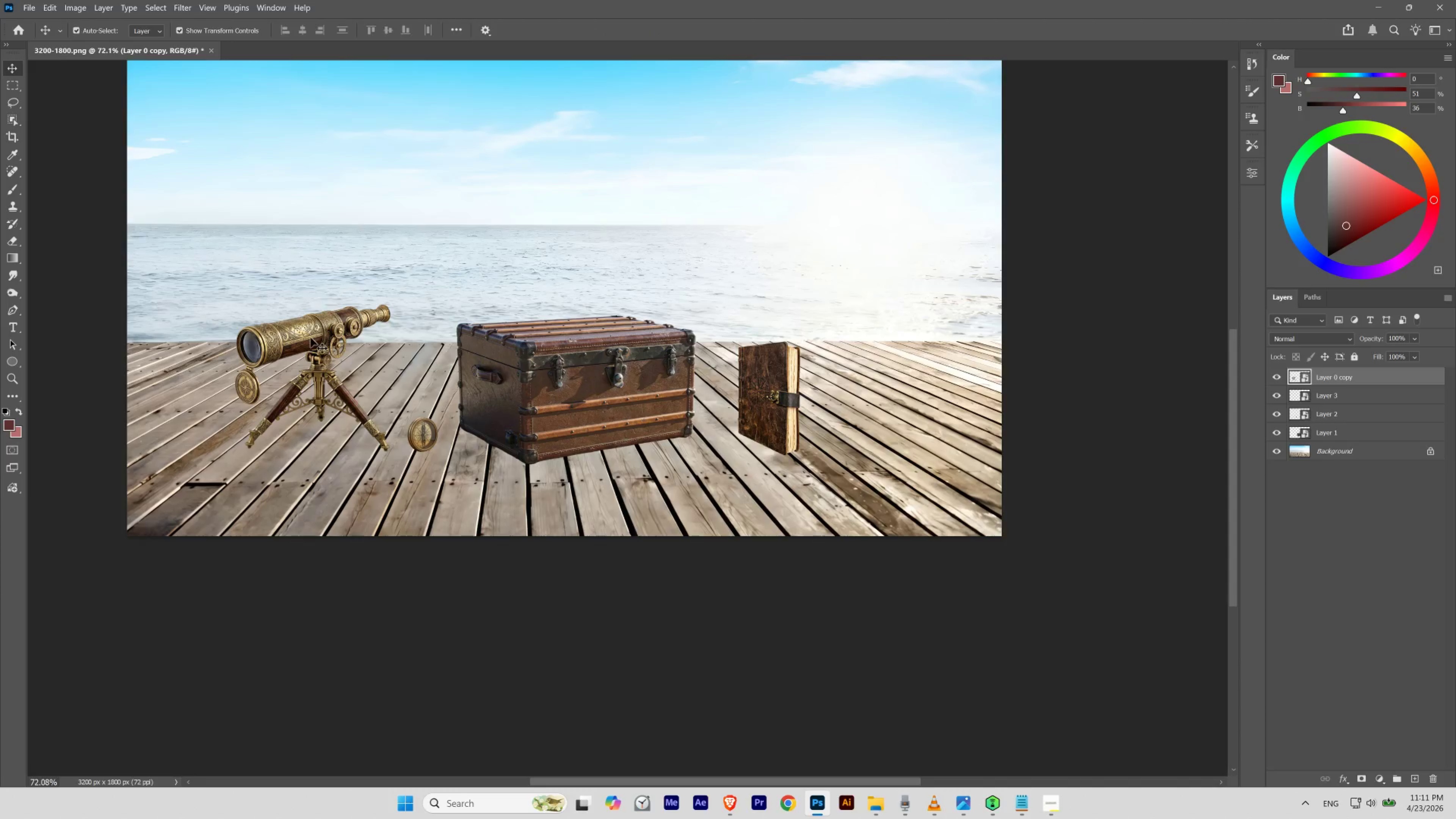 
left_click_drag(start_coordinate=[309, 337], to_coordinate=[851, 348])
 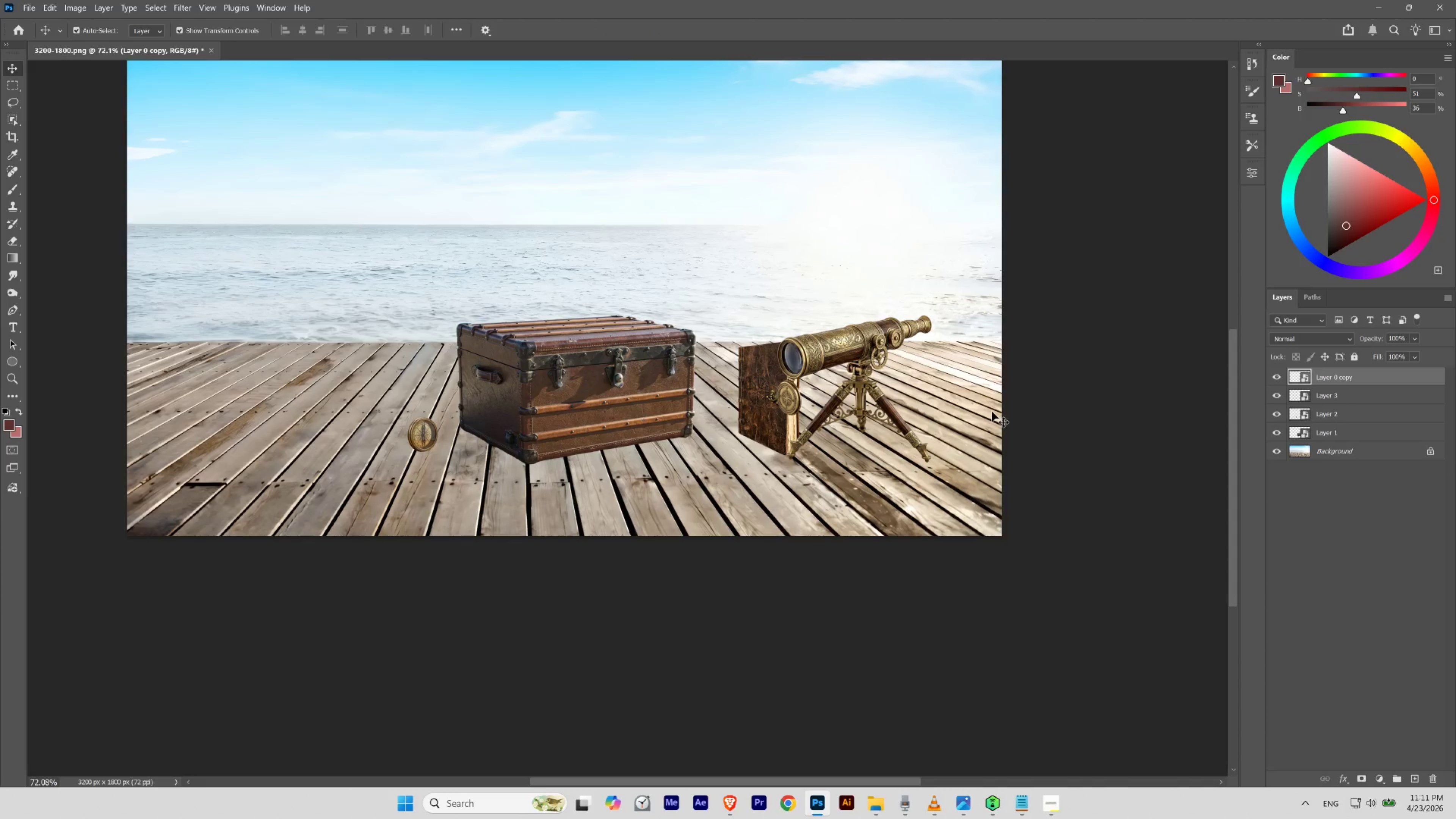 
hold_key(key=ControlLeft, duration=1.0)
left_click([772, 396])
 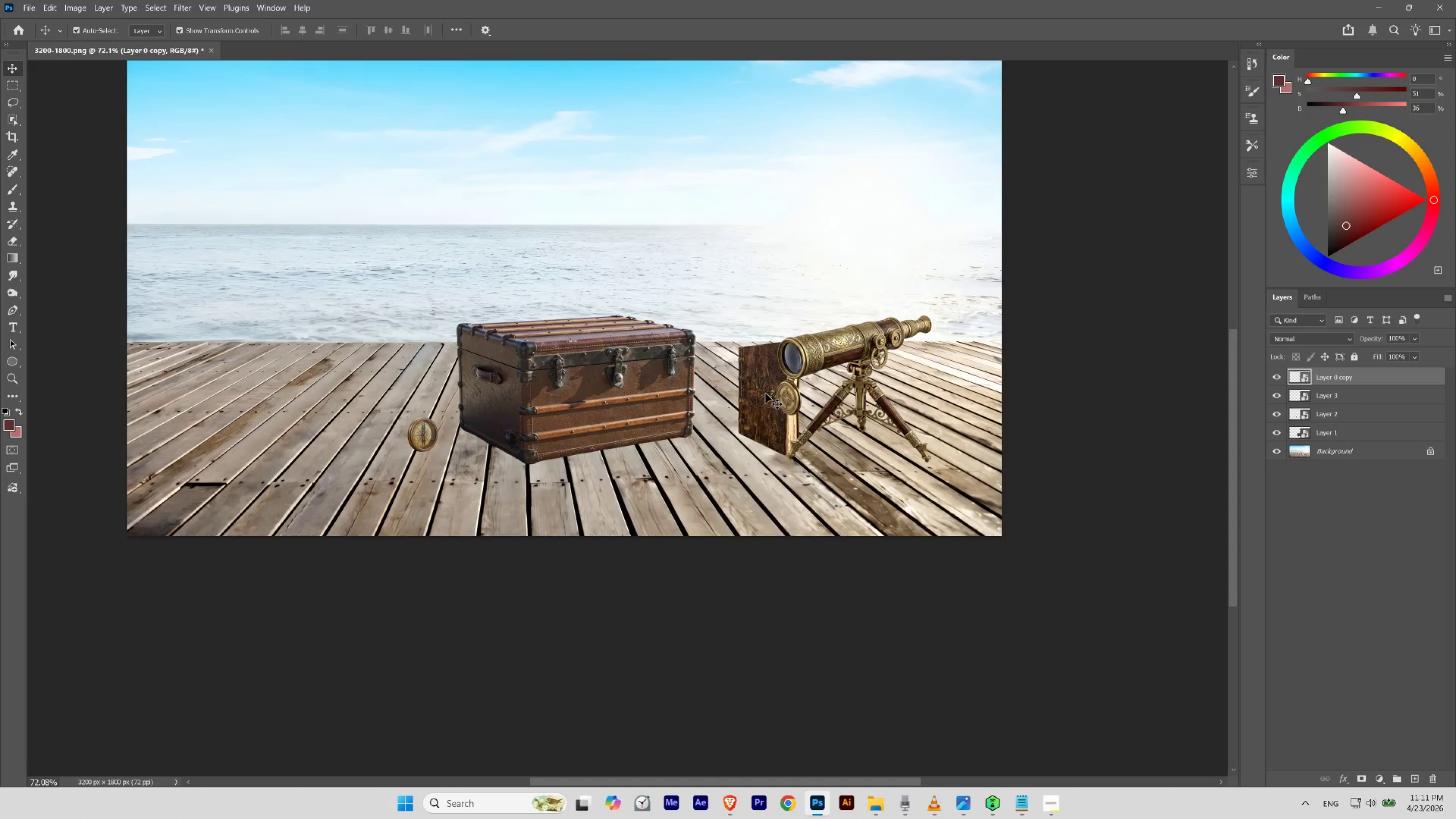 
left_click_drag(start_coordinate=[765, 393], to_coordinate=[310, 395])
 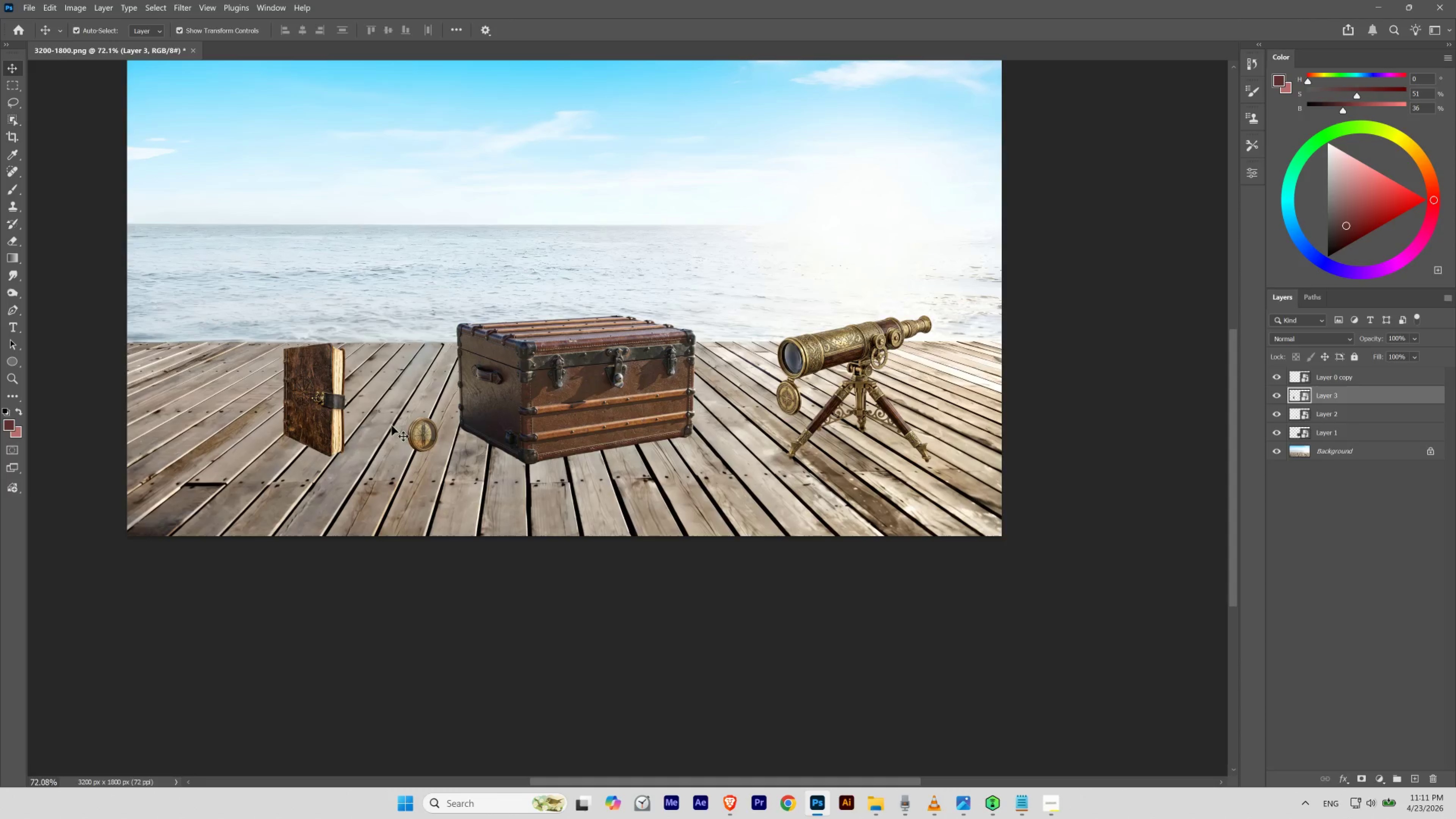 
hold_key(key=ControlLeft, duration=2.32)
left_click([413, 428])
 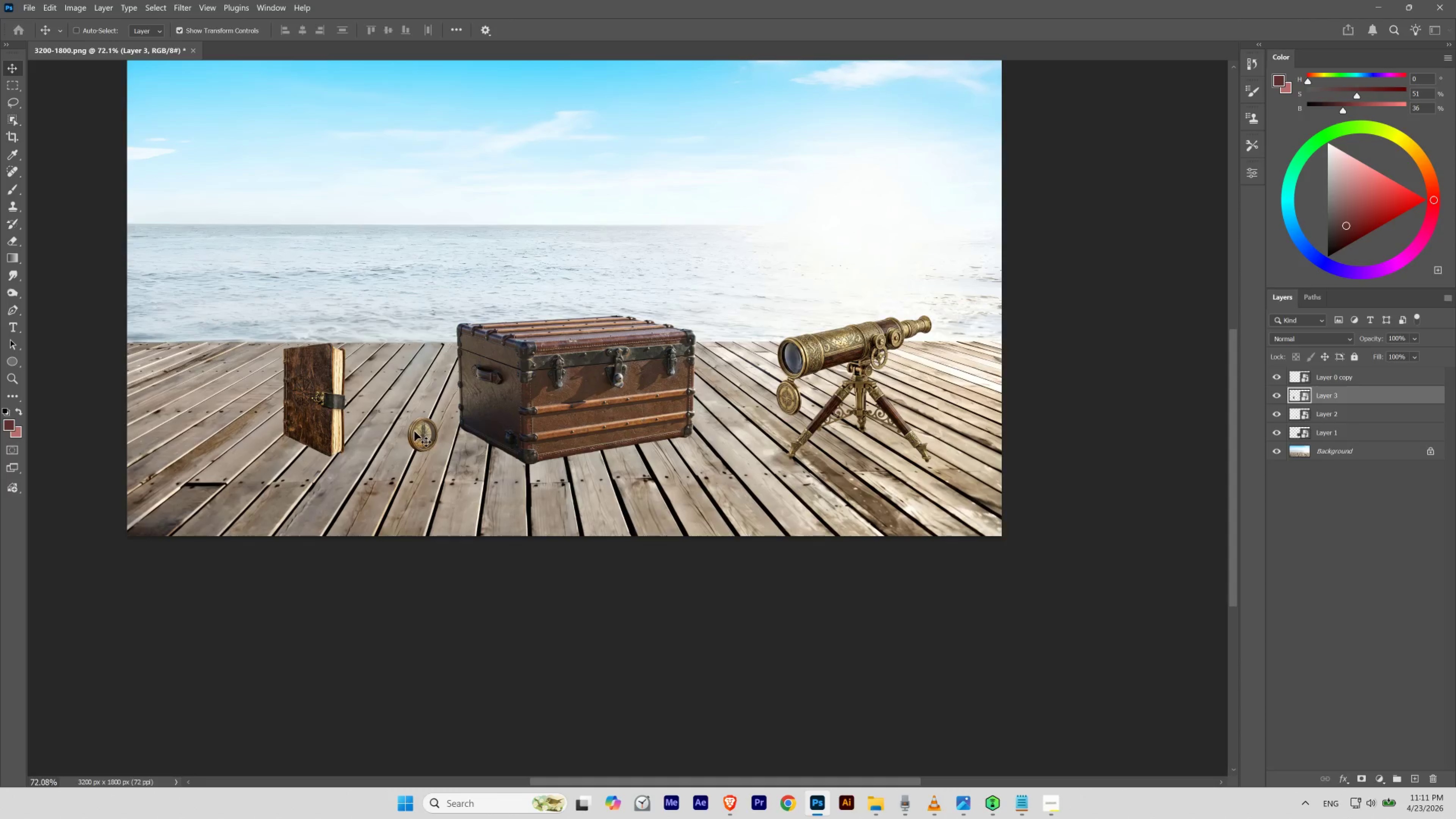 
left_click_drag(start_coordinate=[415, 431], to_coordinate=[403, 429])
 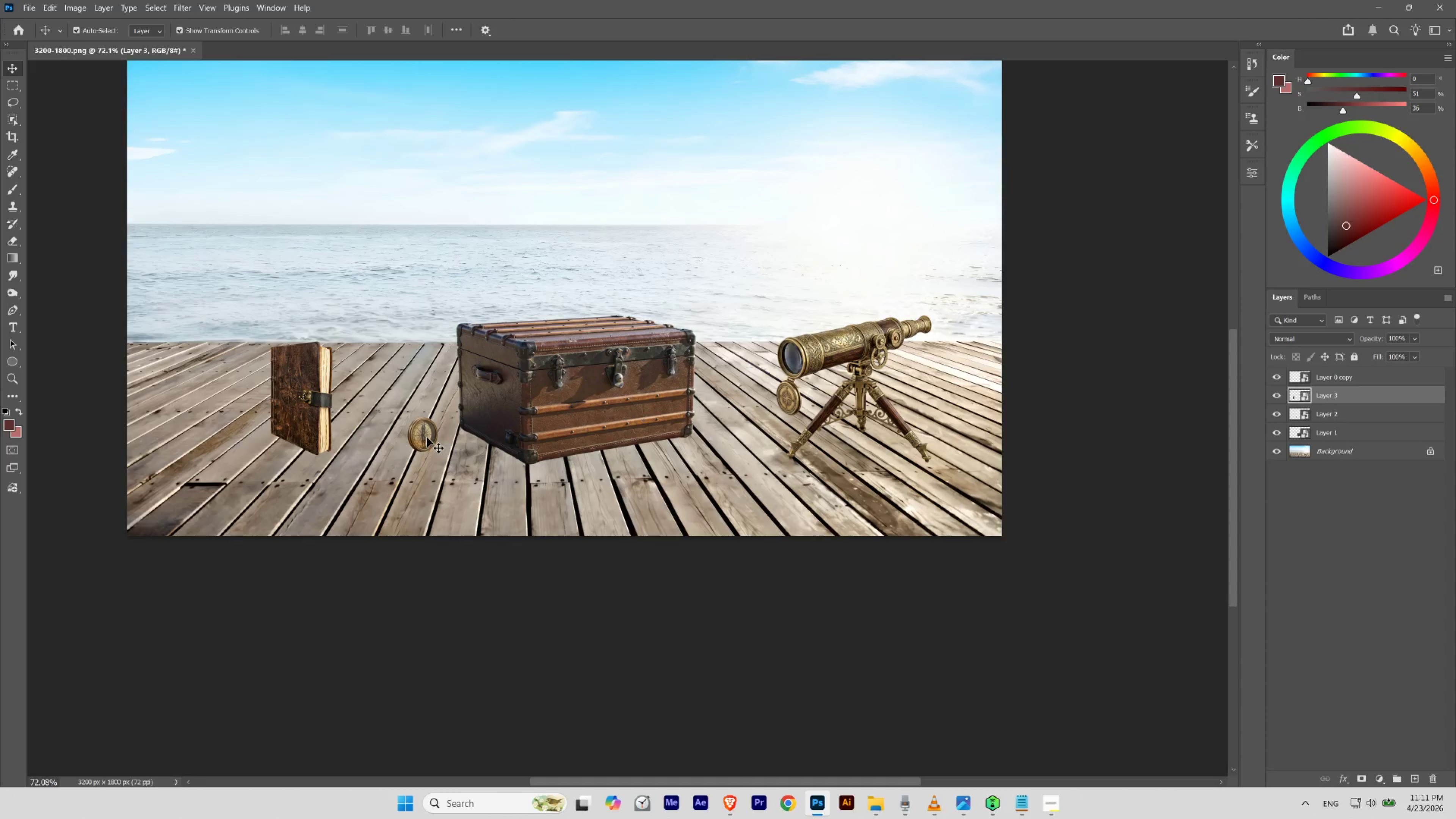 
left_click([427, 437])
 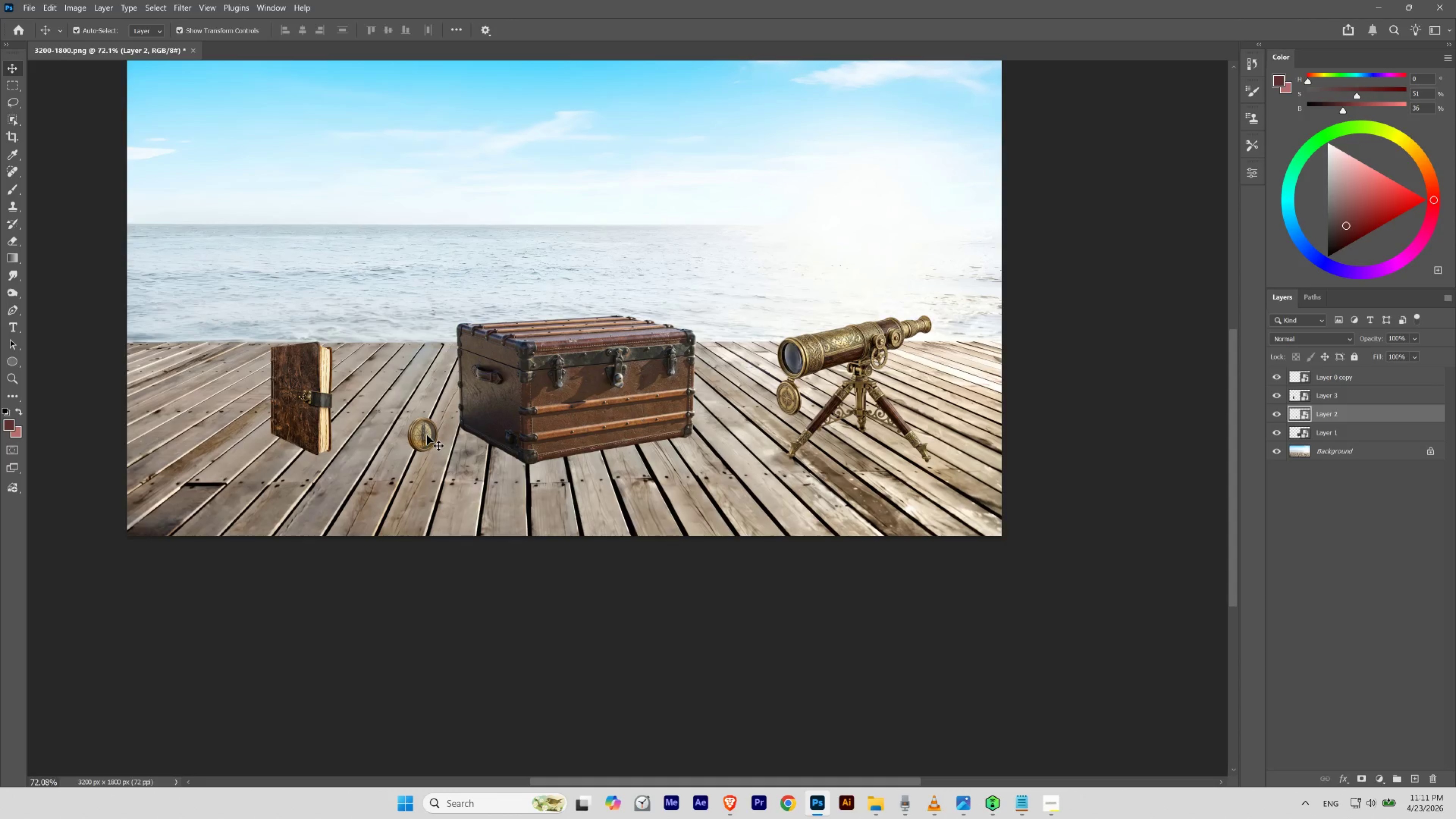 
left_click_drag(start_coordinate=[427, 435], to_coordinate=[405, 430])
 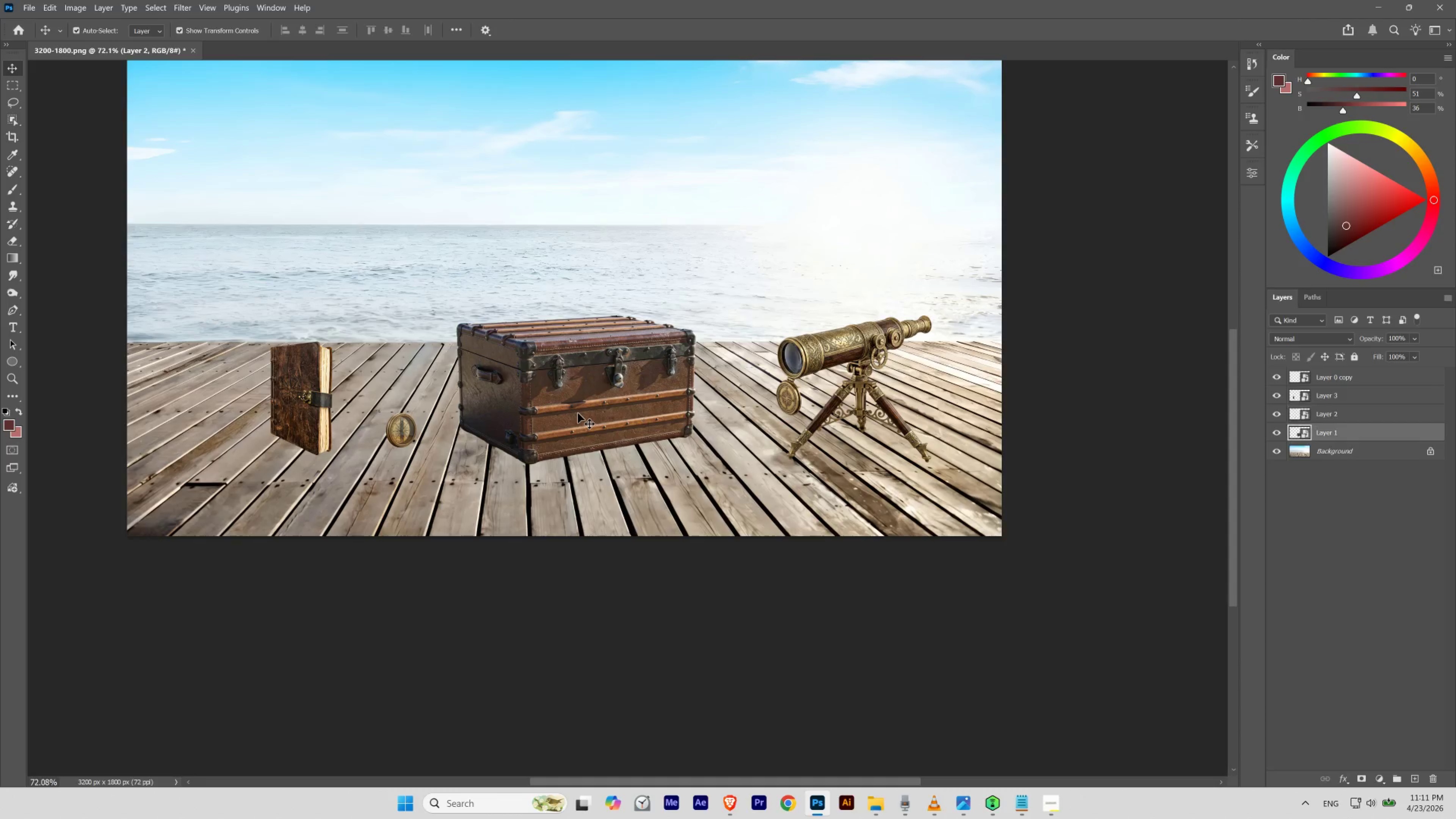 
left_click([578, 413])
 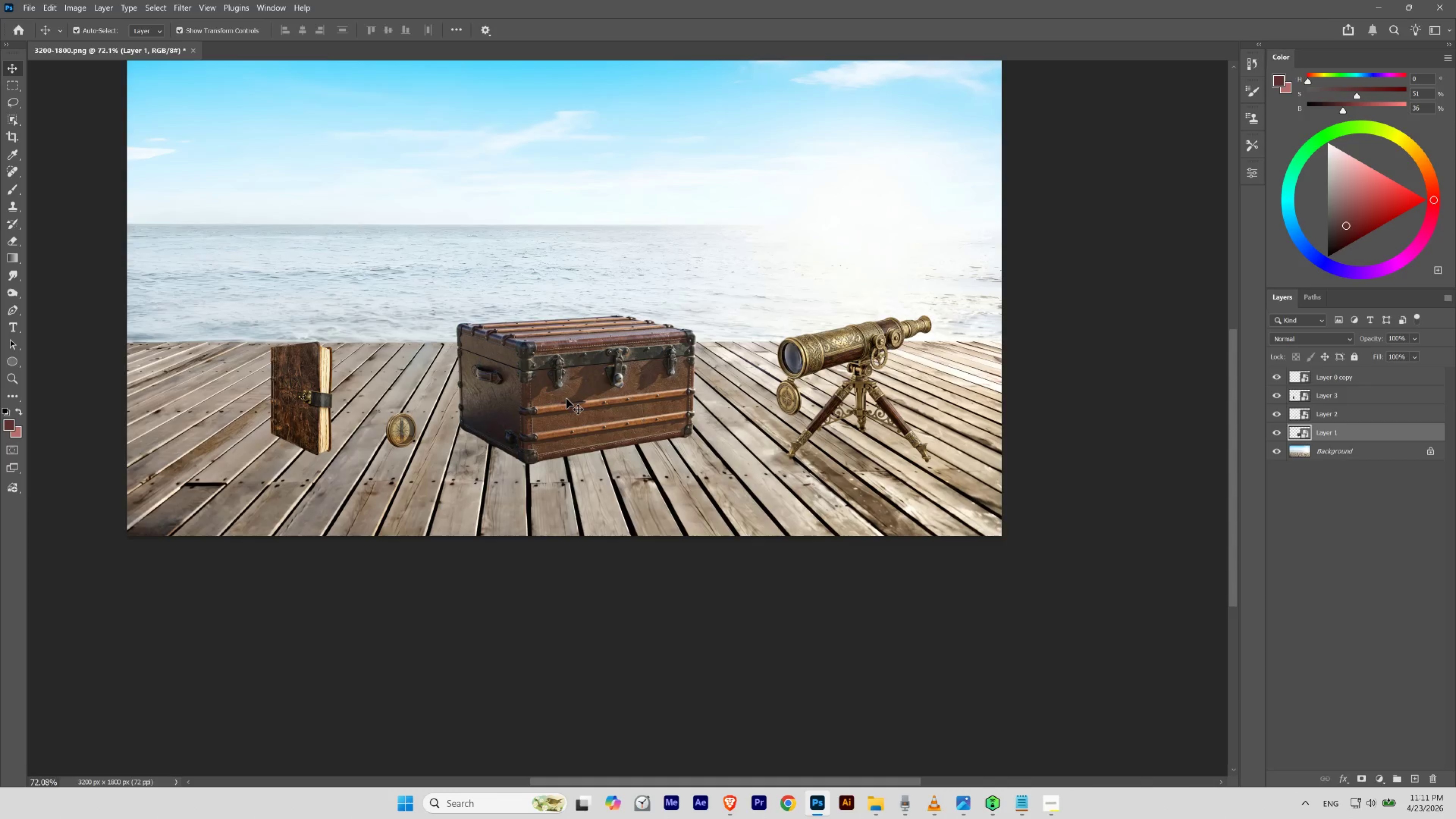 
left_click_drag(start_coordinate=[566, 398], to_coordinate=[579, 407])
 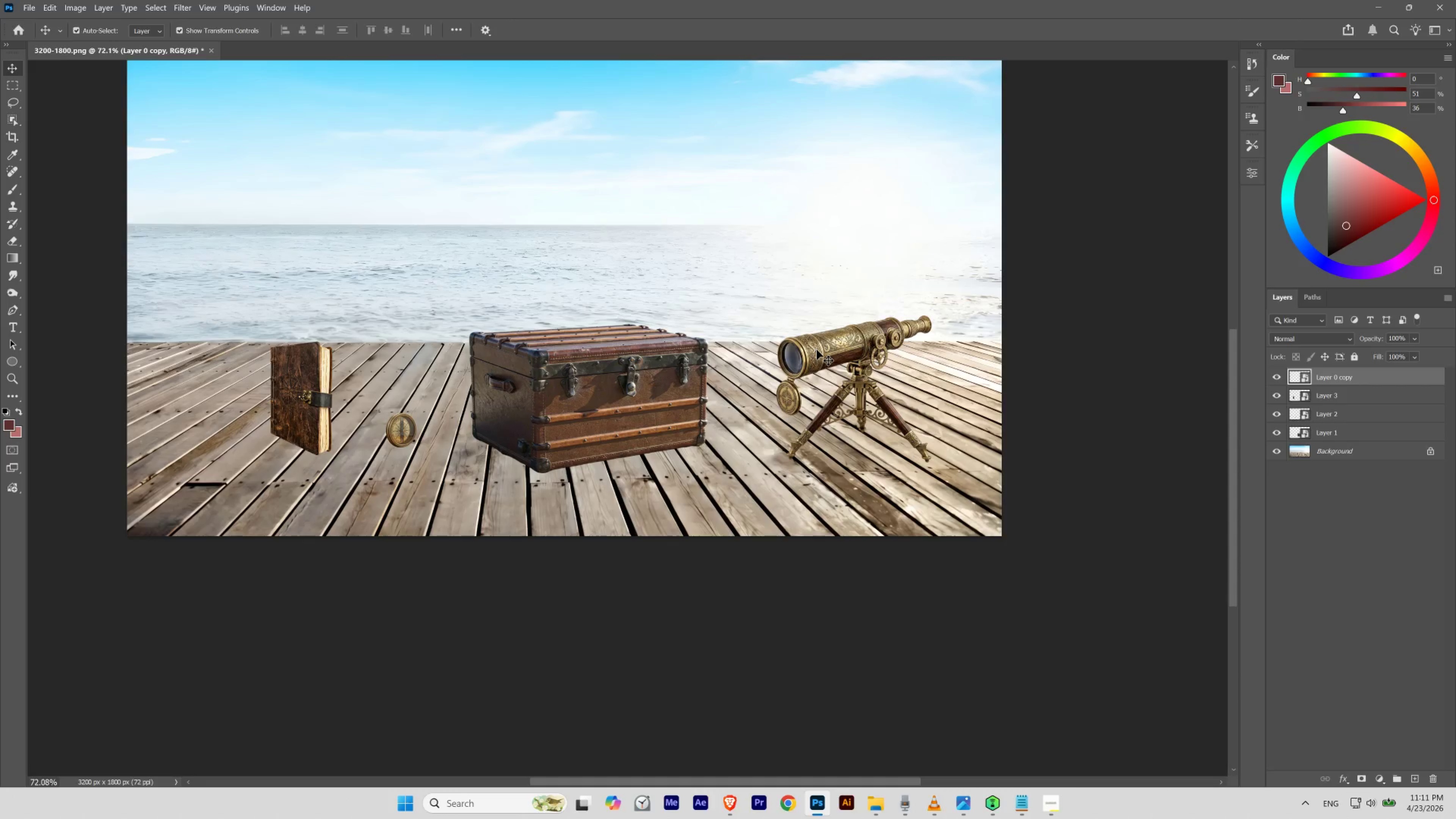 
left_click_drag(start_coordinate=[824, 348], to_coordinate=[814, 343])
 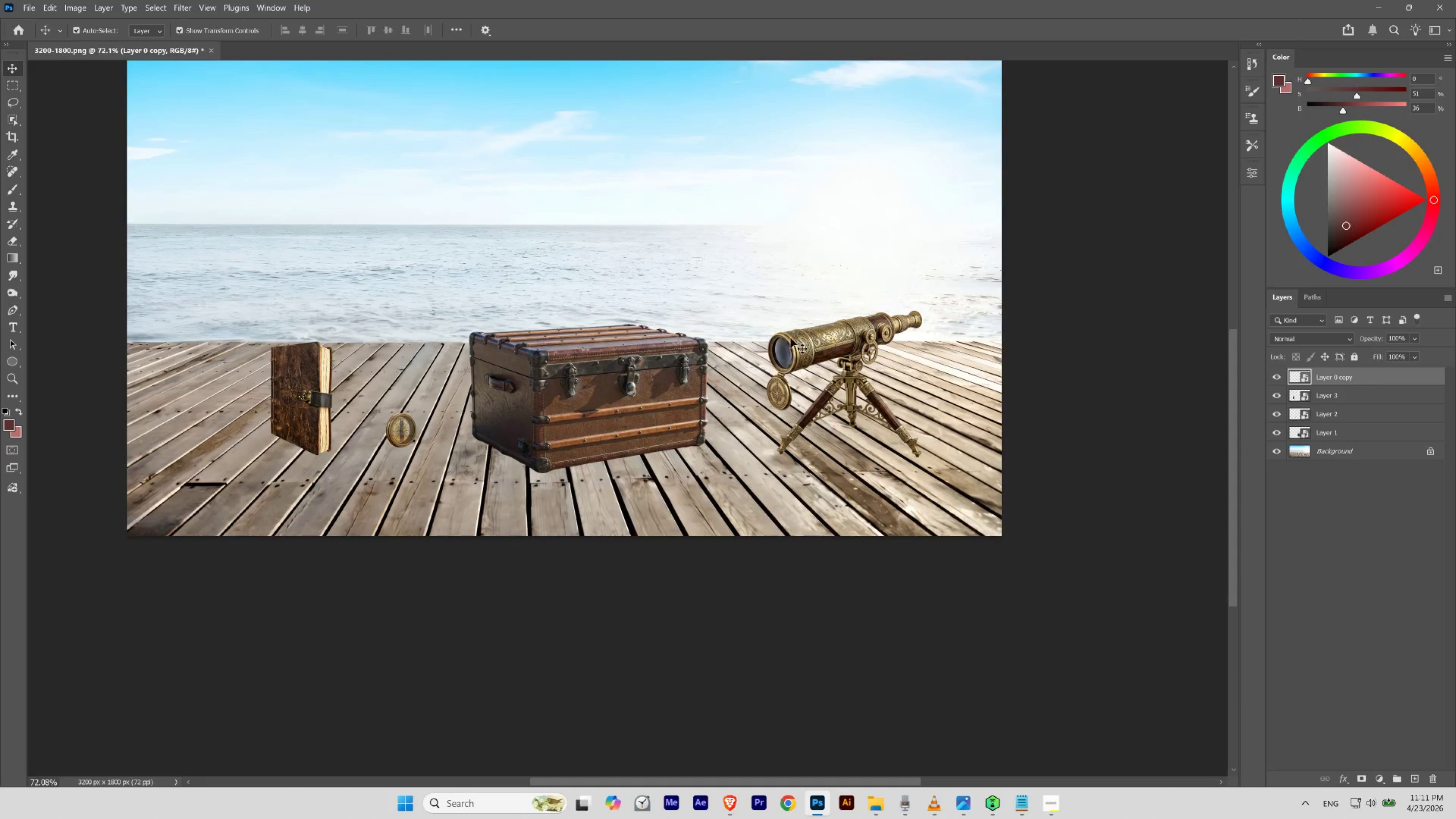 
hold_key(key=Space, duration=1.41)
 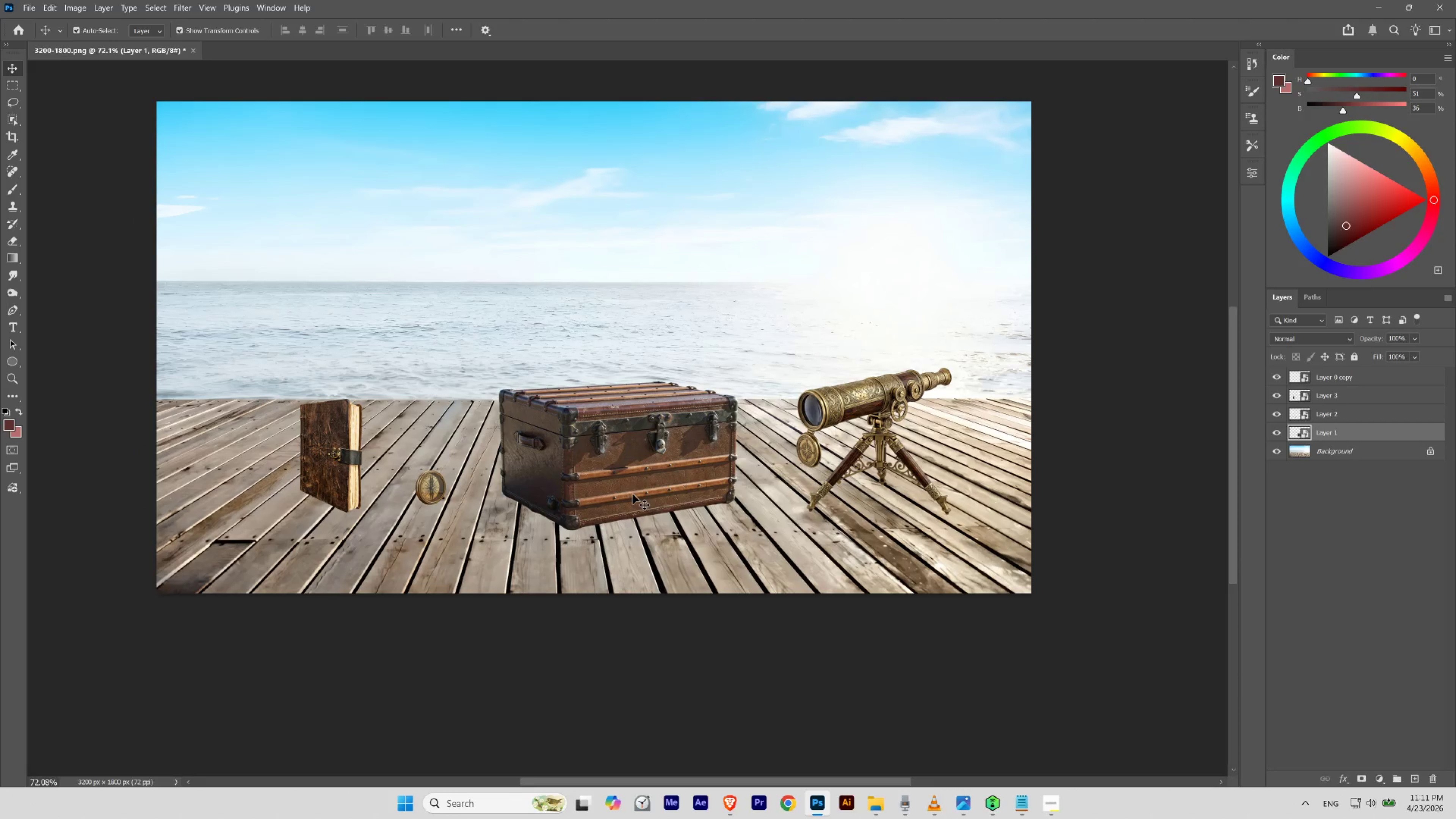 
left_click_drag(start_coordinate=[723, 313], to_coordinate=[753, 370])
 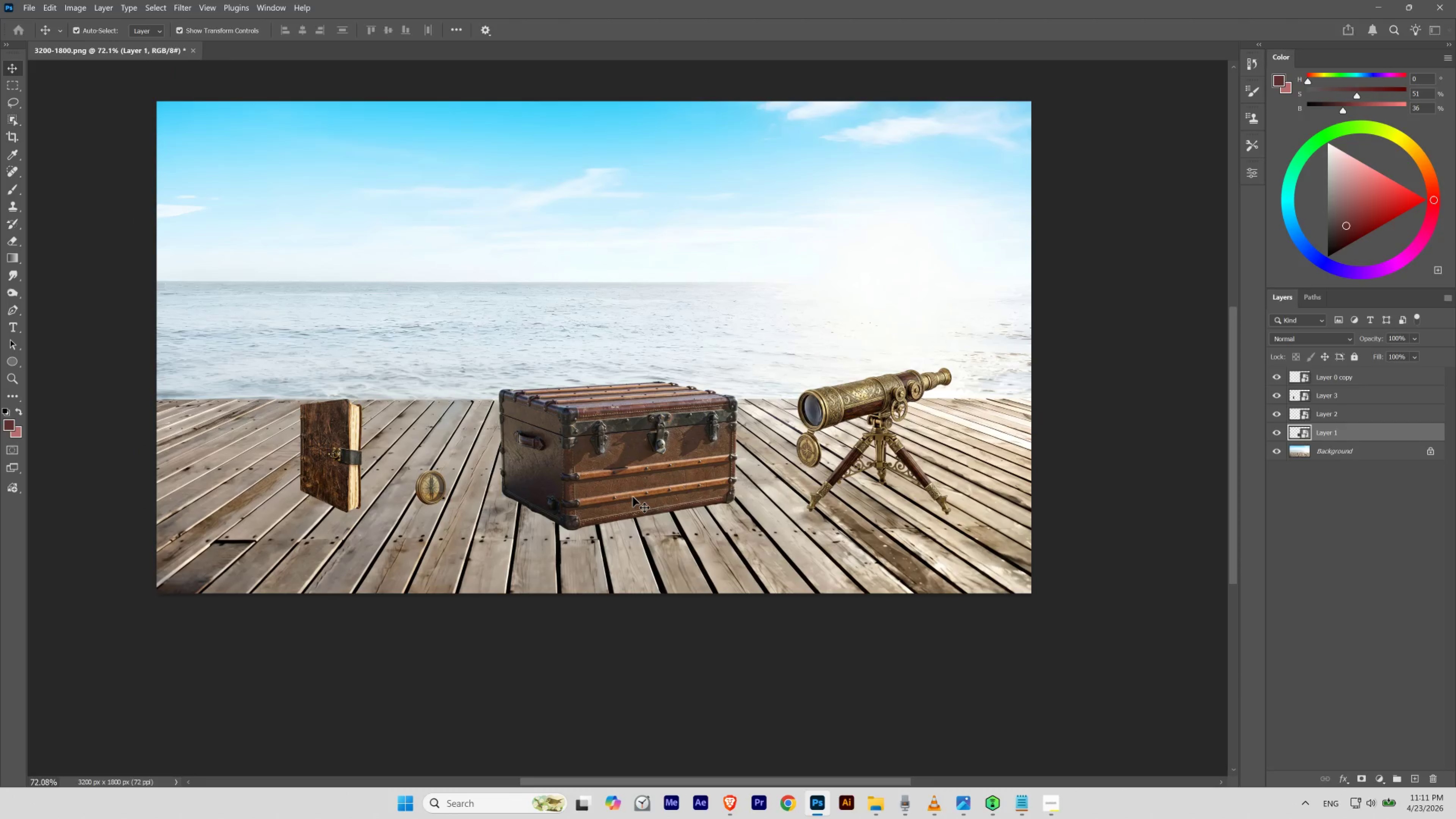 
left_click_drag(start_coordinate=[633, 486], to_coordinate=[619, 485])
 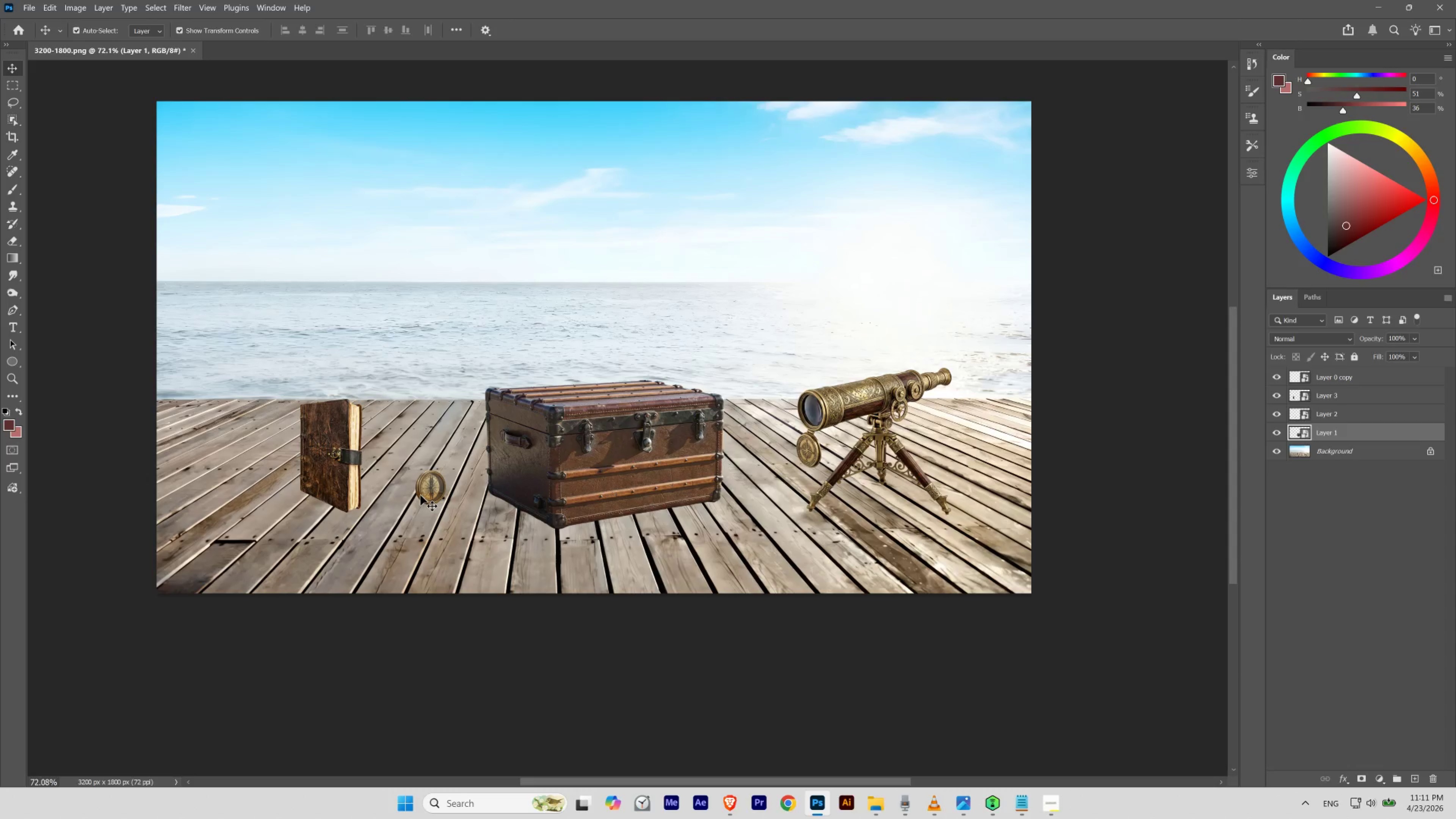 
left_click_drag(start_coordinate=[422, 493], to_coordinate=[250, 488])
 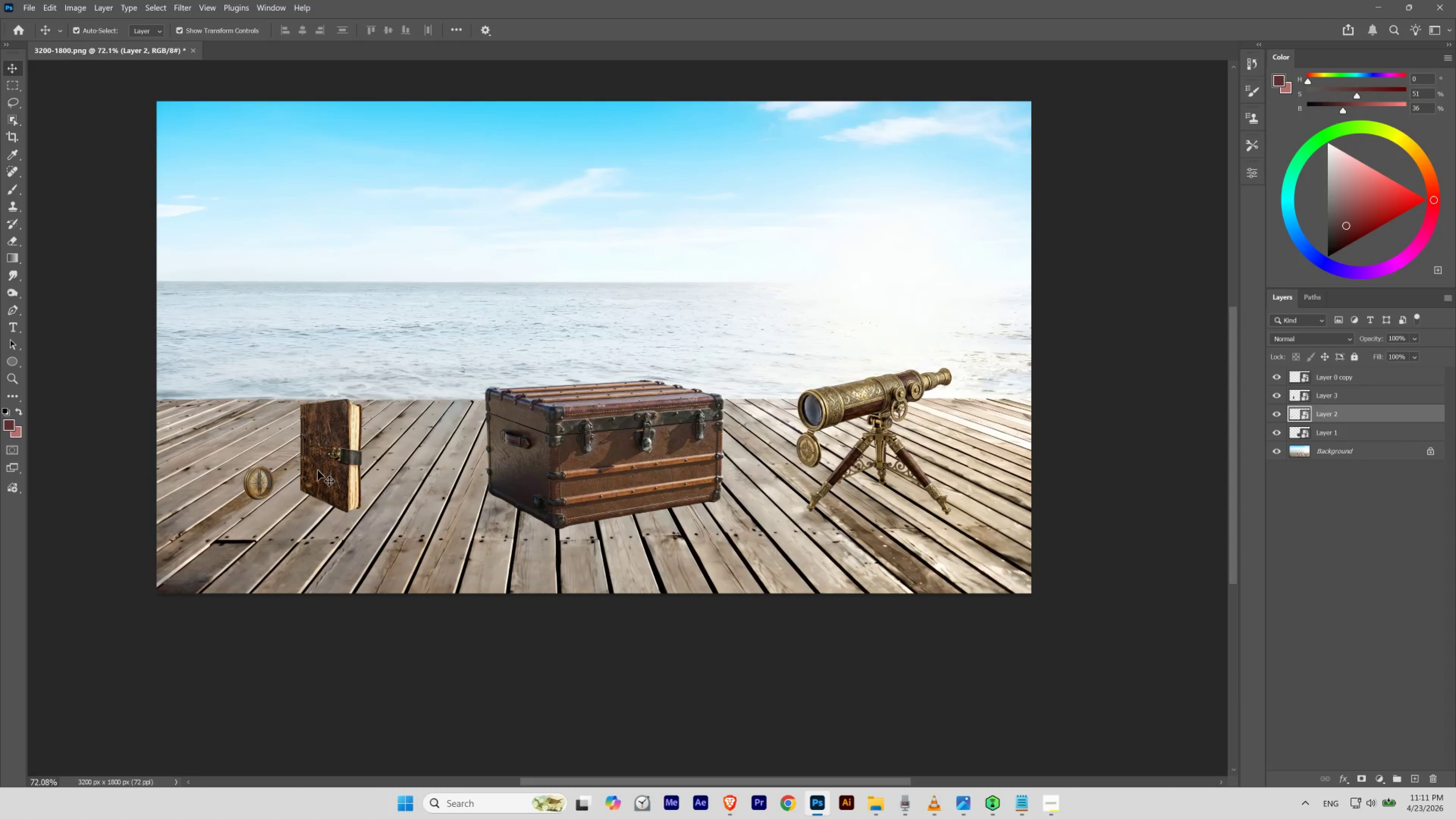 
left_click_drag(start_coordinate=[318, 470], to_coordinate=[379, 475])
 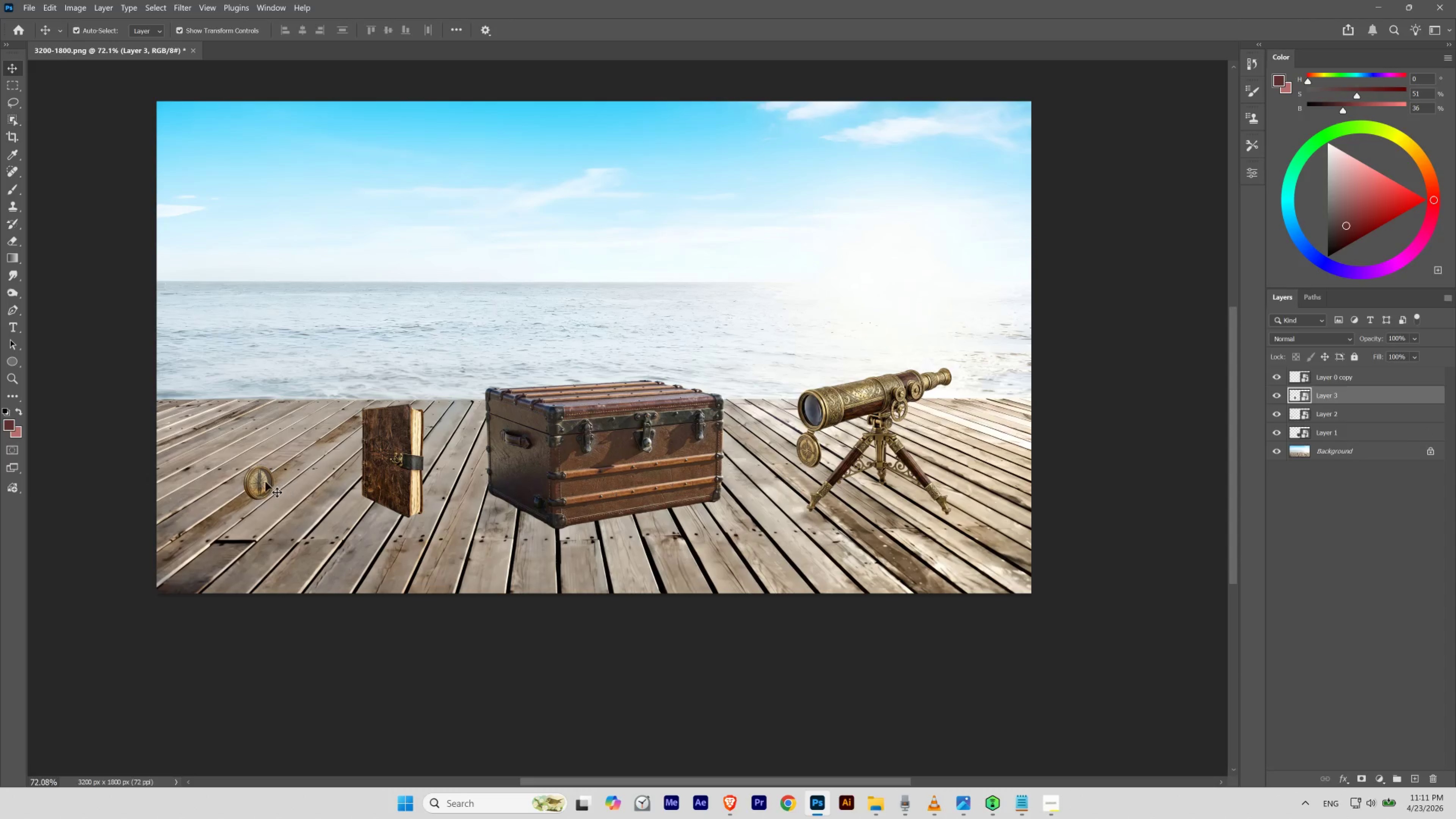 
left_click_drag(start_coordinate=[265, 481], to_coordinate=[286, 480])
 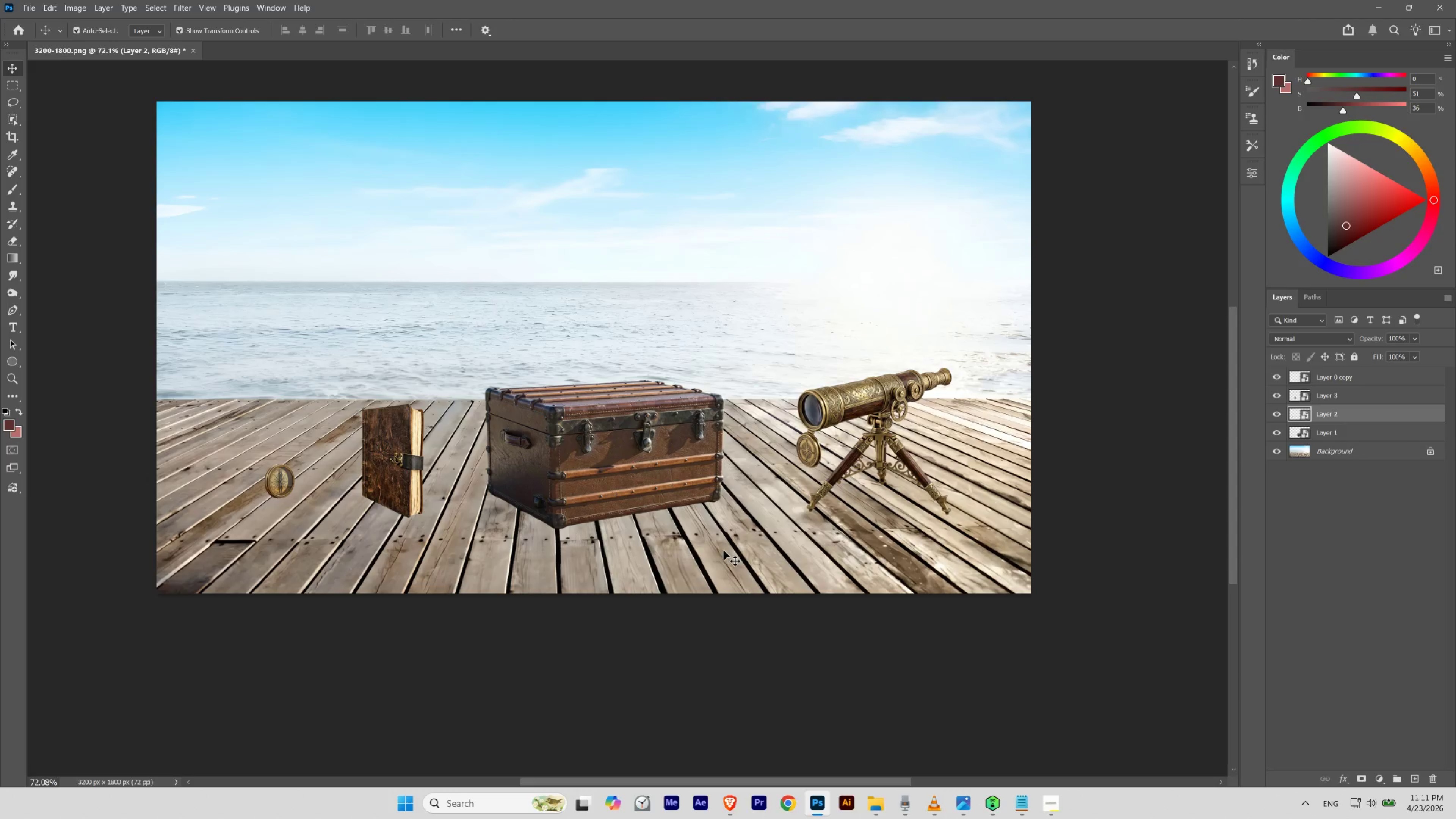 
key(Control+Z)
 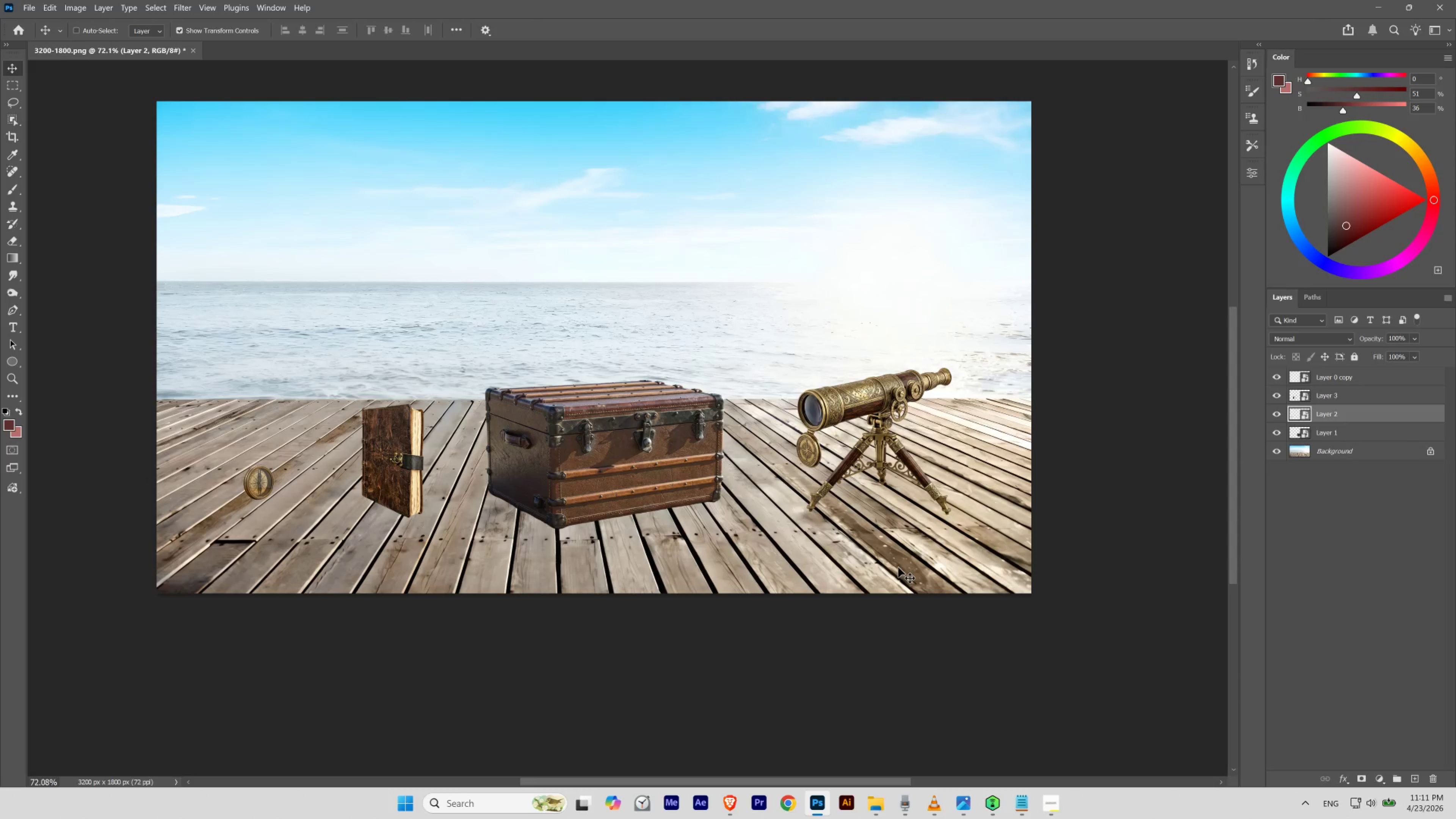 
key(Control+Z)
 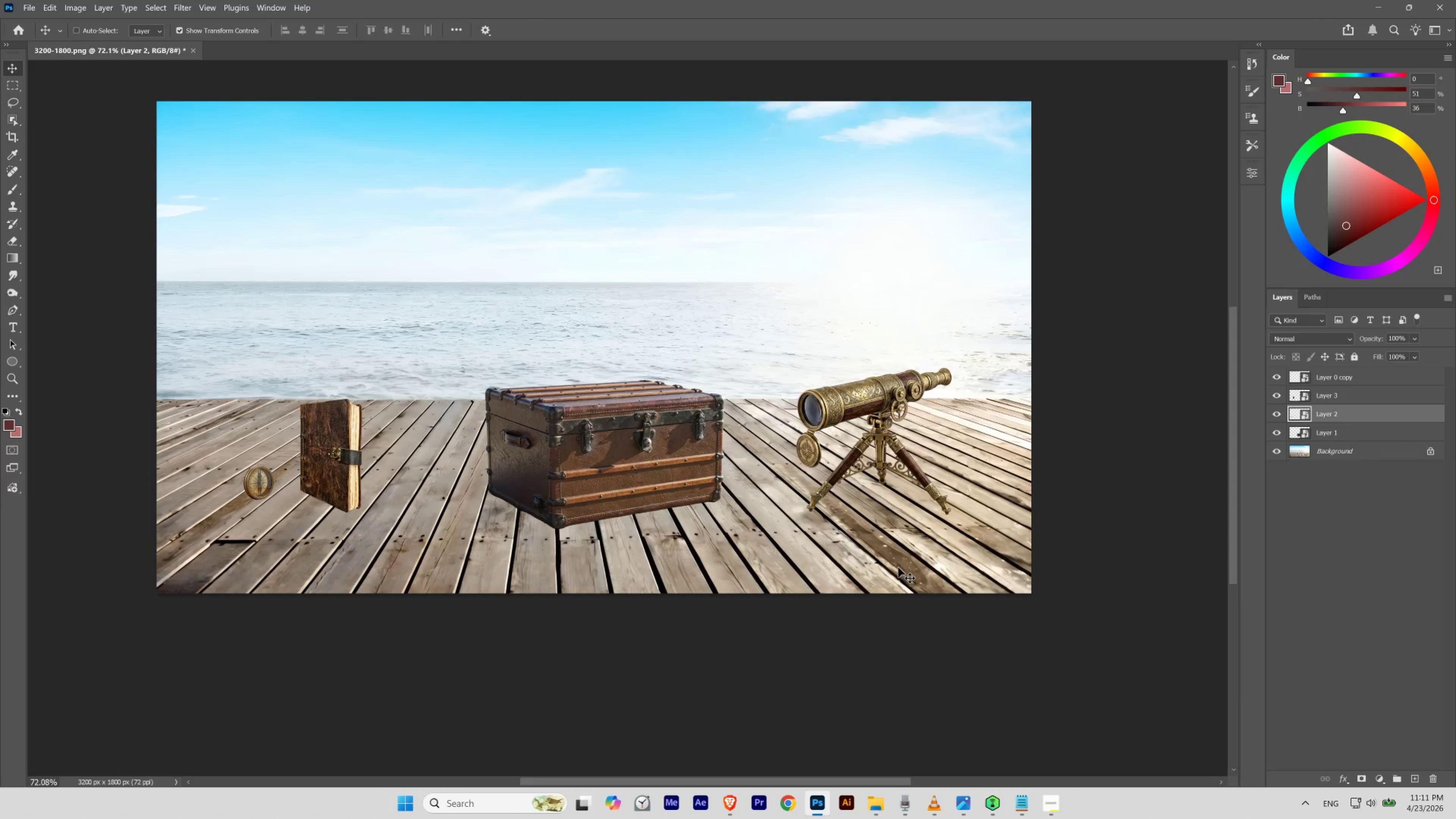 
key(Control+Z)
 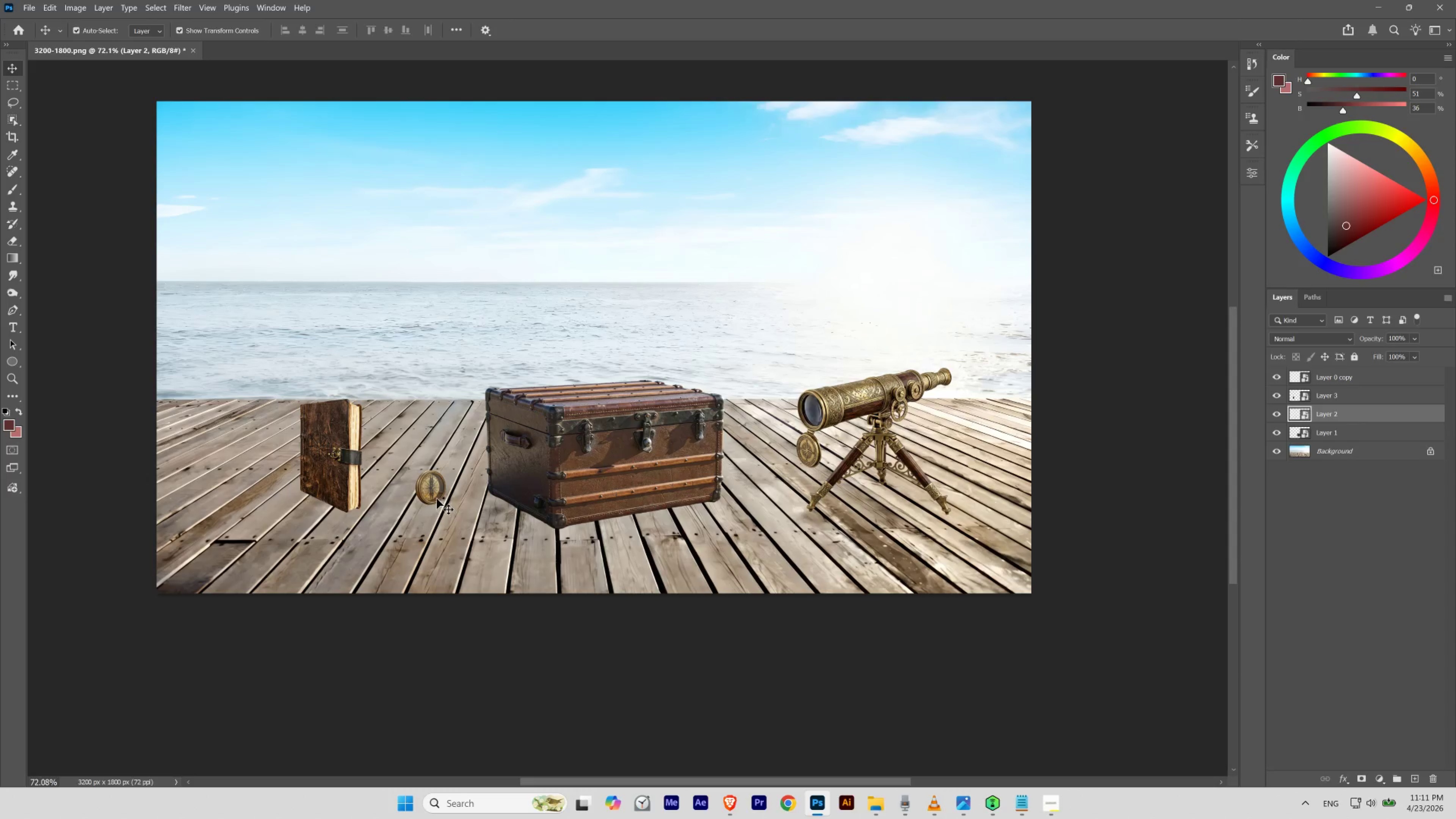 
left_click_drag(start_coordinate=[434, 491], to_coordinate=[784, 498])
 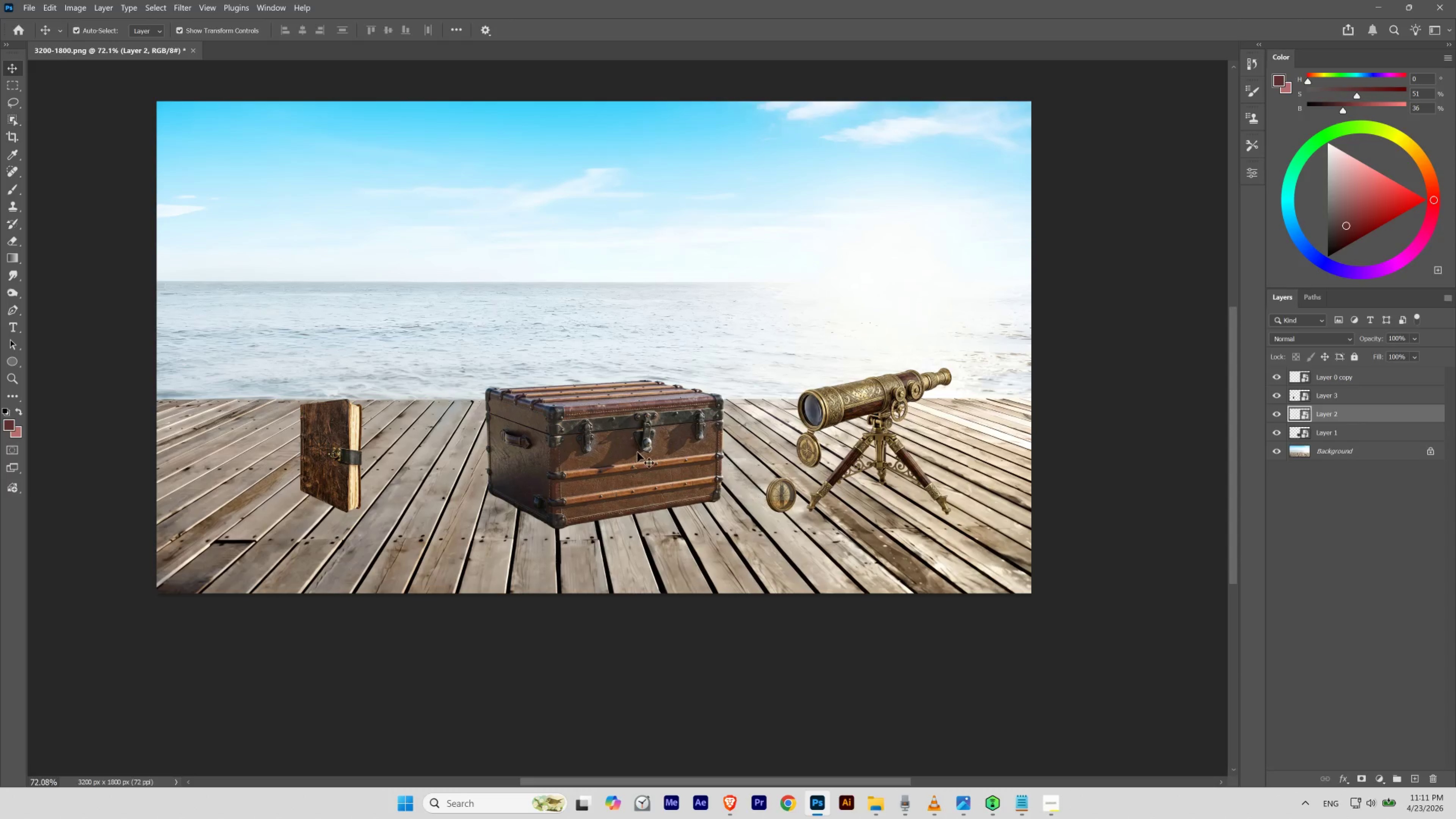 
left_click([637, 452])
 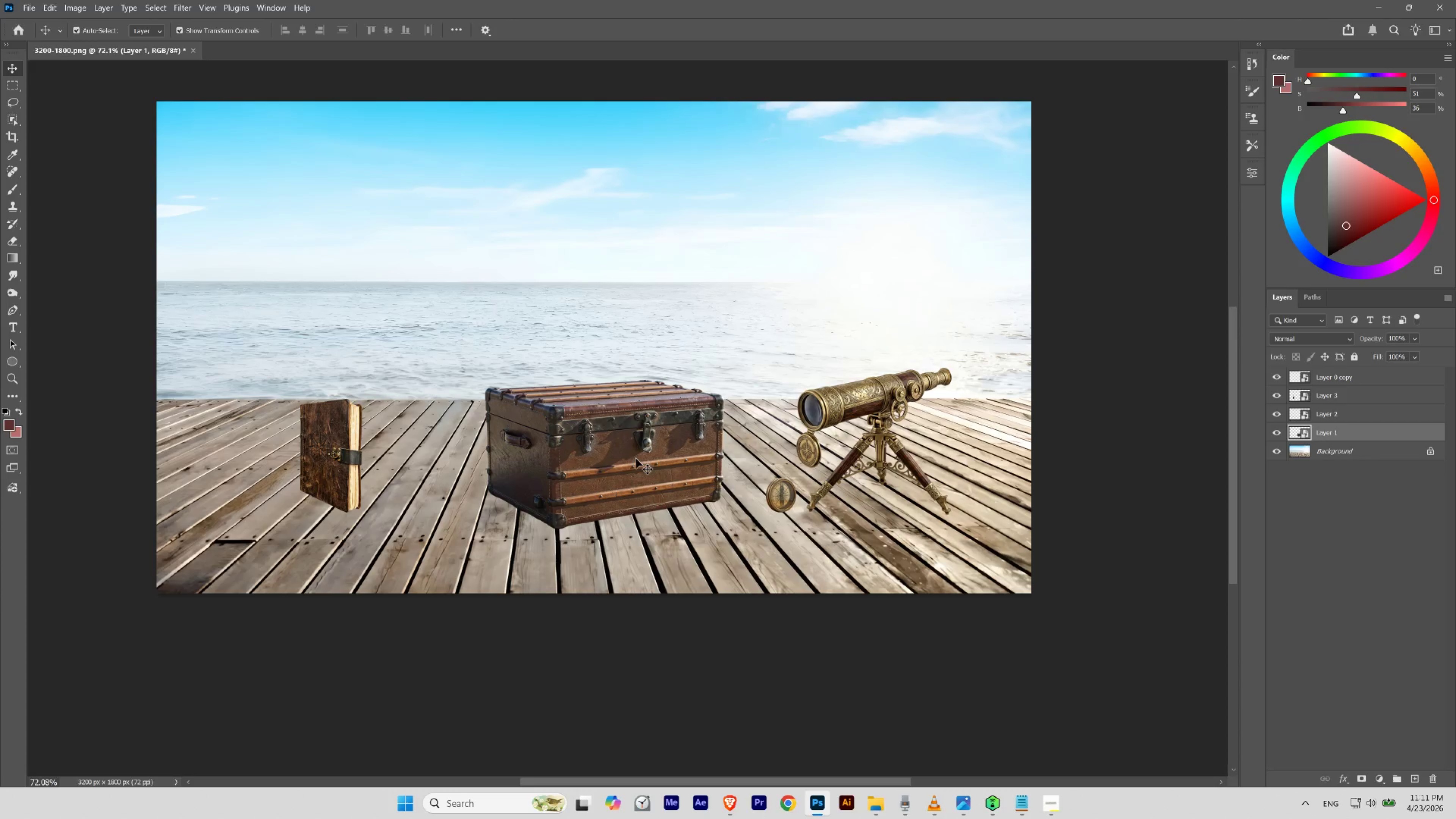 
left_click_drag(start_coordinate=[636, 459], to_coordinate=[558, 450])
 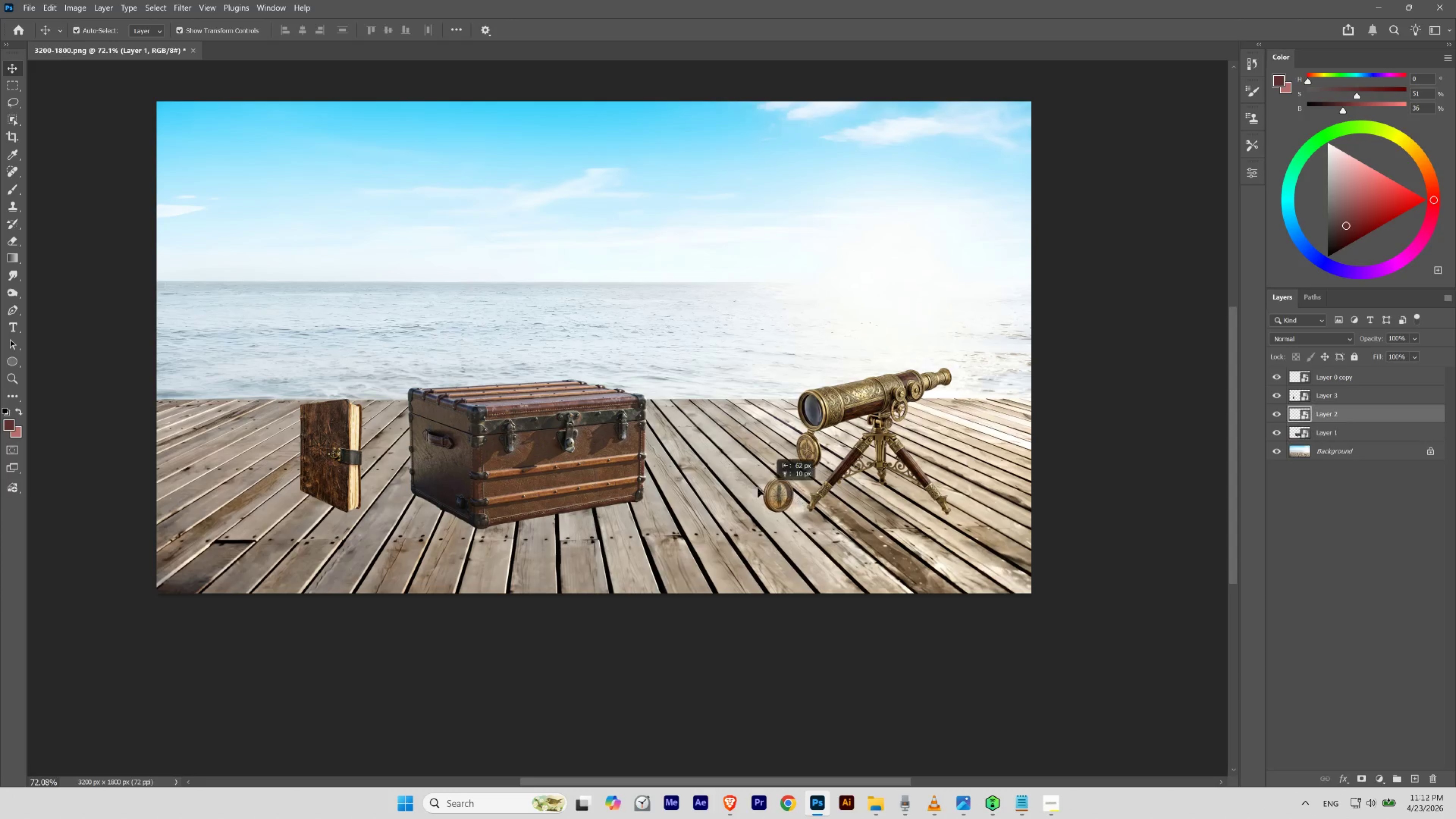 
hold_key(key=ShiftLeft, duration=1.12)
 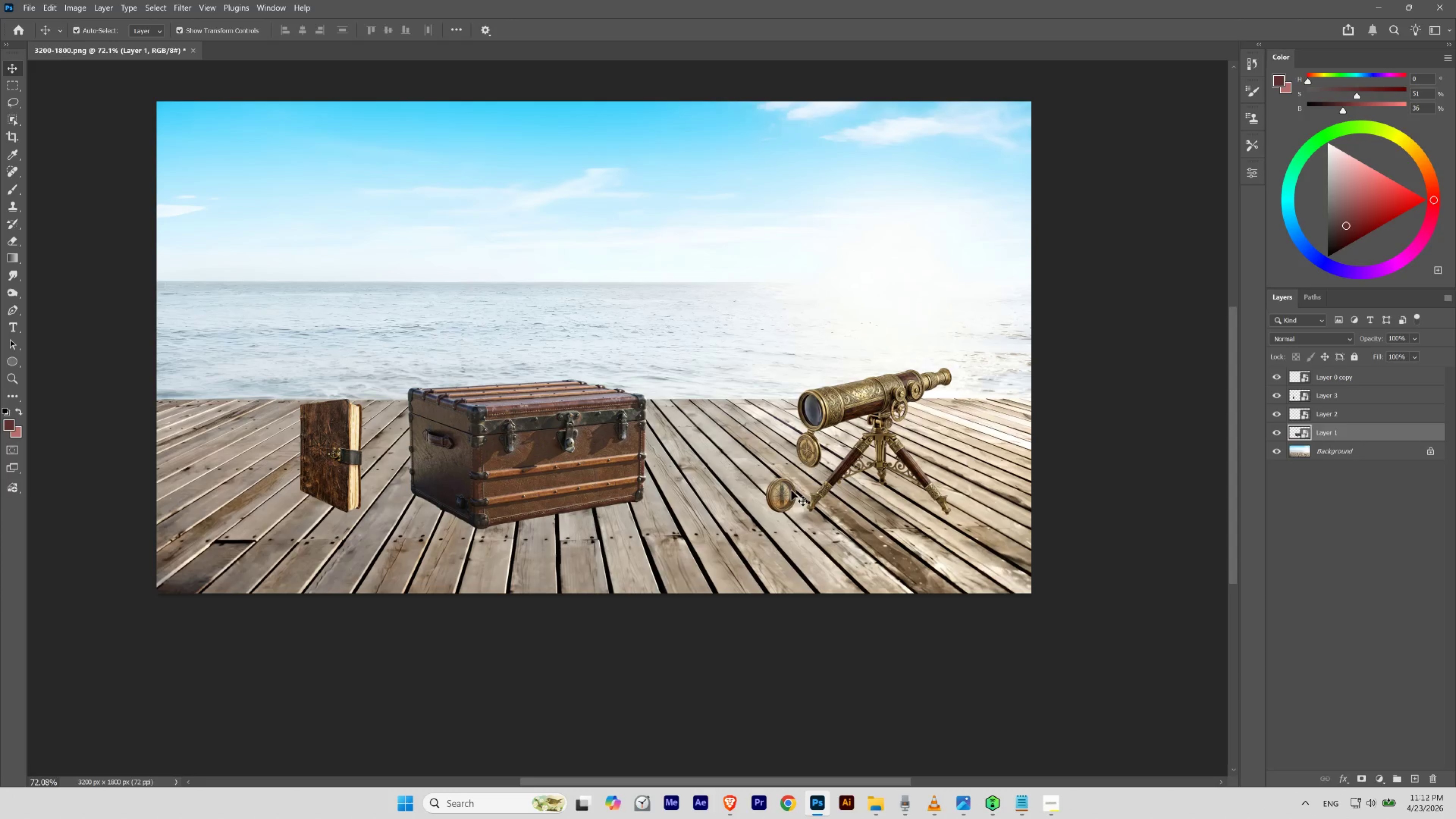 
left_click_drag(start_coordinate=[786, 494], to_coordinate=[725, 481])
 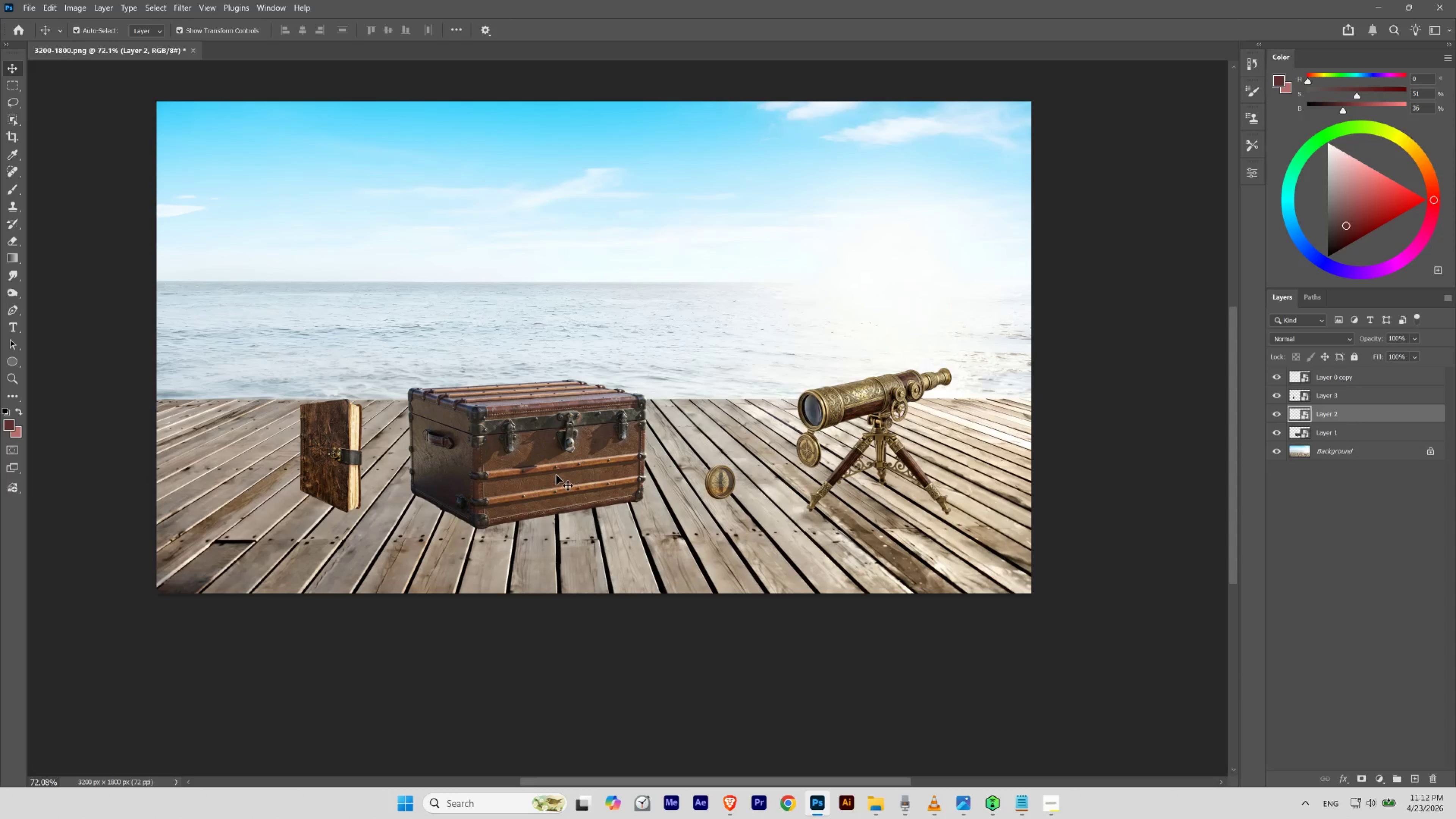 
left_click_drag(start_coordinate=[555, 474], to_coordinate=[565, 473])
 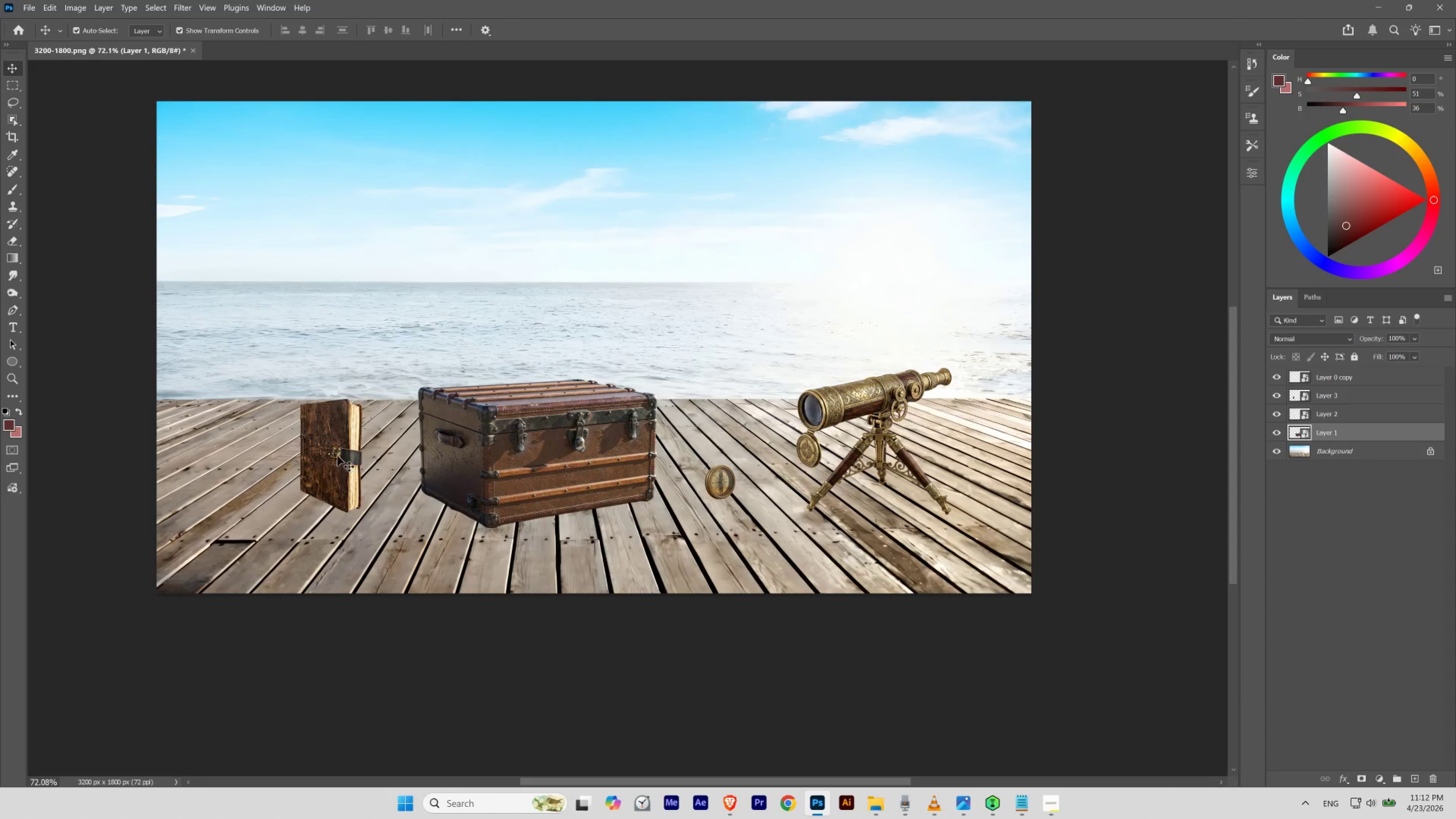 
left_click([328, 458])
 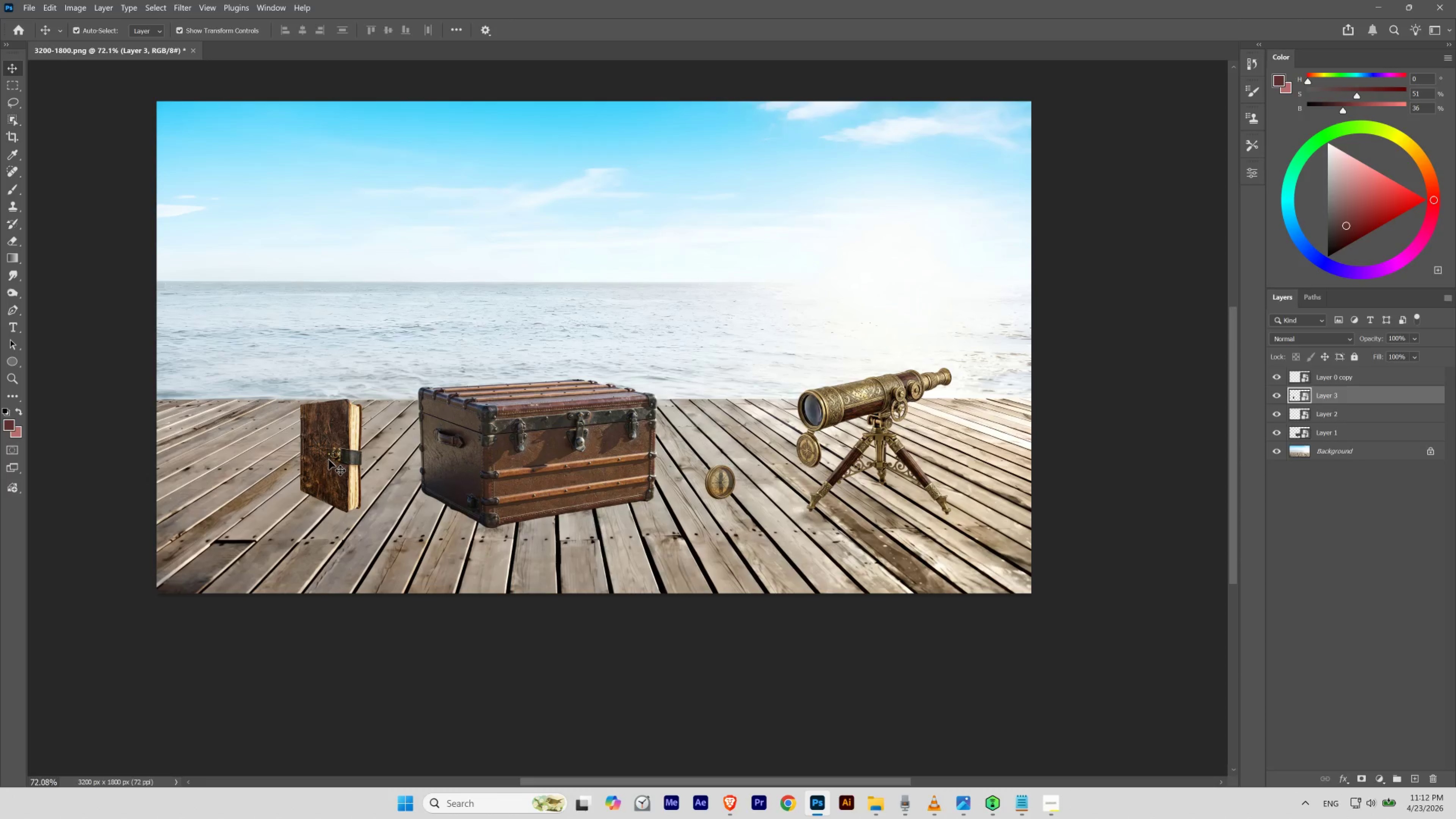 
left_click_drag(start_coordinate=[329, 459], to_coordinate=[287, 458])
 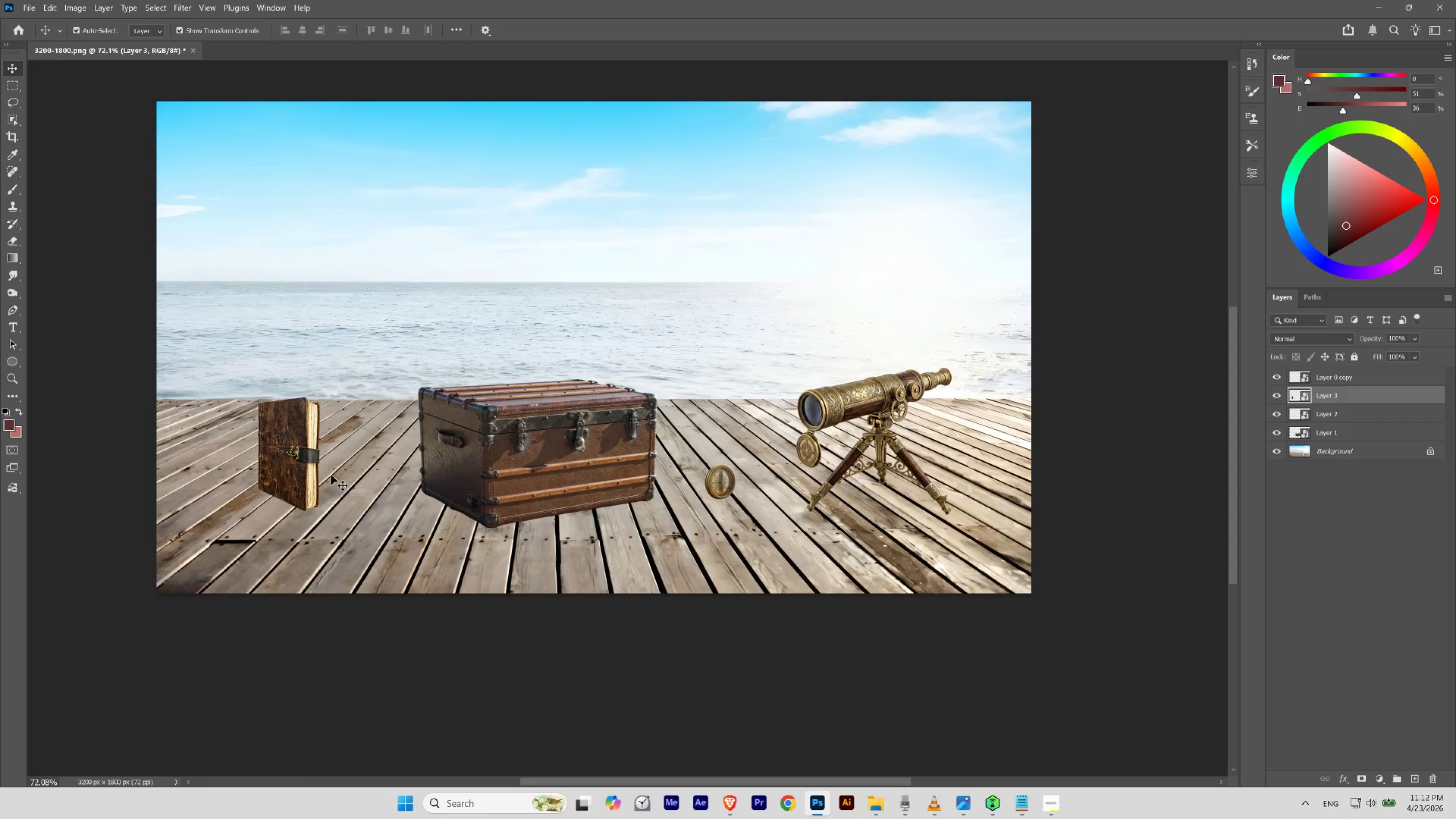 
left_click_drag(start_coordinate=[312, 464], to_coordinate=[312, 470])
 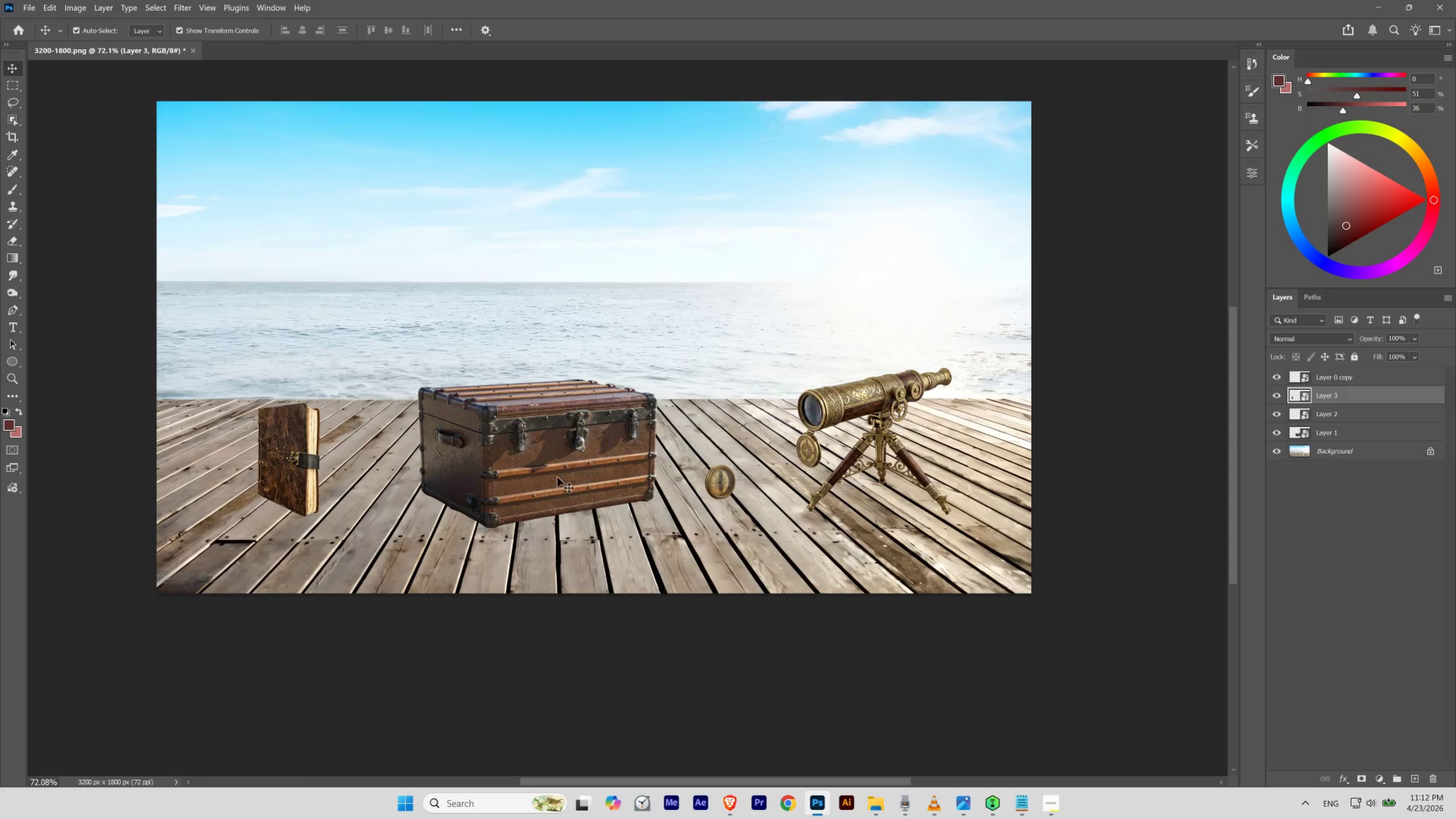 
left_click_drag(start_coordinate=[557, 474], to_coordinate=[546, 475])
 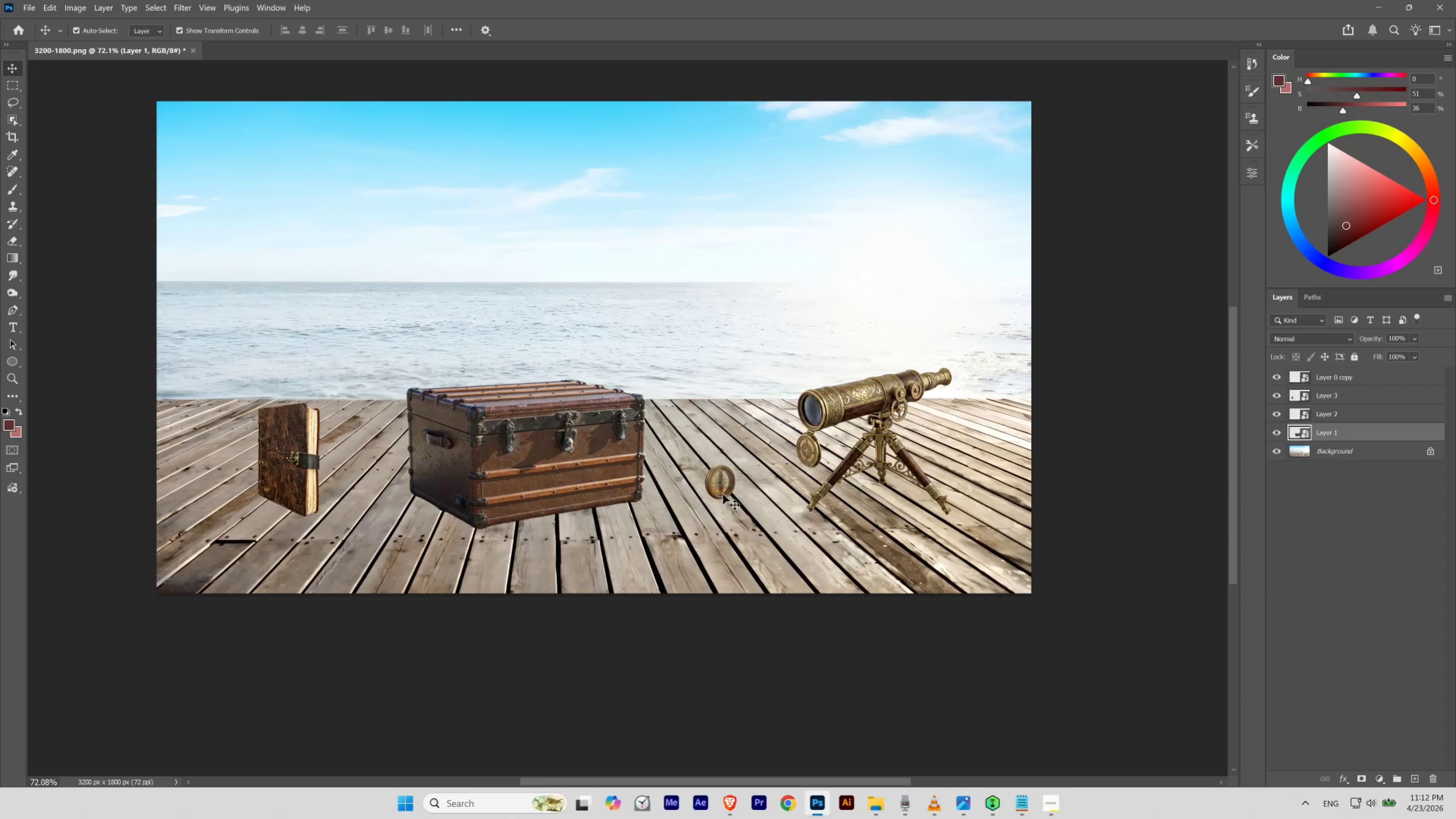 
left_click_drag(start_coordinate=[723, 490], to_coordinate=[721, 488])
 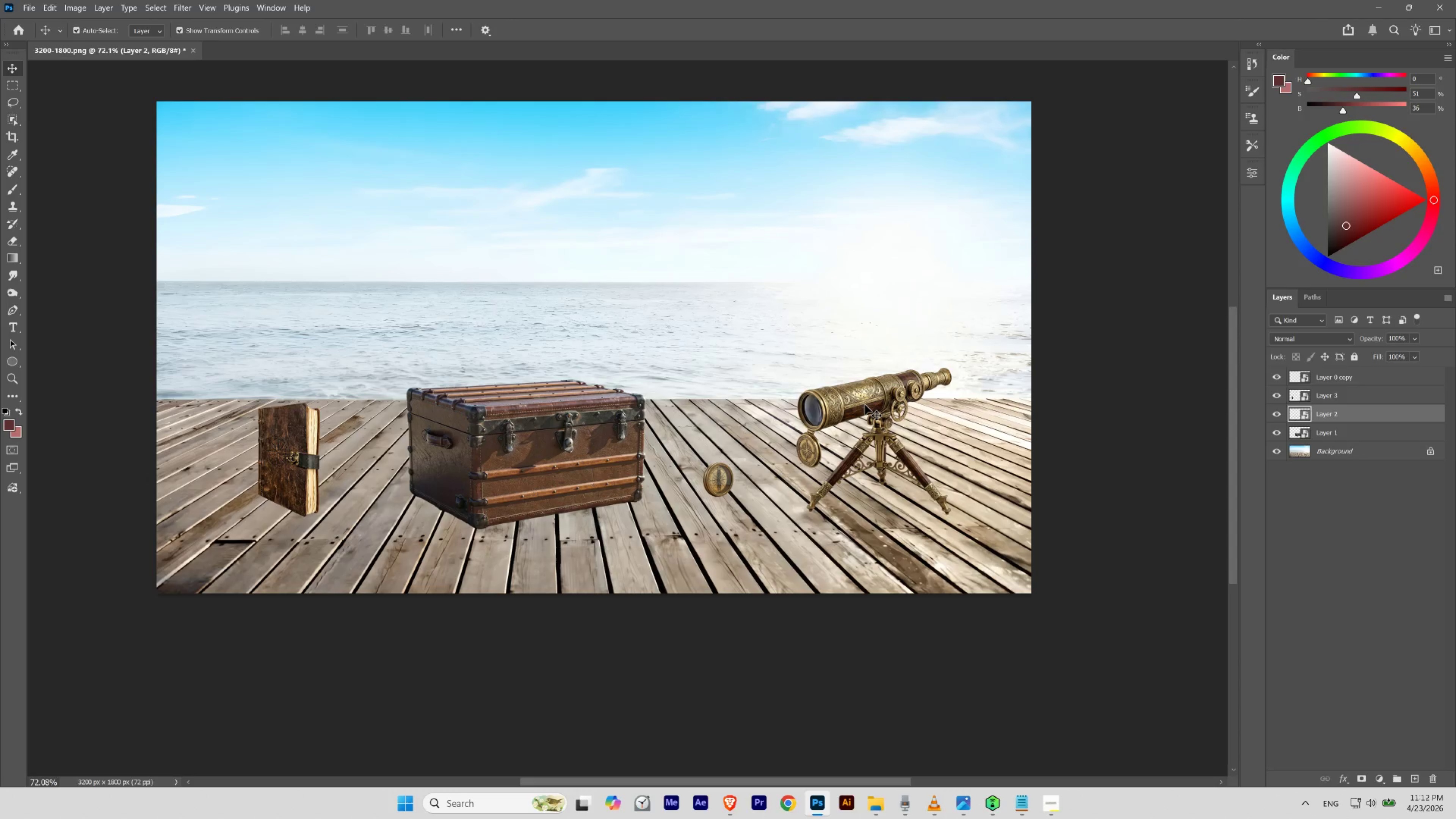 
left_click_drag(start_coordinate=[865, 404], to_coordinate=[864, 398])
 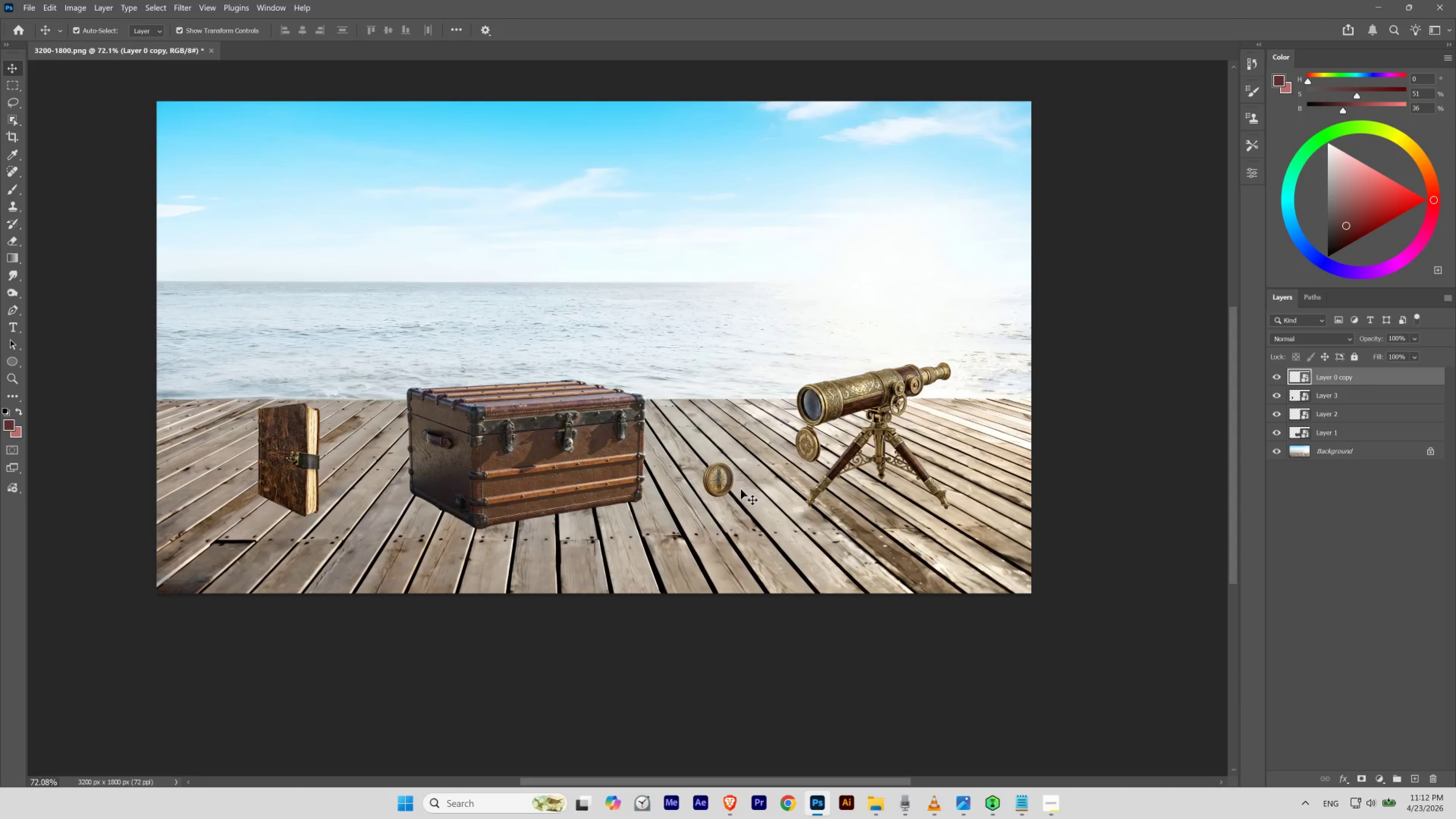 
hold_key(key=ControlLeft, duration=0.82)
 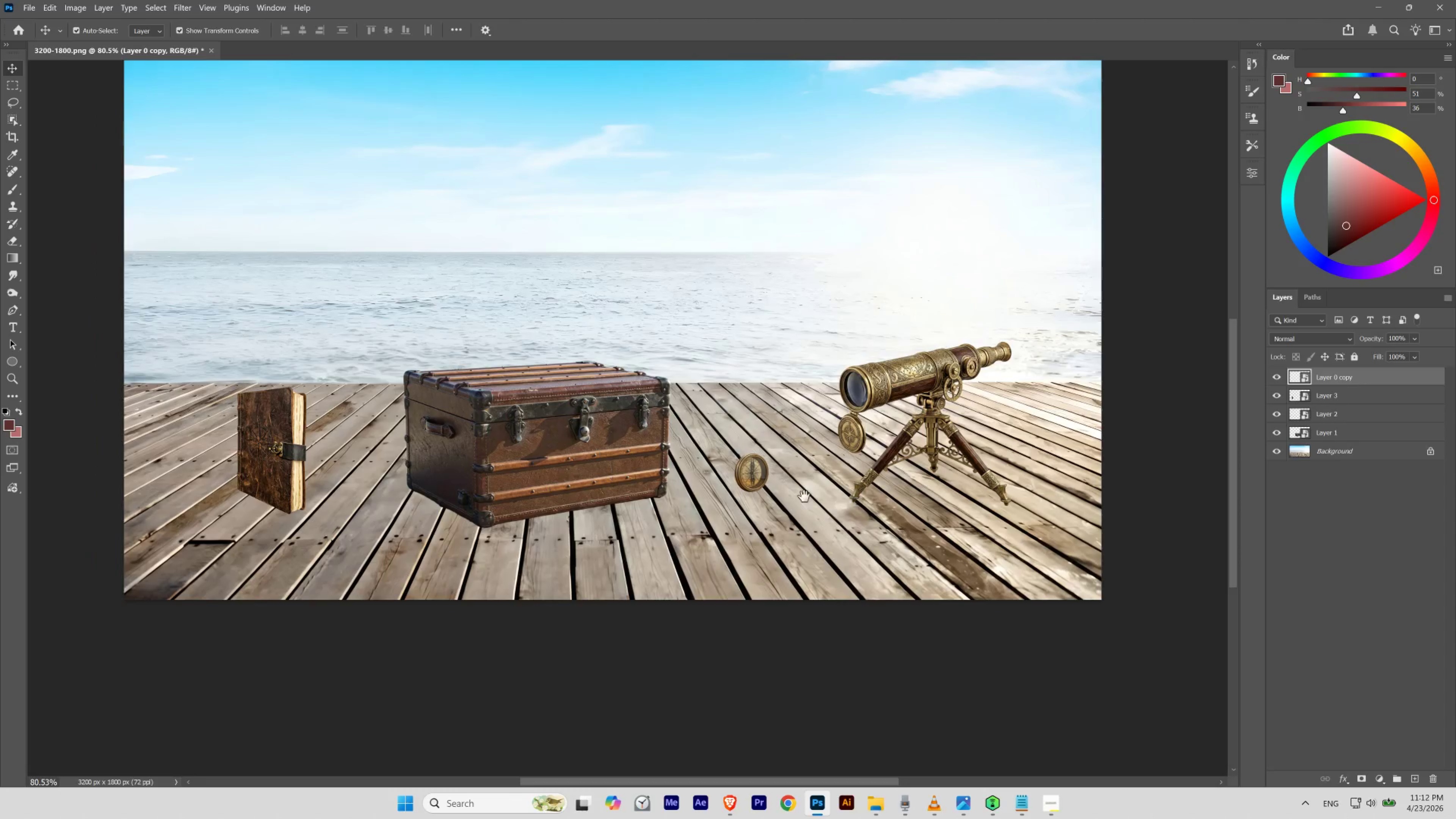 
hold_key(key=Space, duration=2.05)
 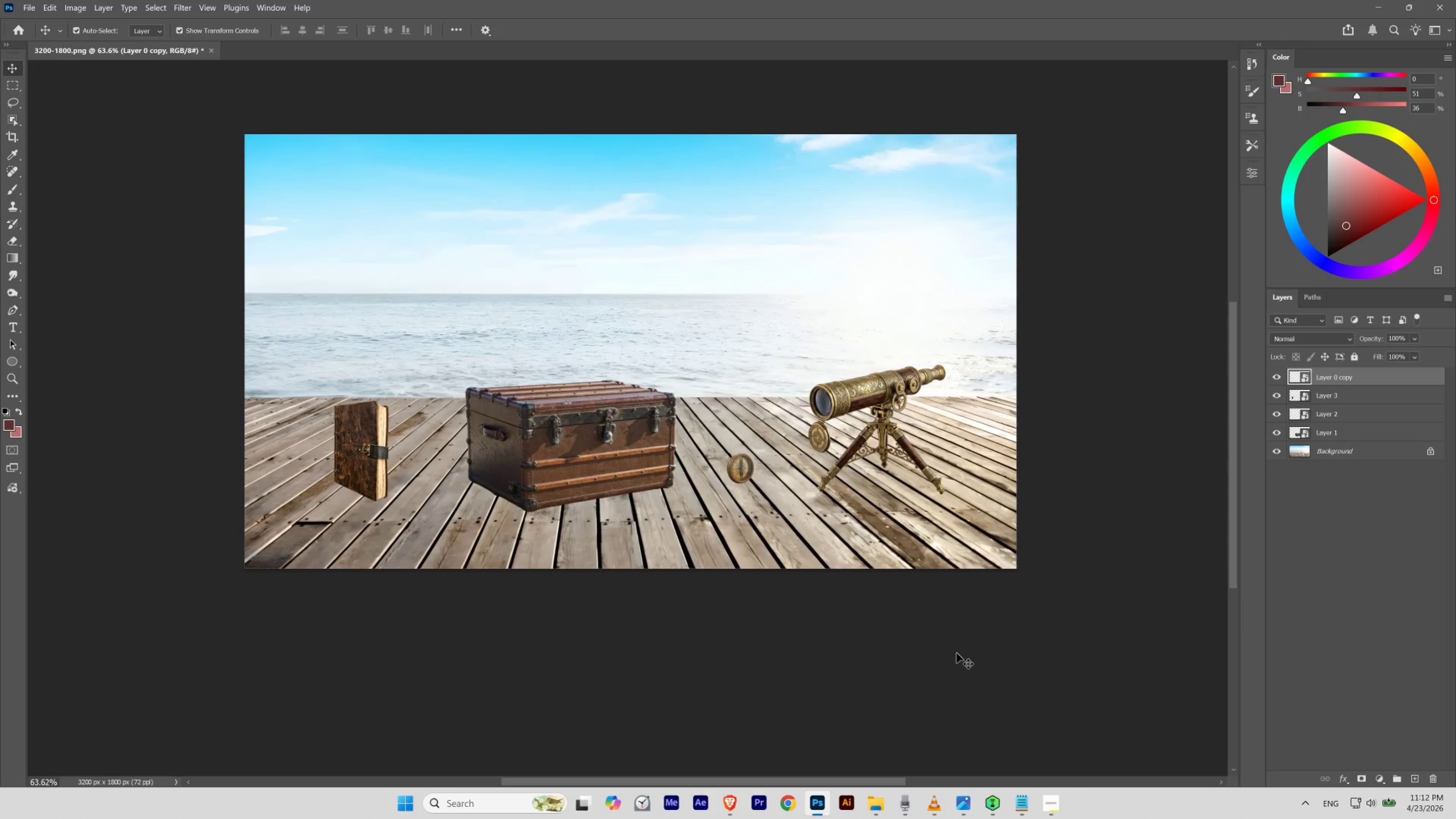 
left_click_drag(start_coordinate=[852, 493], to_coordinate=[856, 507])
 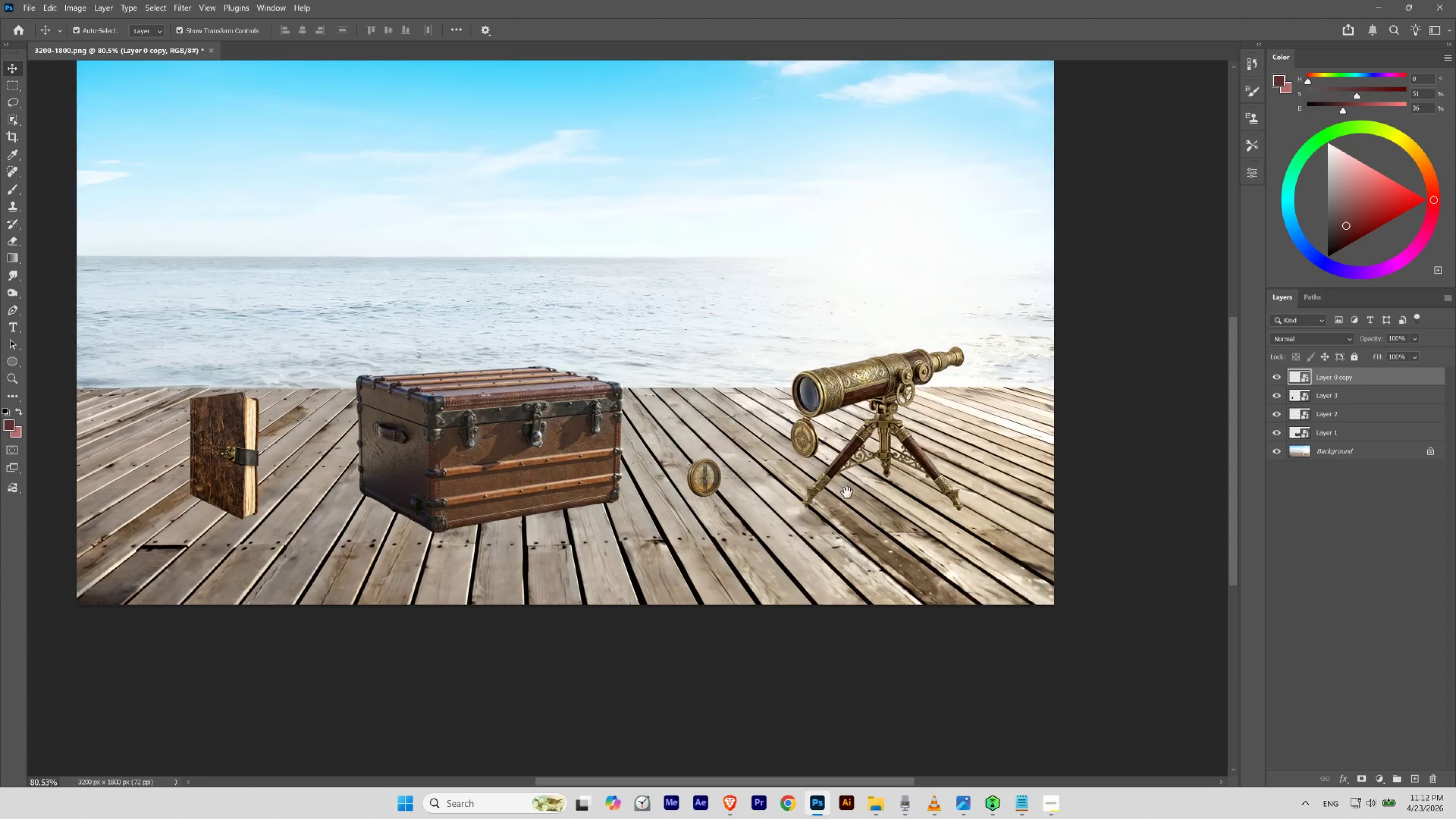 
left_click_drag(start_coordinate=[807, 498], to_coordinate=[856, 493])
 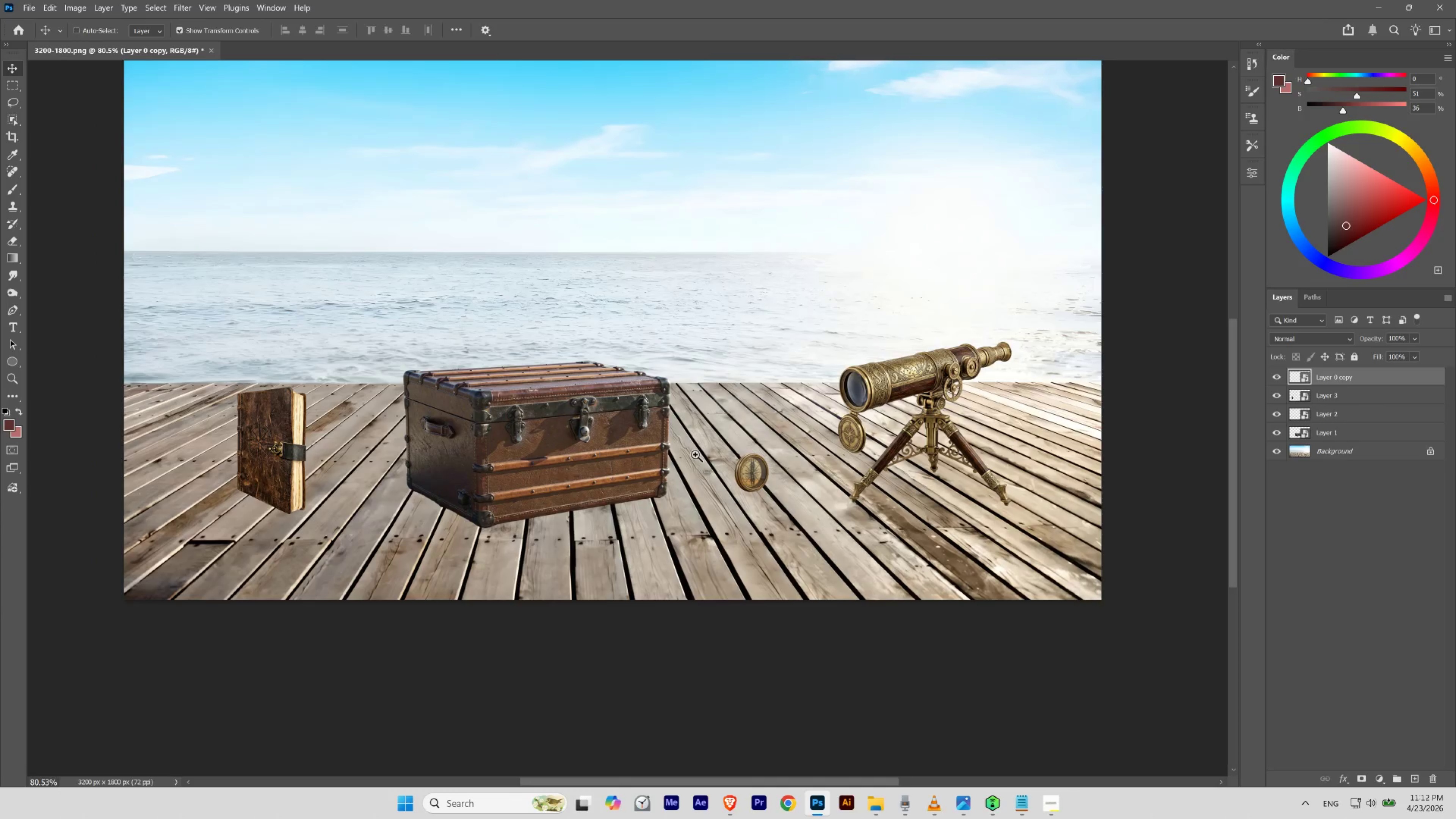 
hold_key(key=ControlLeft, duration=0.58)
left_click_drag(start_coordinate=[698, 450], to_coordinate=[687, 457])
 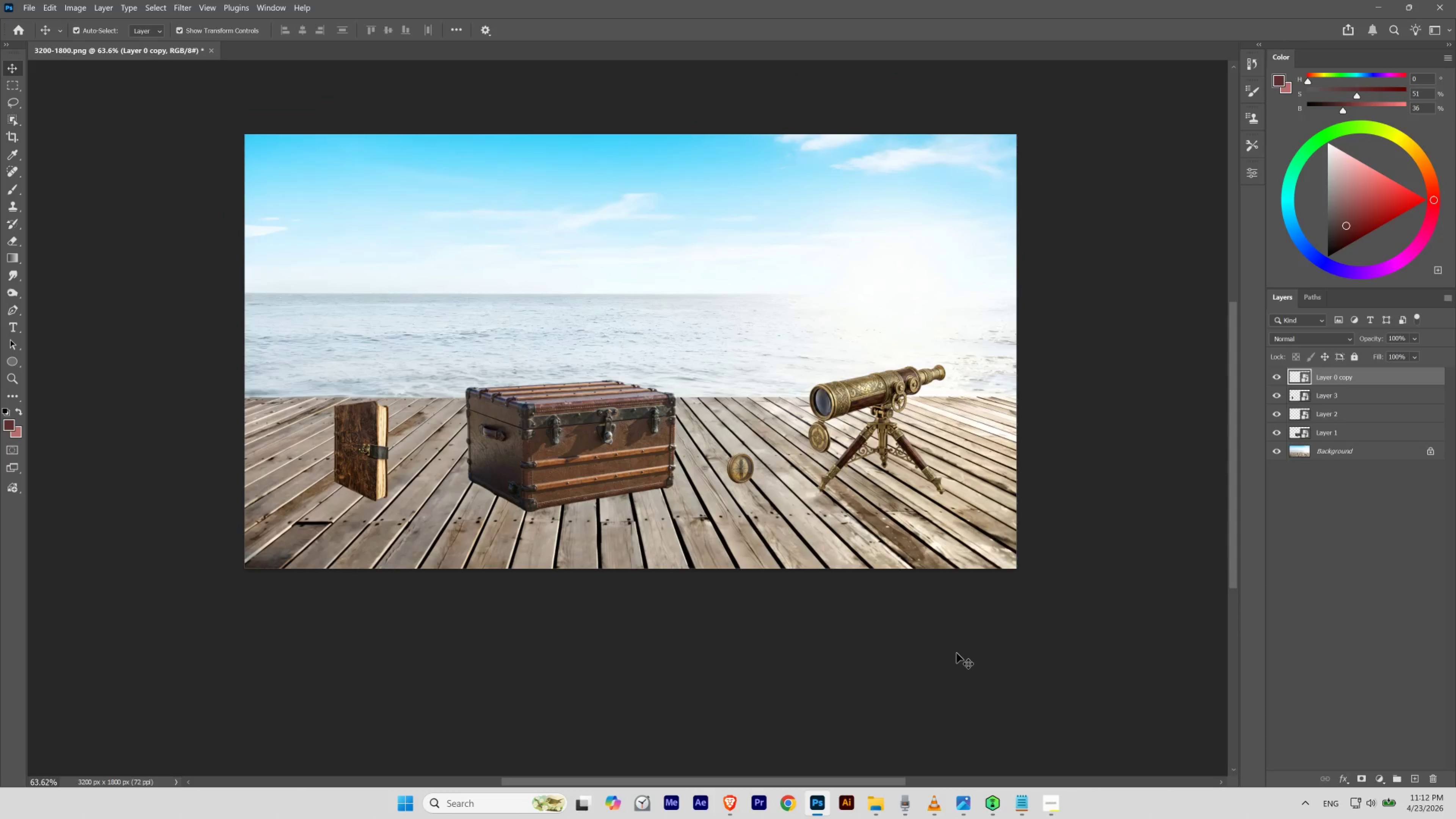 
key(V)
 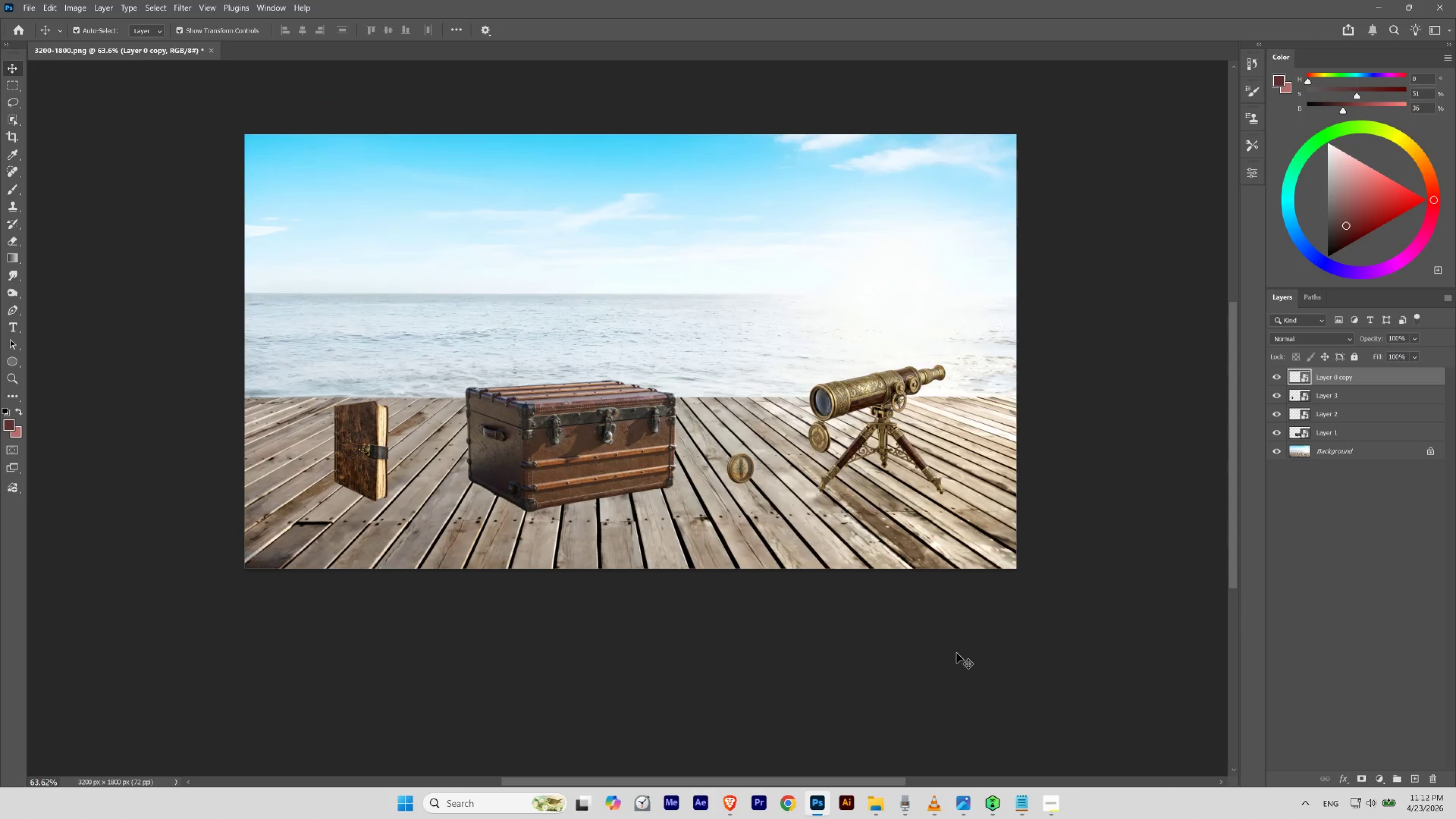 
key(Shift+ArrowDown)
 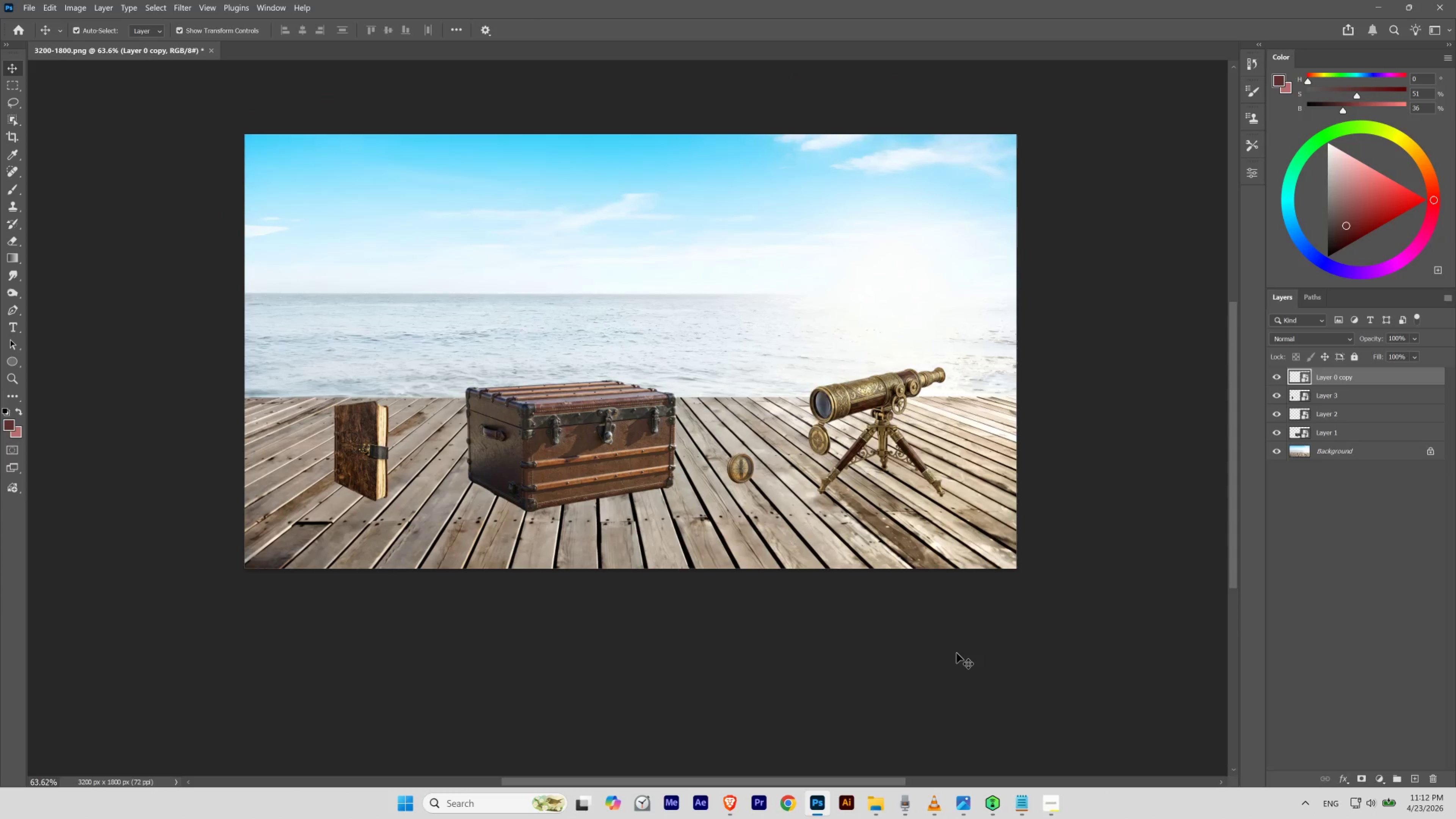 
key(Shift+ArrowDown)
 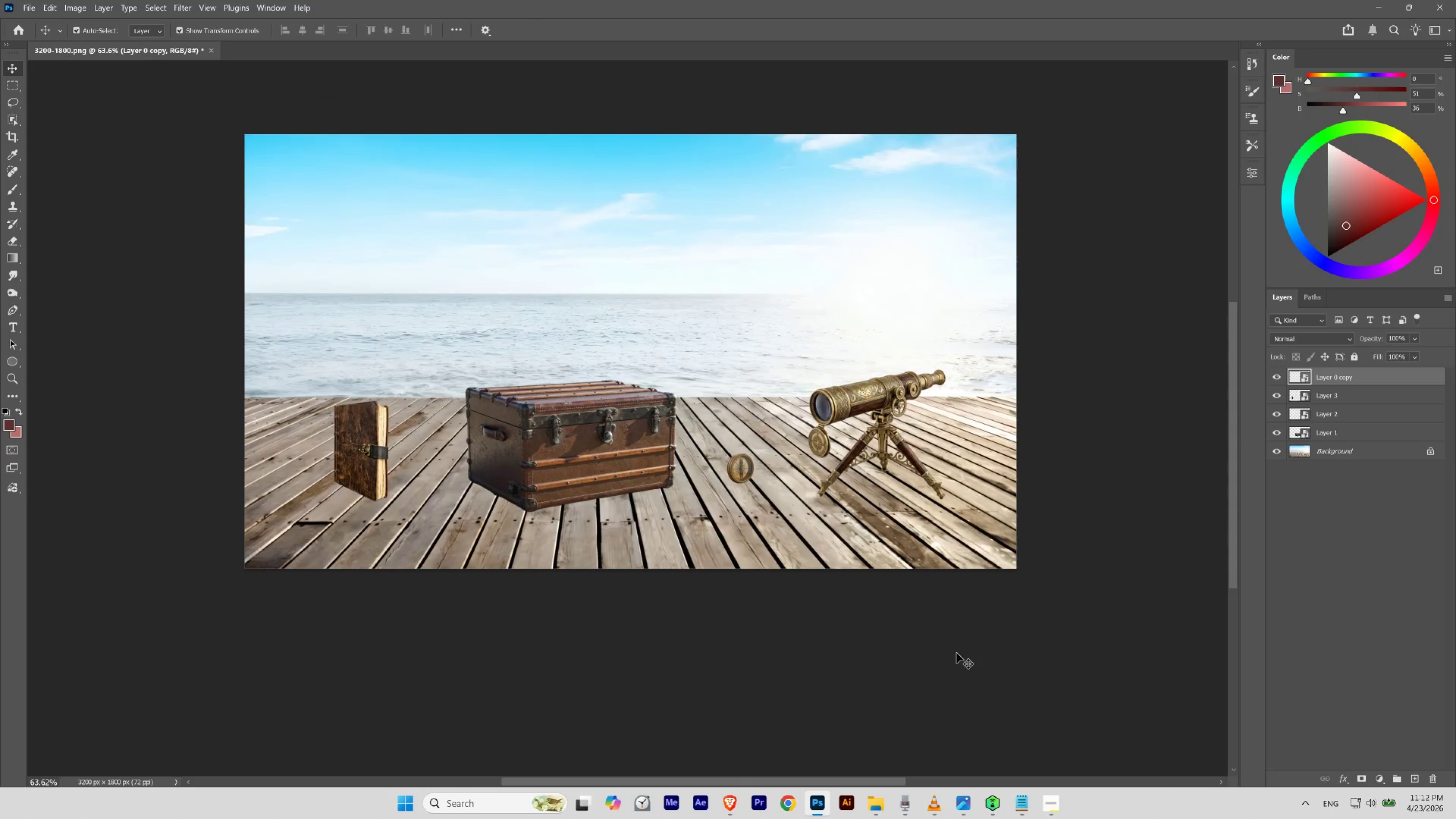 
key(Shift+ArrowUp)
 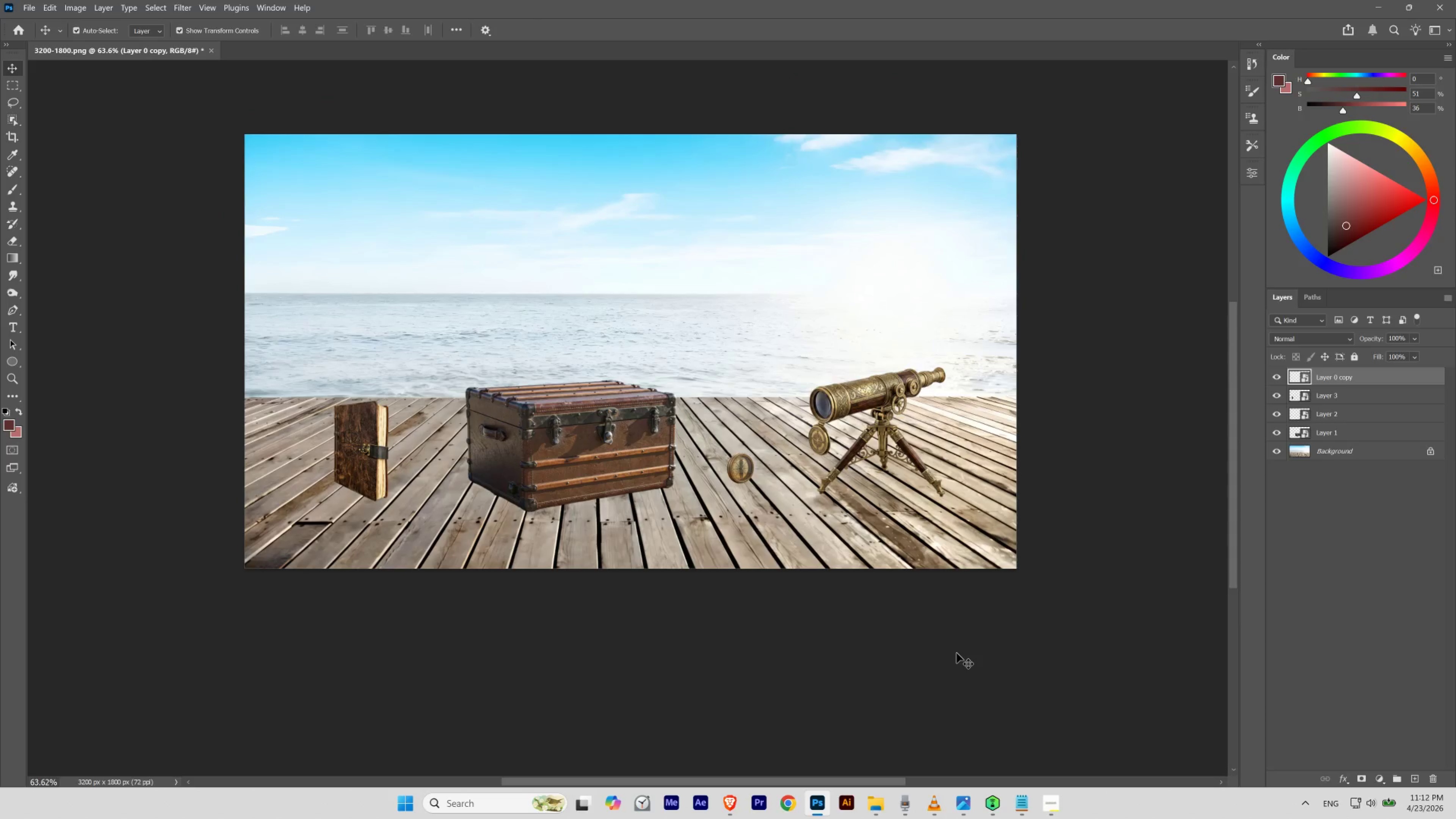 
key(Shift+ArrowUp)
 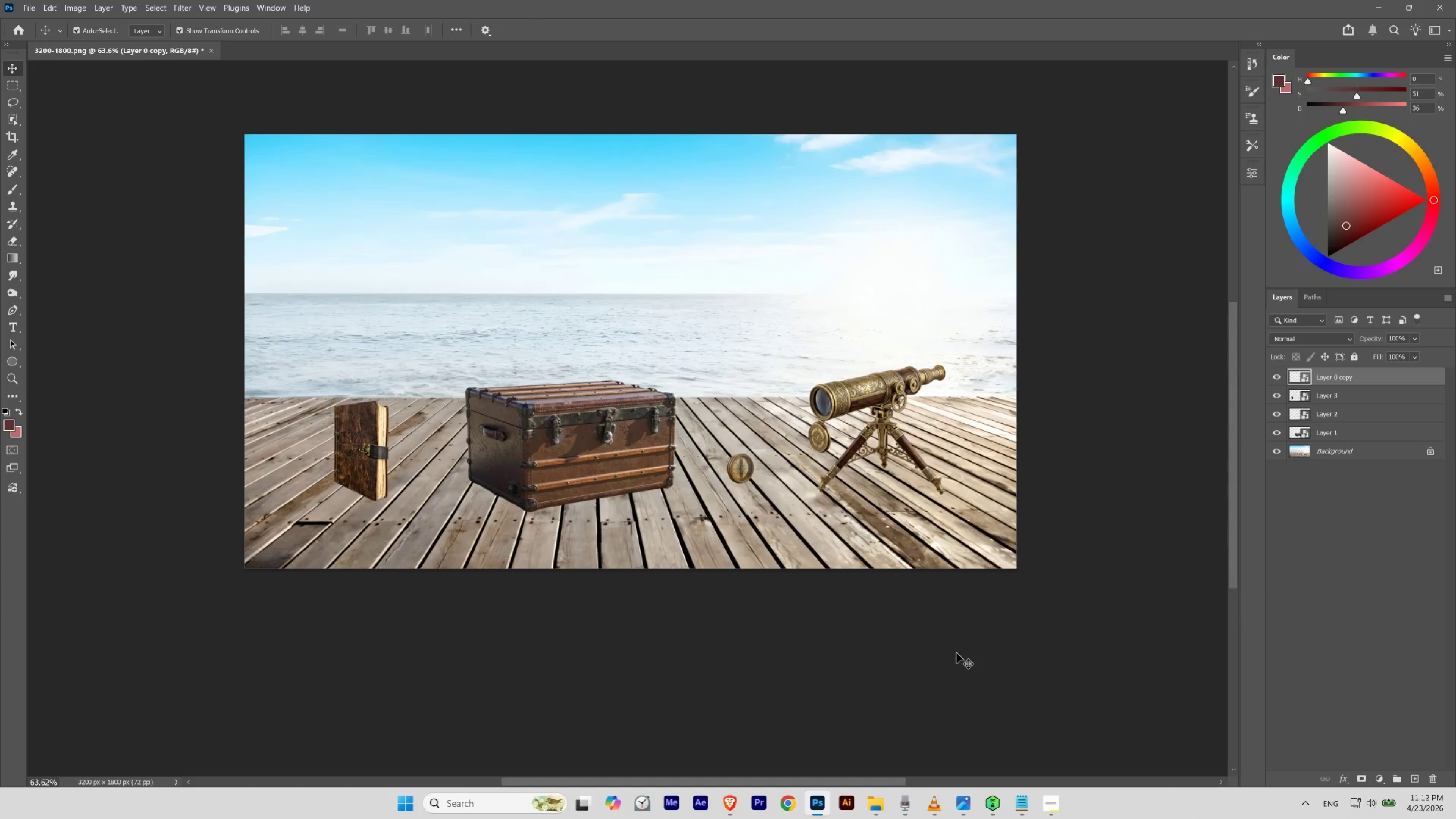 
key(Shift+ArrowDown)
 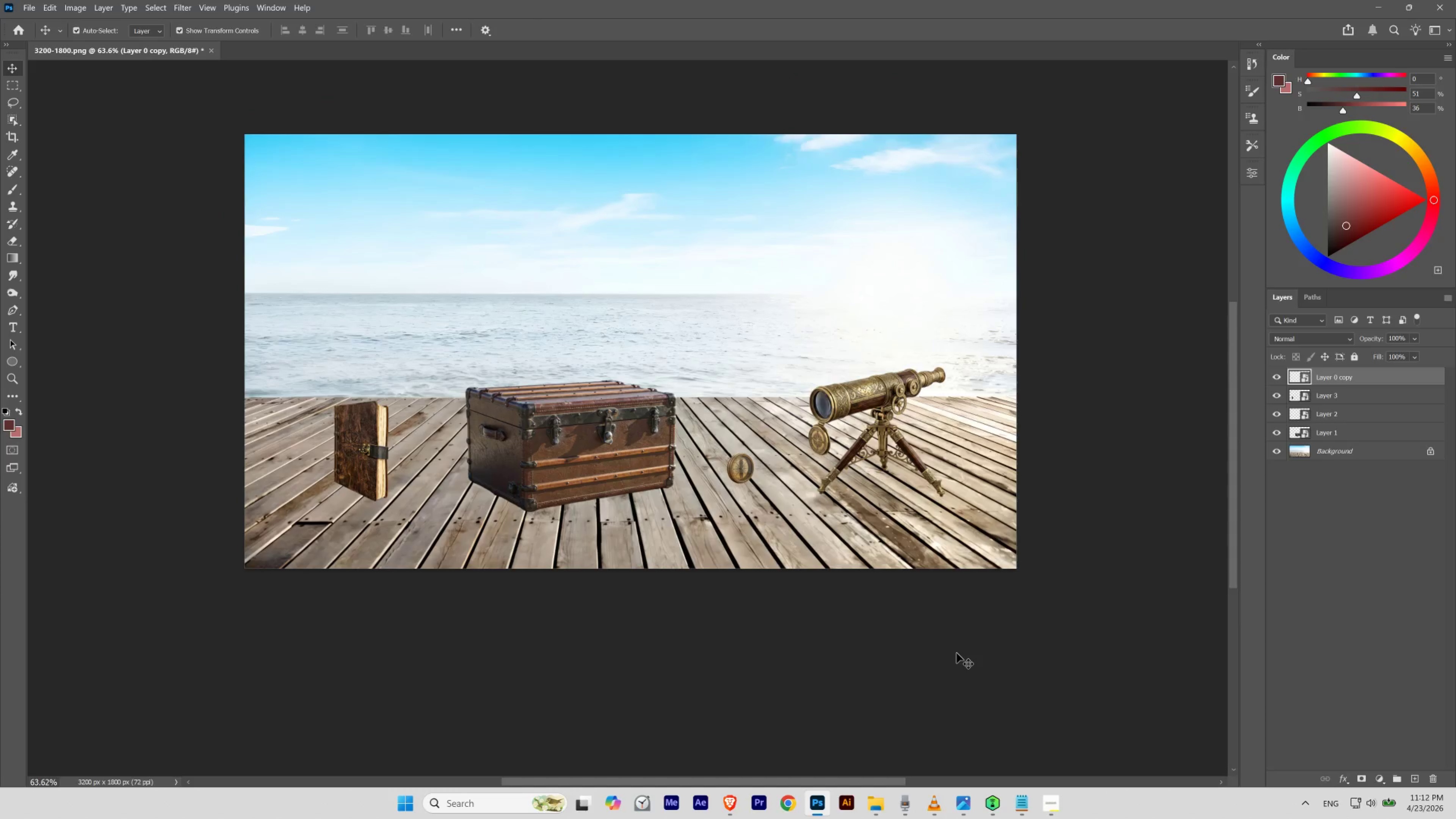 
key(Shift+ArrowDown)
 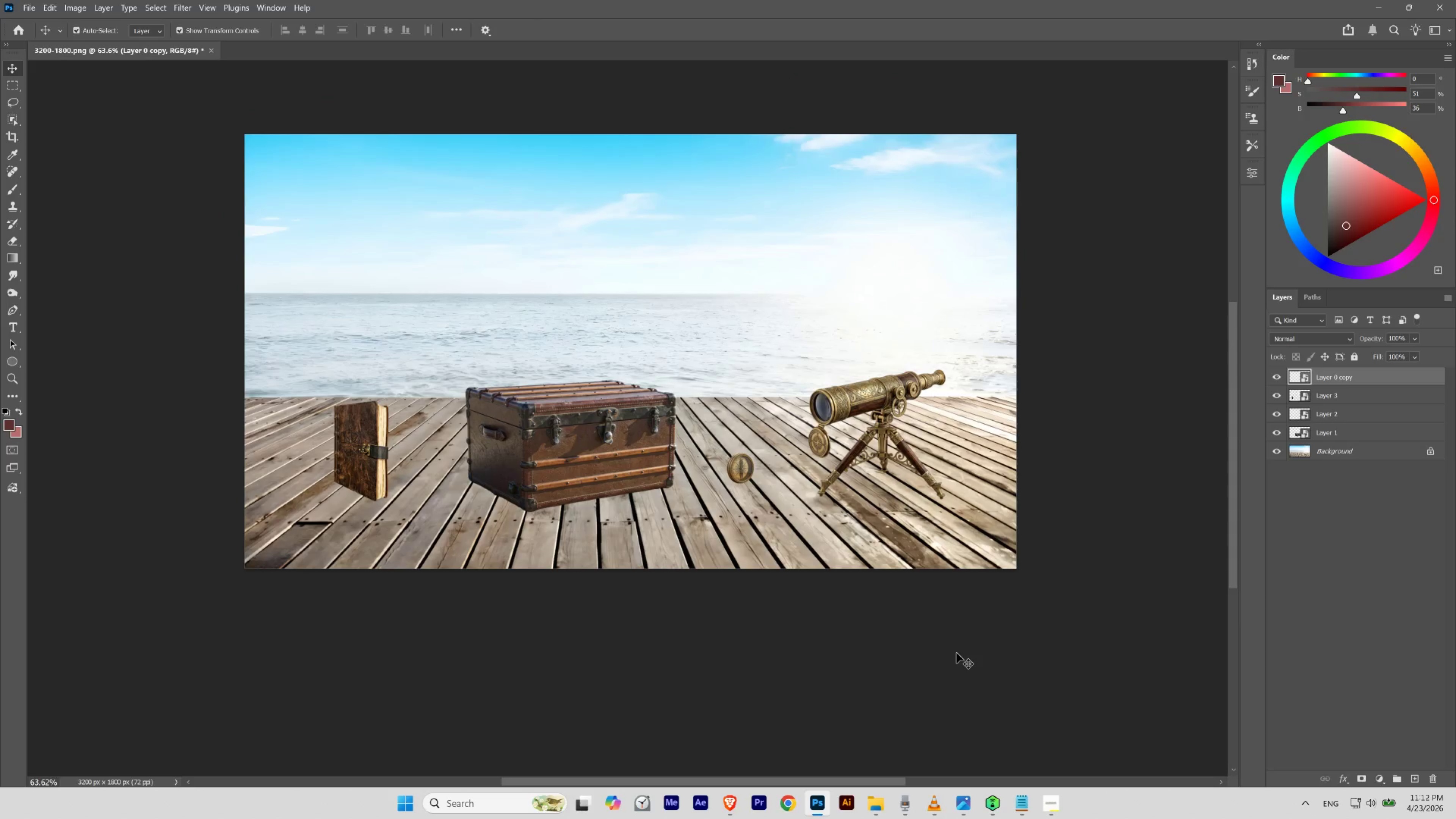 
key(Shift+ArrowDown)
 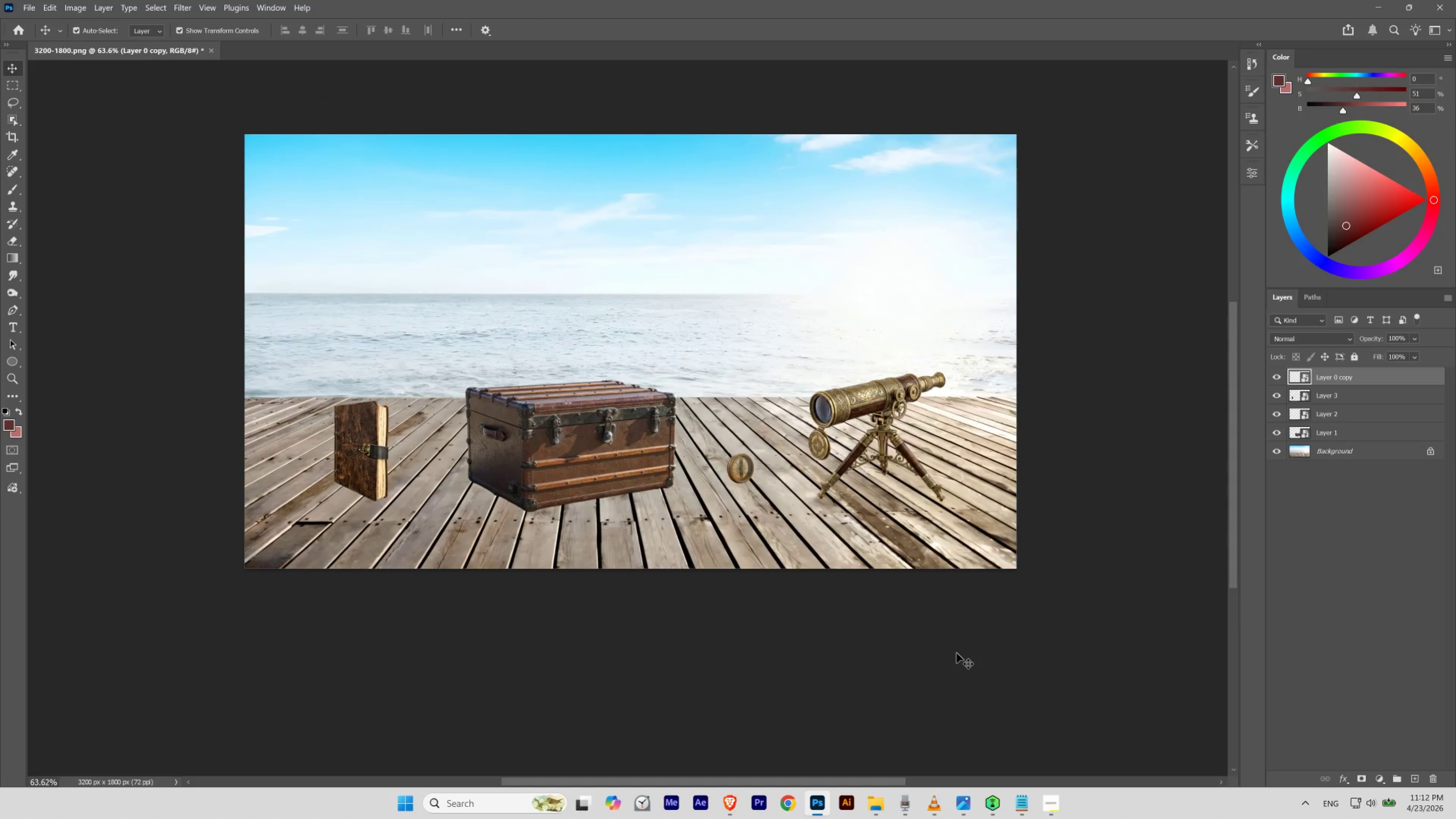 
key(Shift+ArrowUp)
 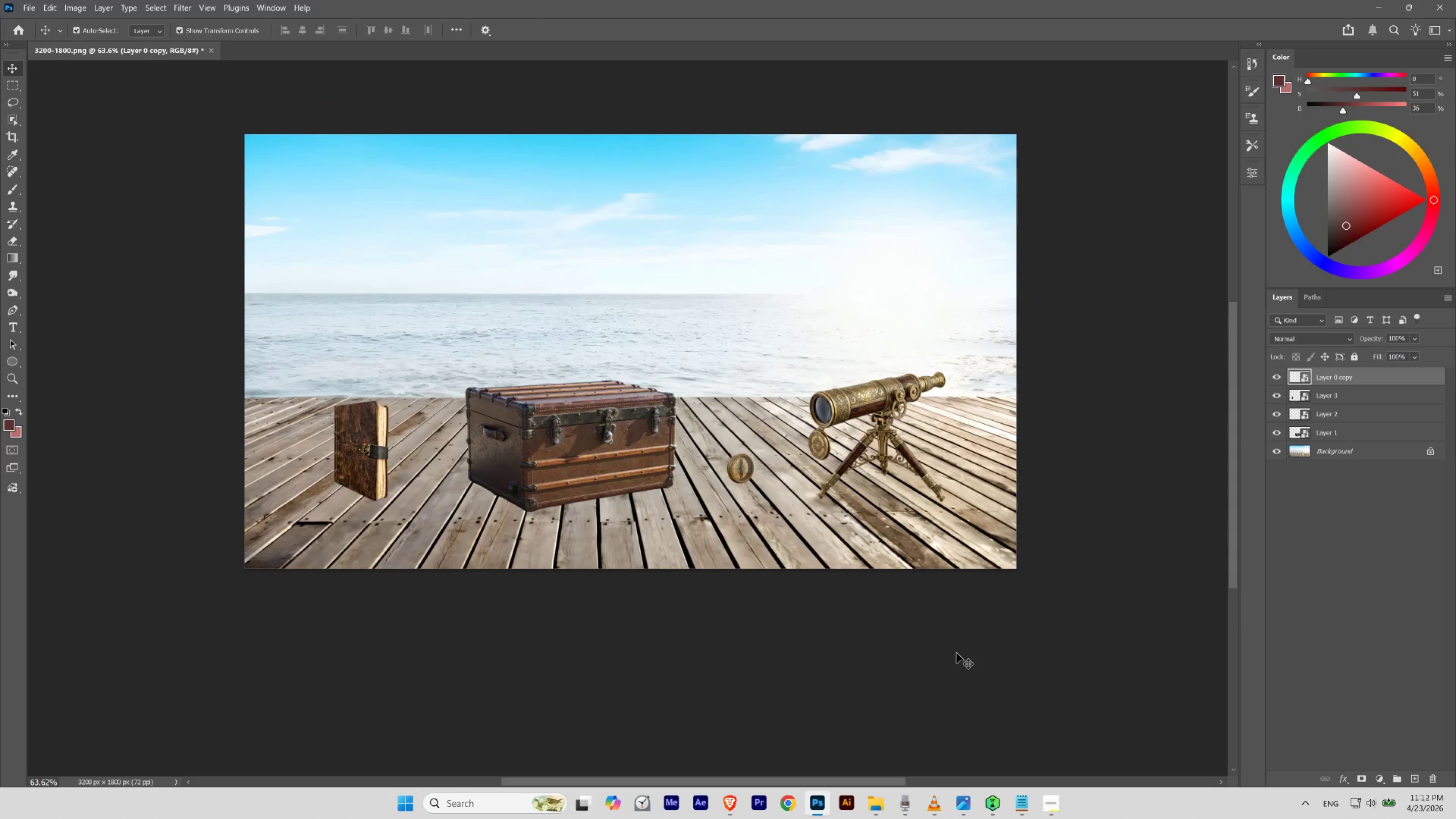 
key(Shift+ArrowDown)
 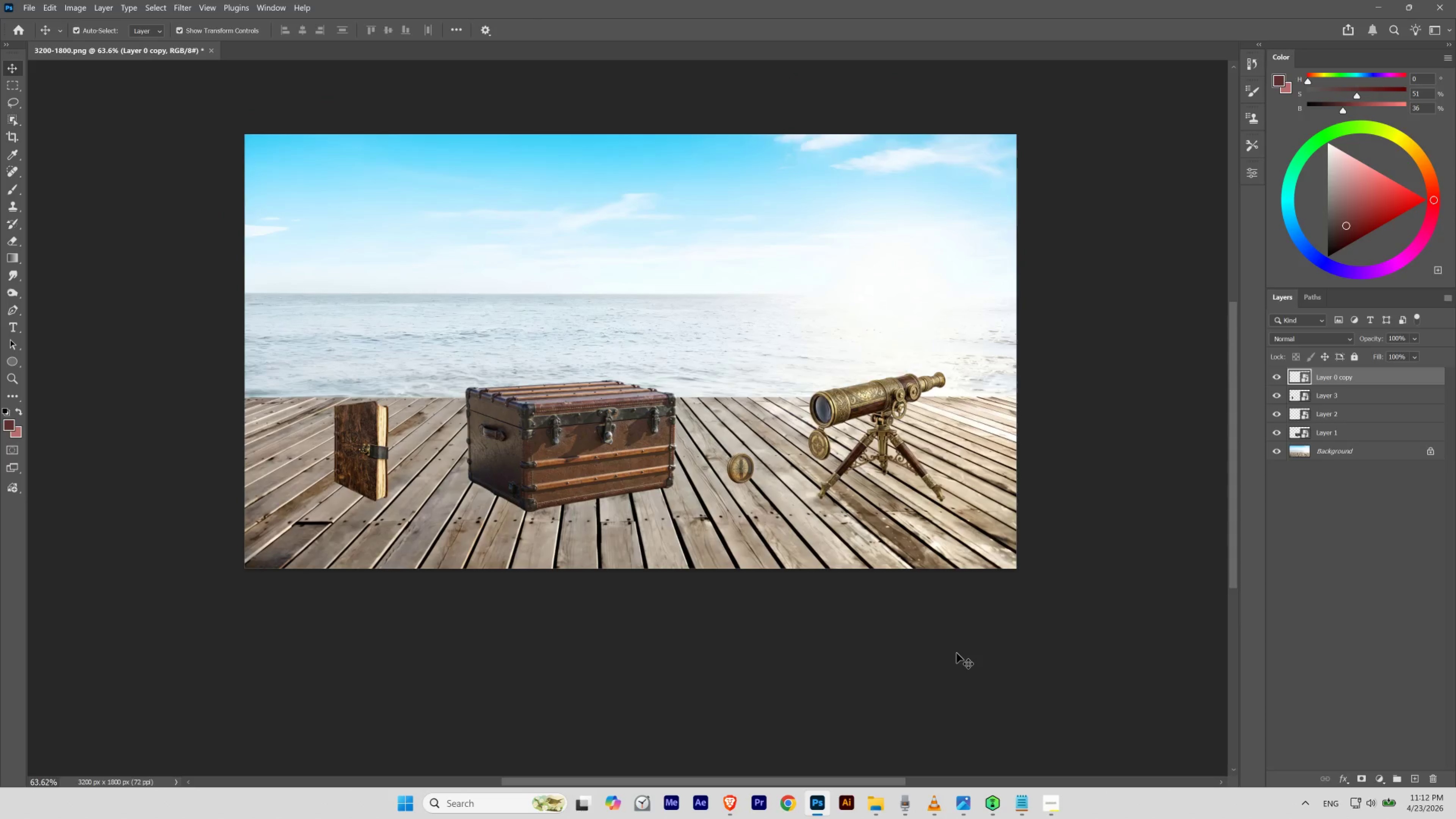 
key(Shift+ArrowDown)
 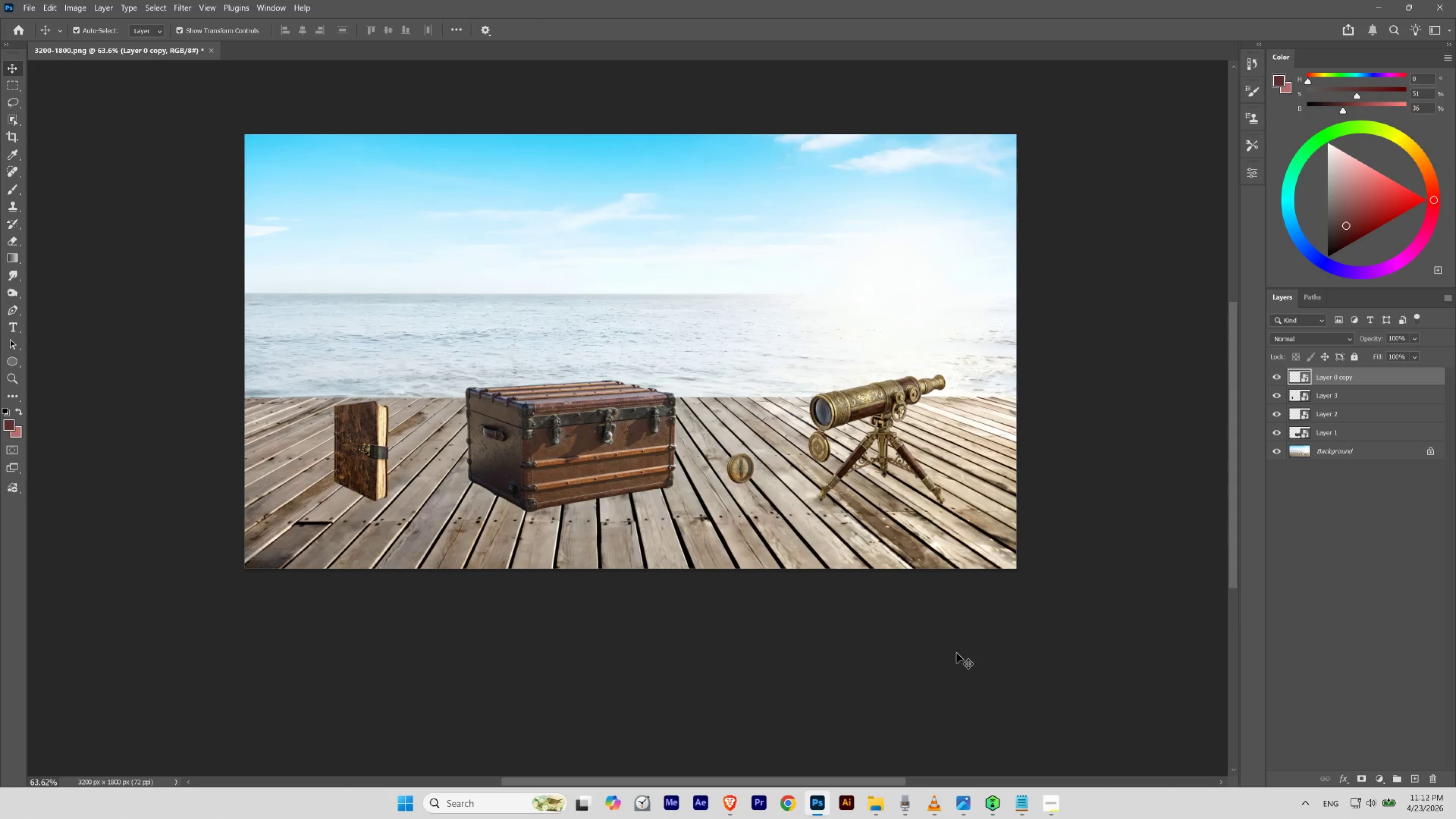 
key(Shift+ArrowUp)
 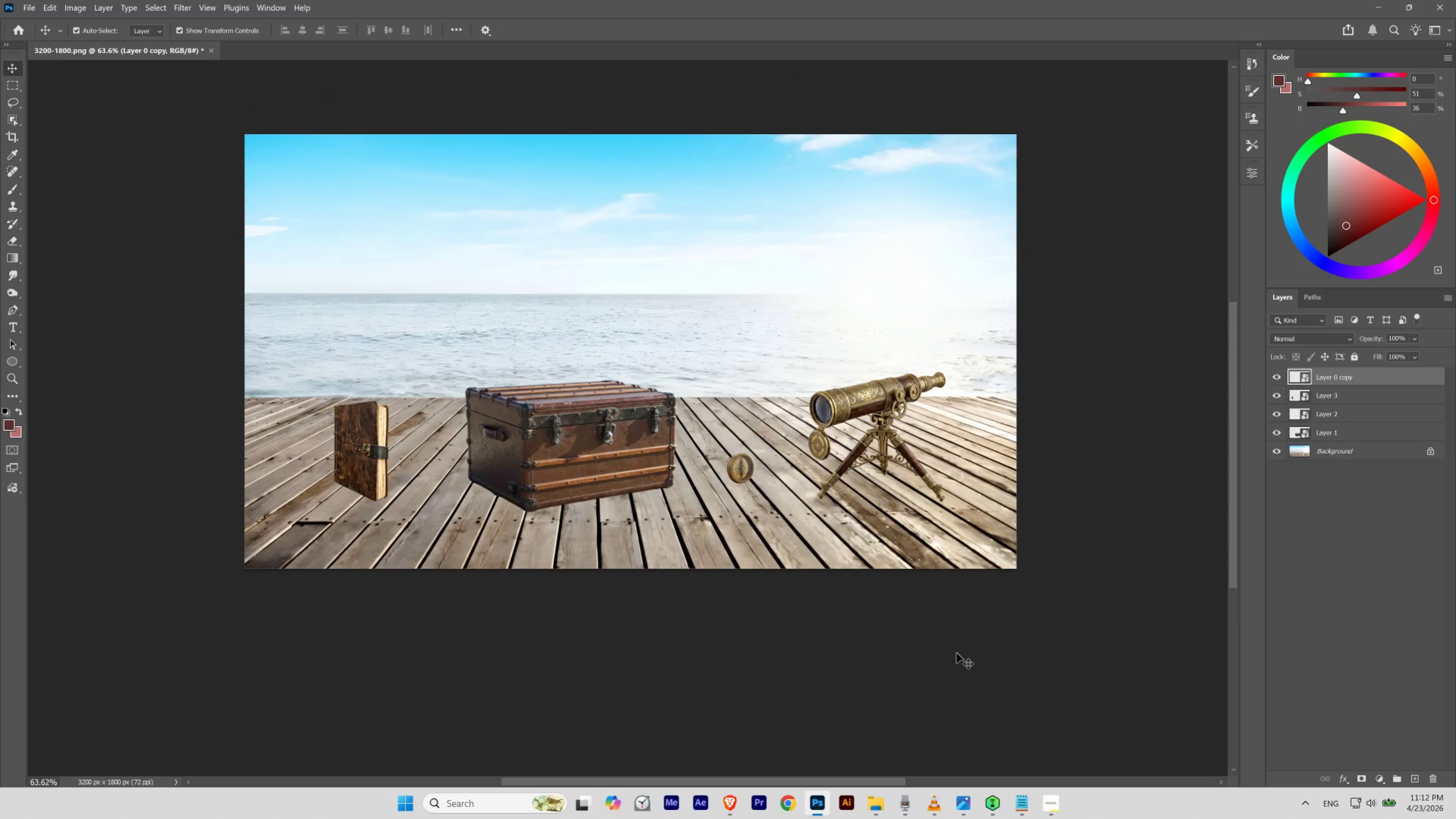 
key(Shift+ArrowUp)
 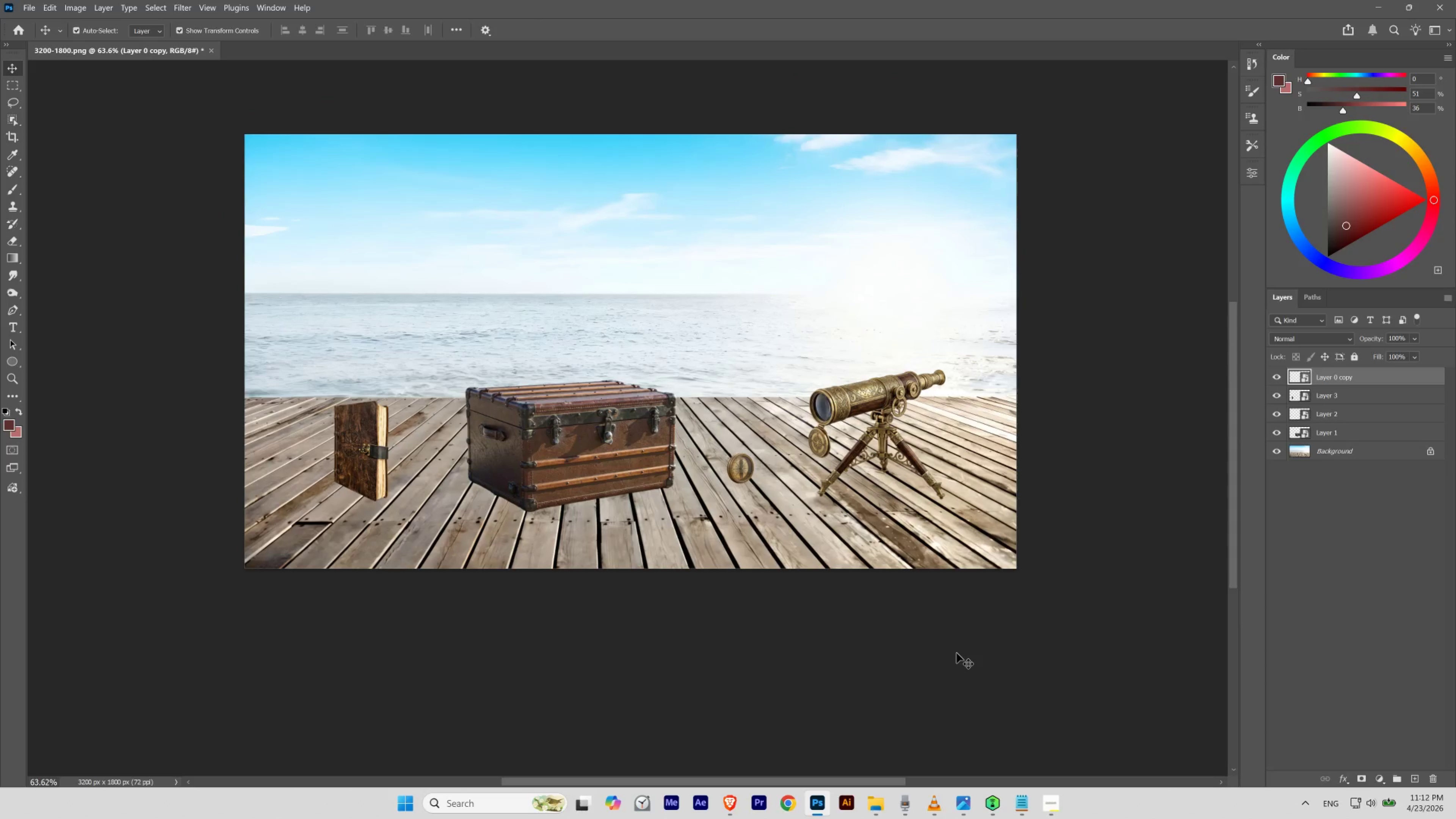 
key(Shift+ArrowDown)
 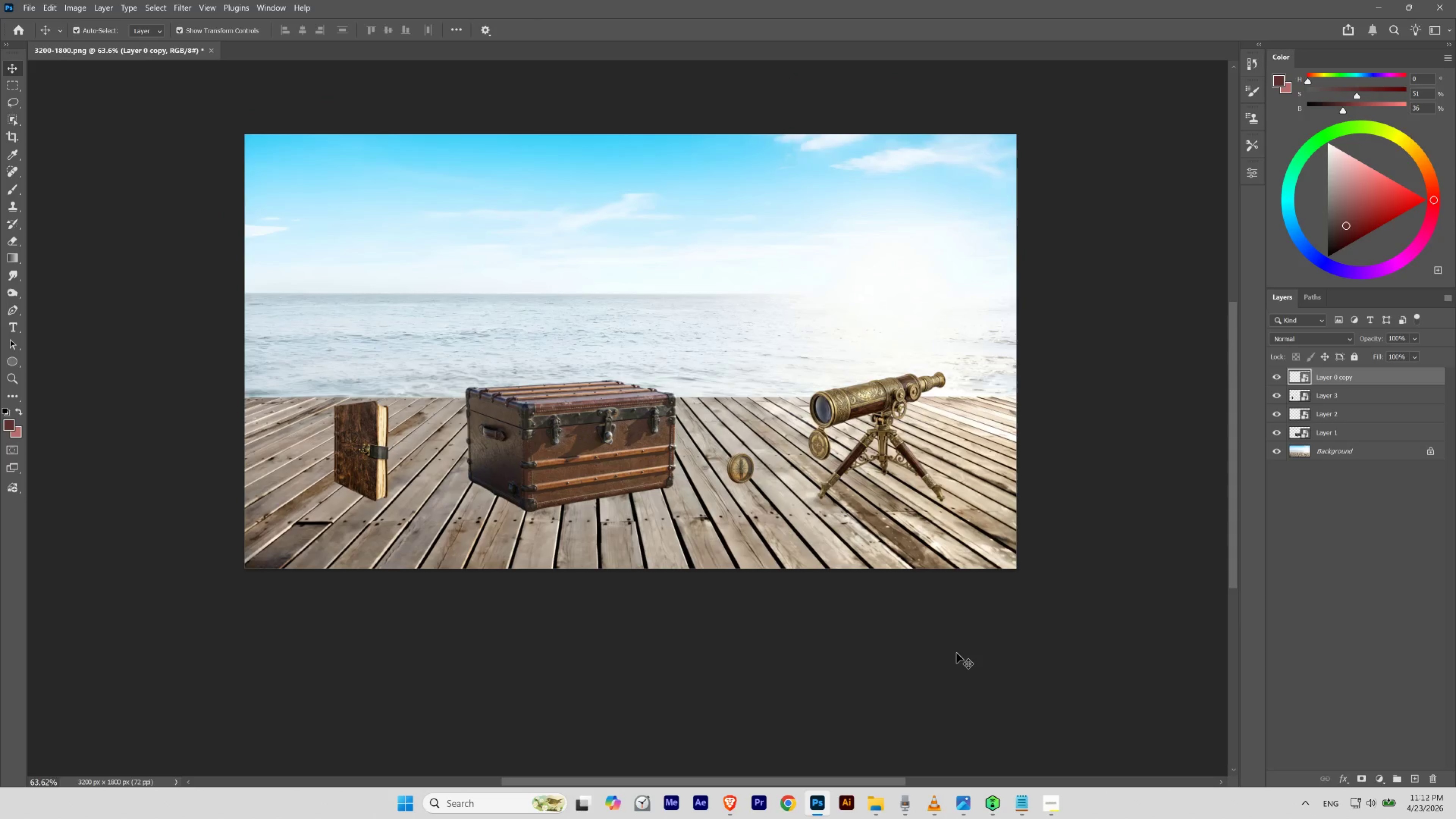 
key(Shift+ArrowUp)
 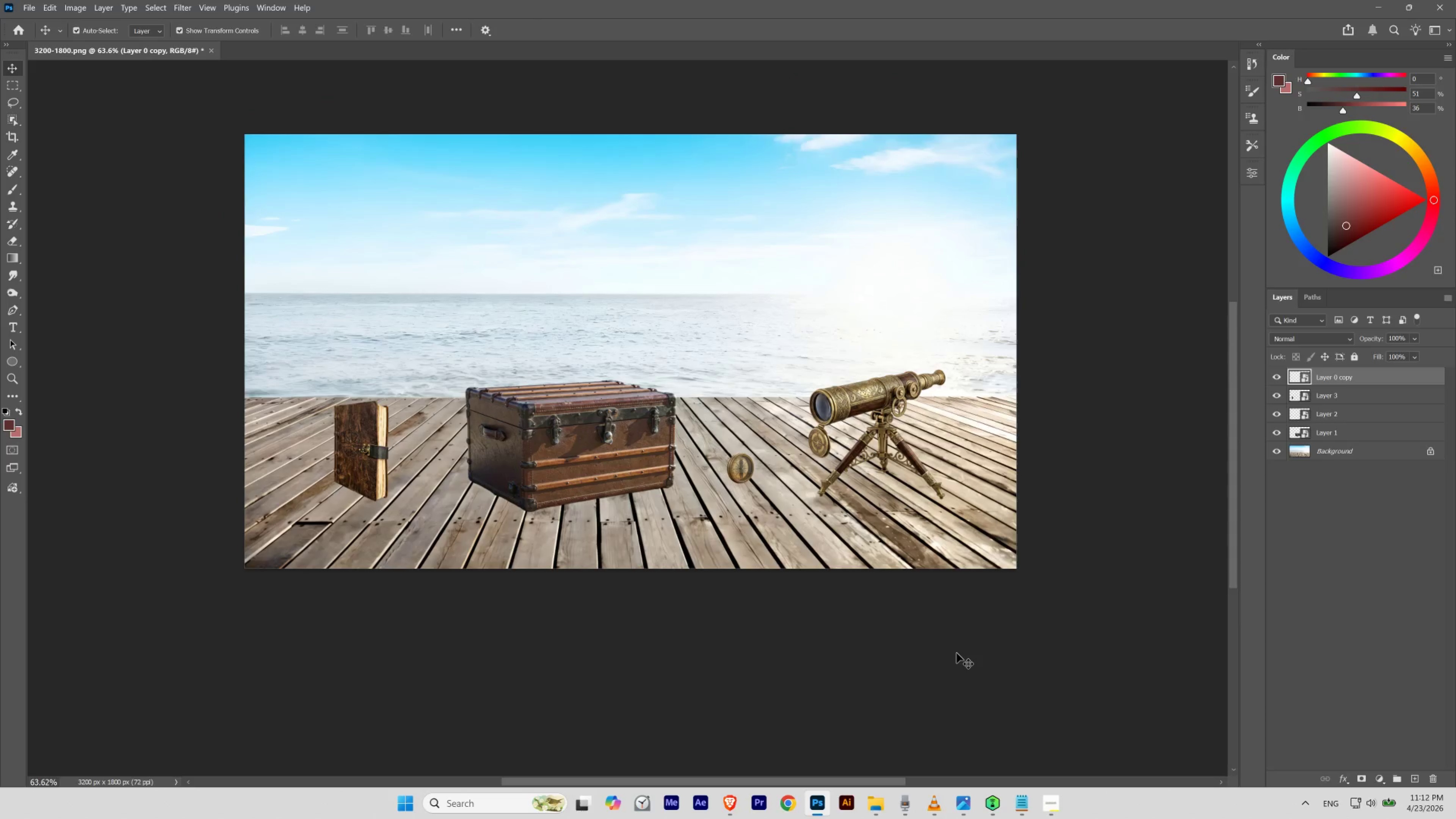 
key(Shift+ArrowDown)
 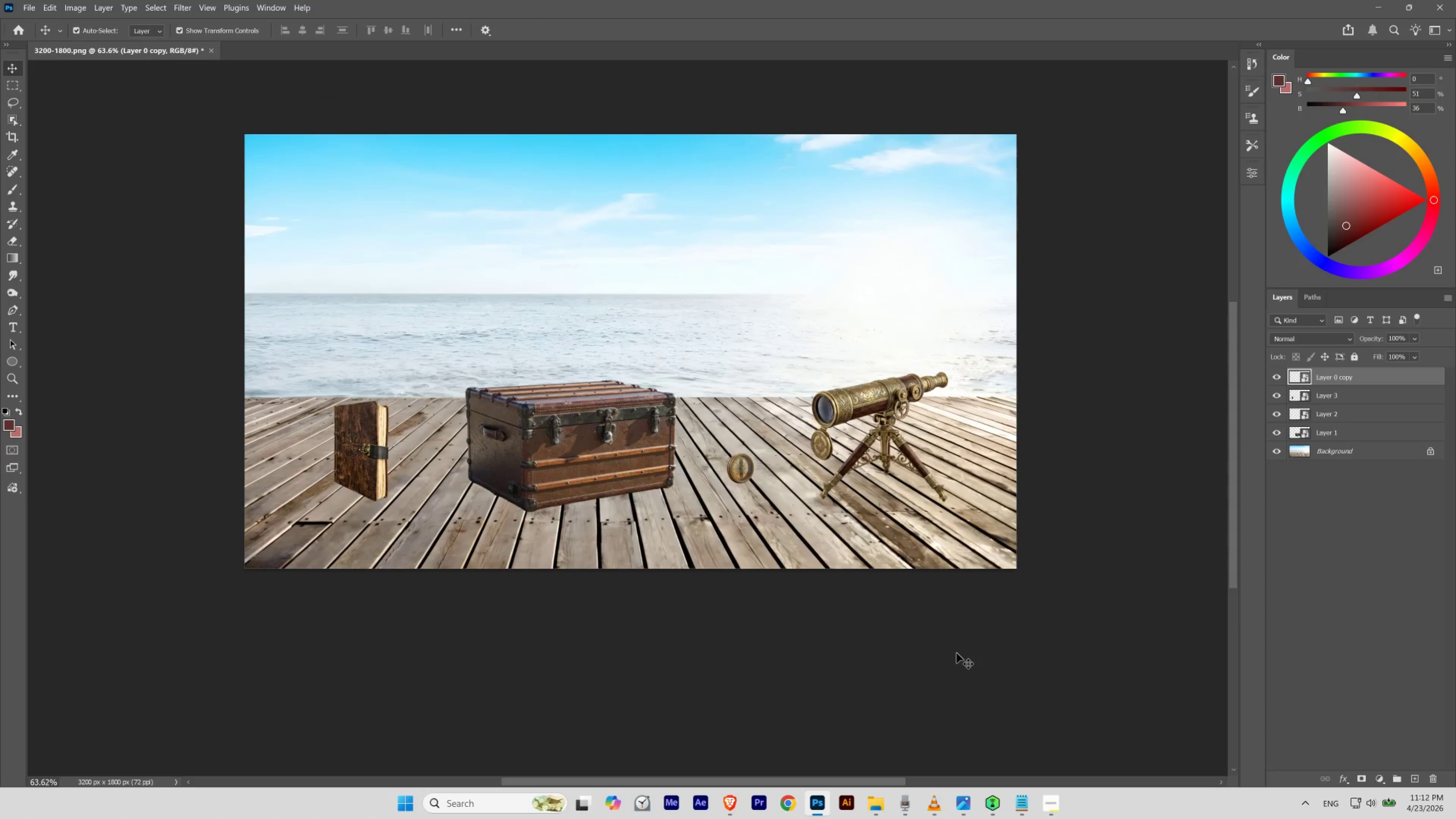 
key(Shift+ArrowRight)
 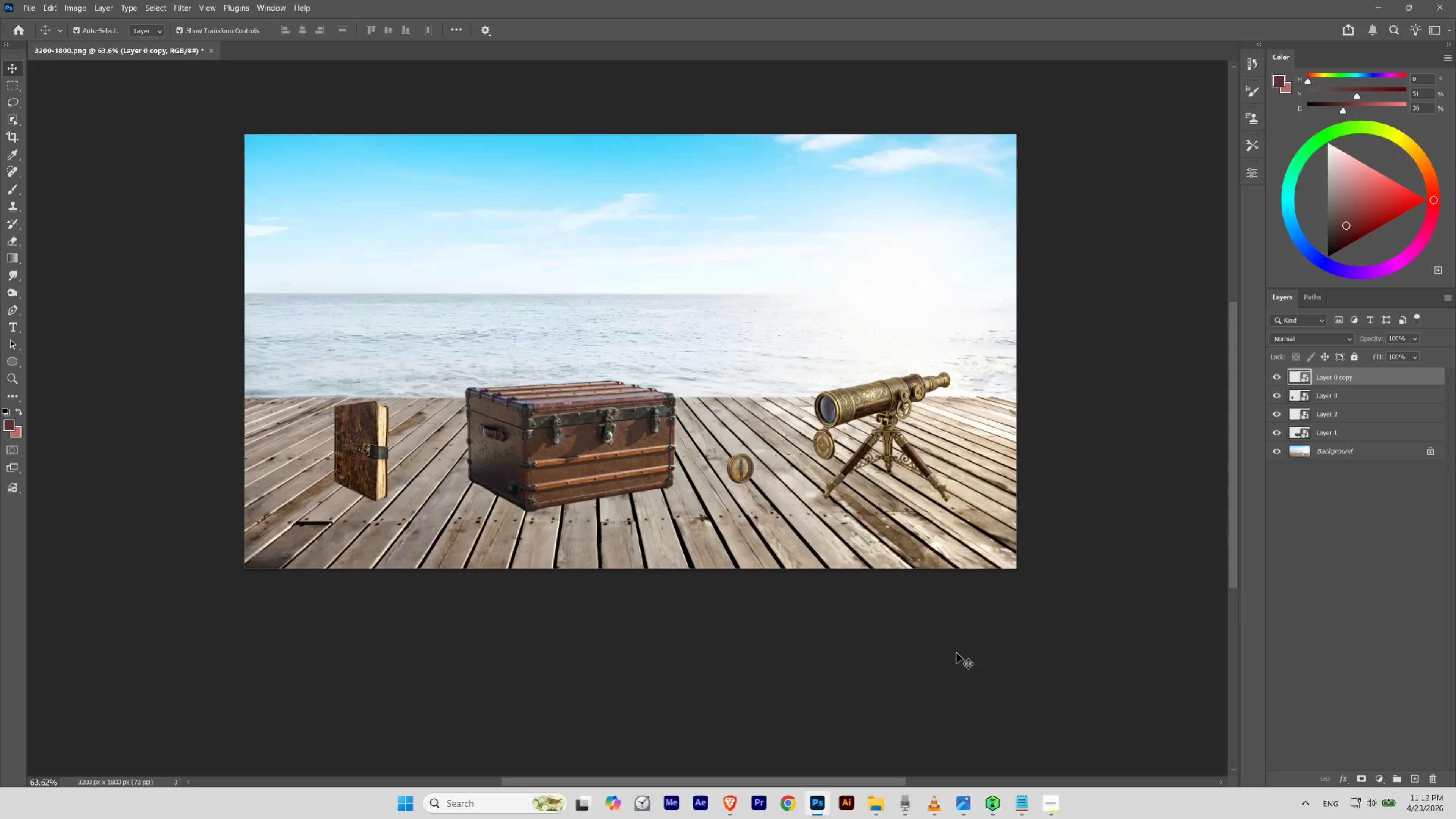 
key(Shift+ArrowRight)
 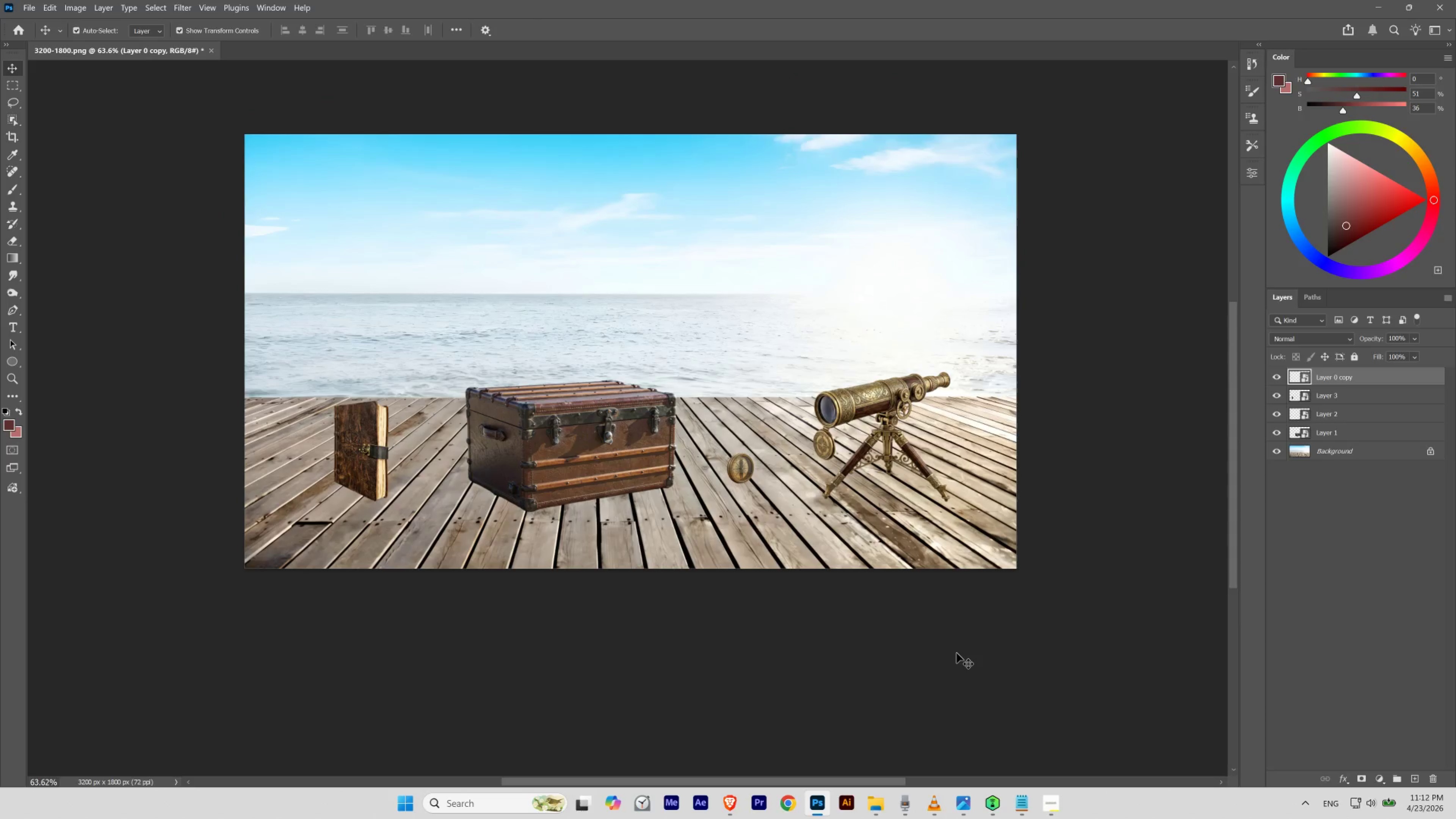 
key(Shift+ArrowLeft)
 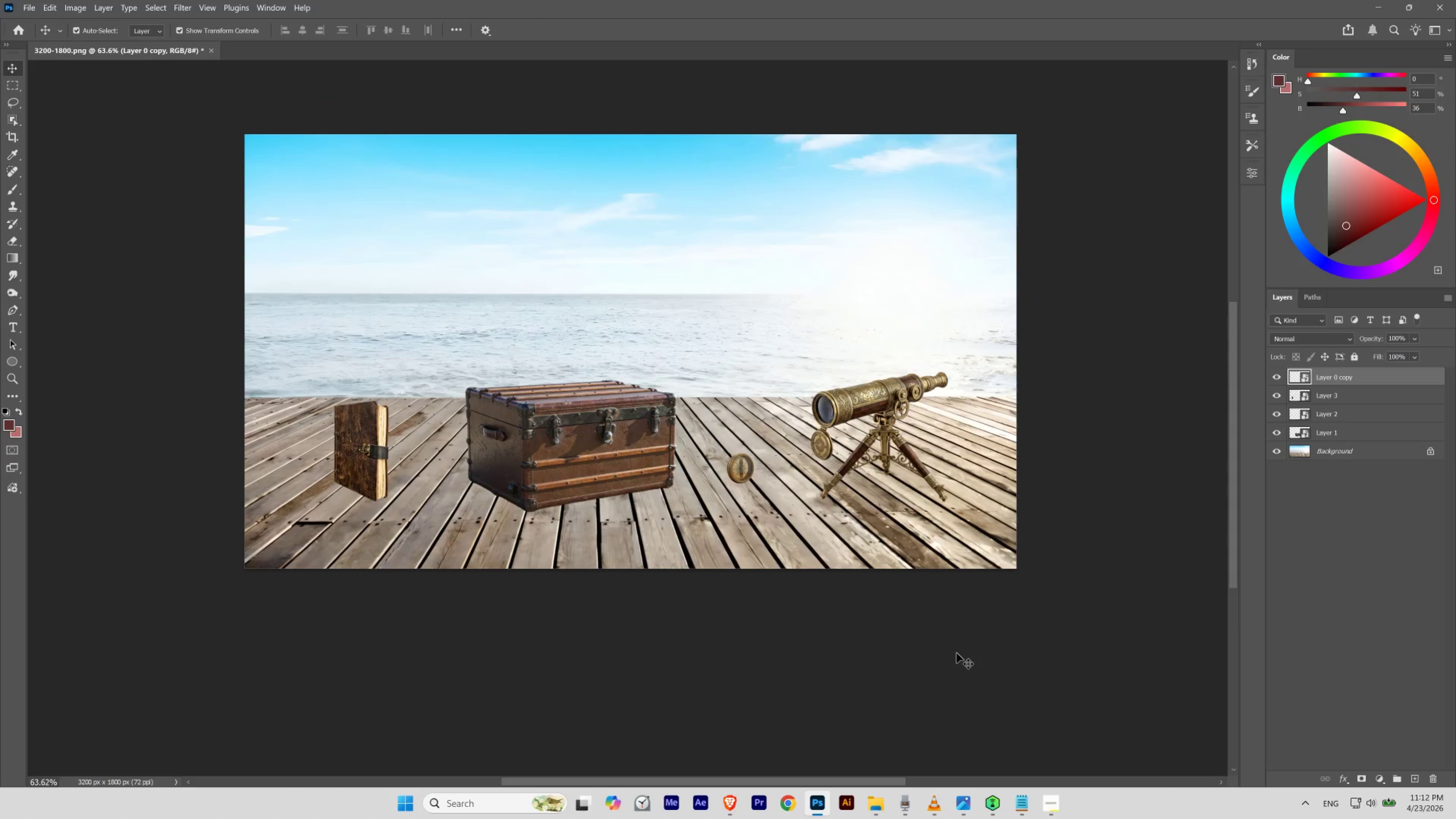 
key(Shift+ArrowLeft)
 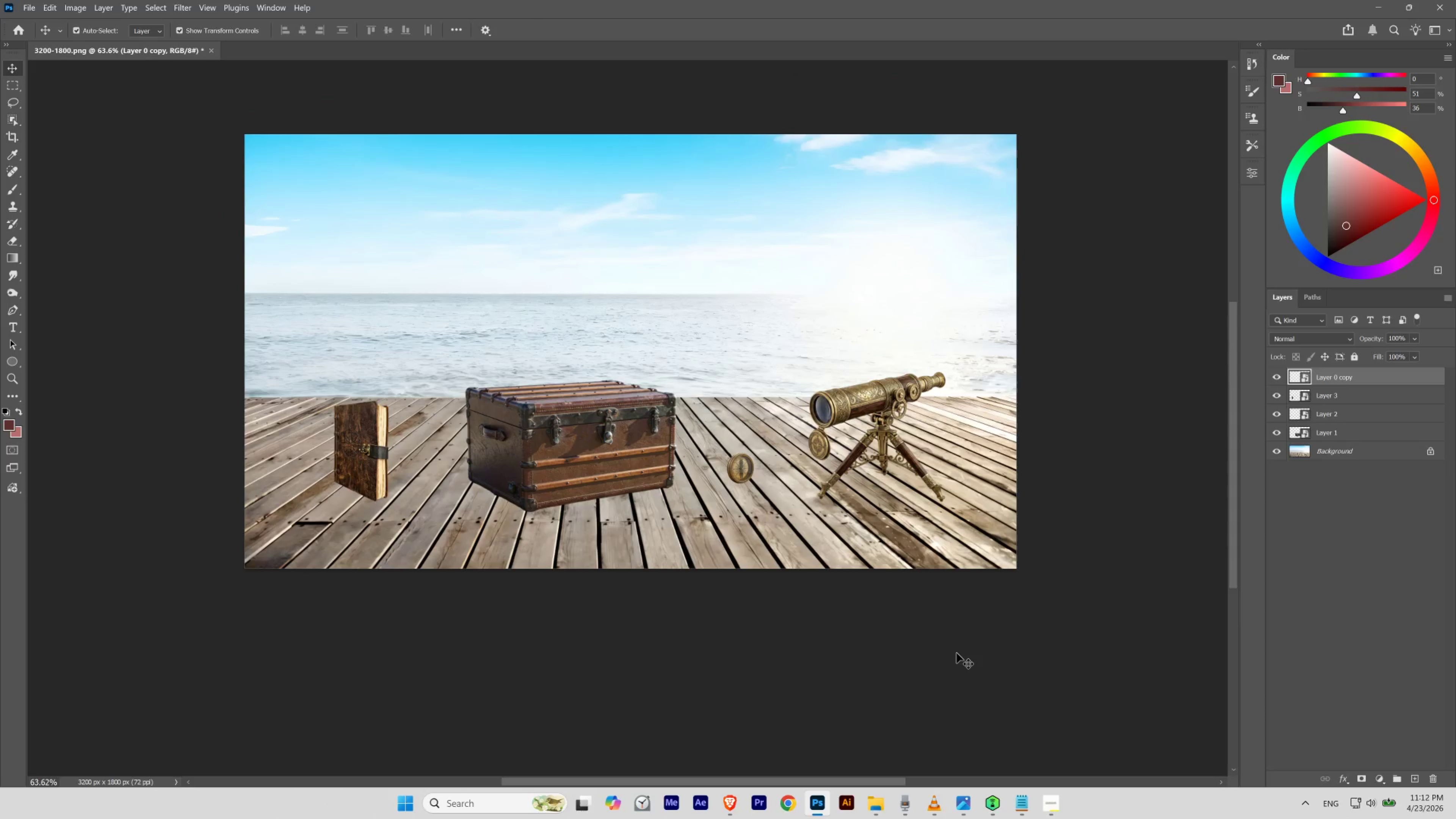 
key(Shift+ArrowRight)
 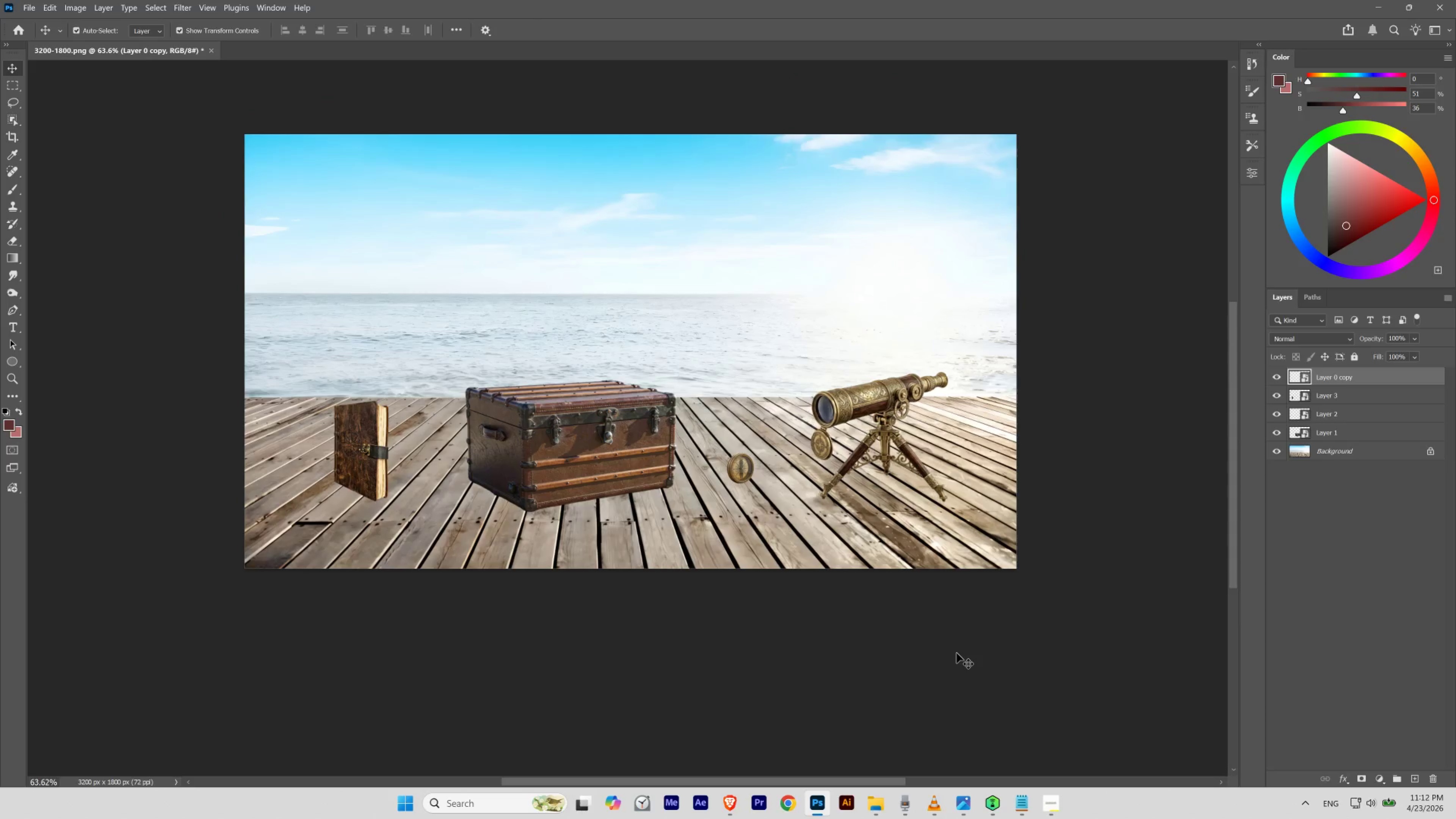 
key(Shift+ArrowRight)
 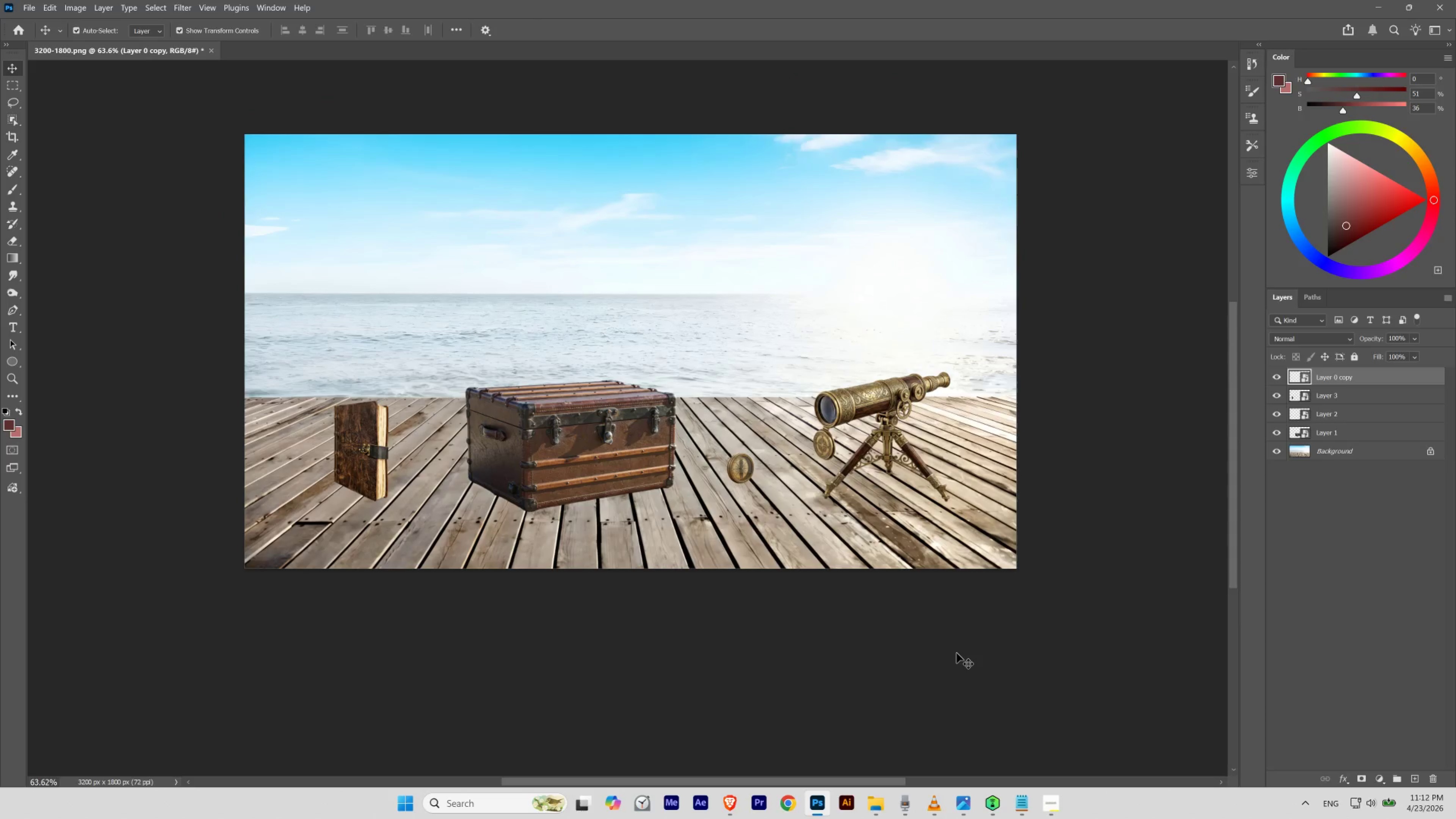 
key(Shift+ArrowLeft)
 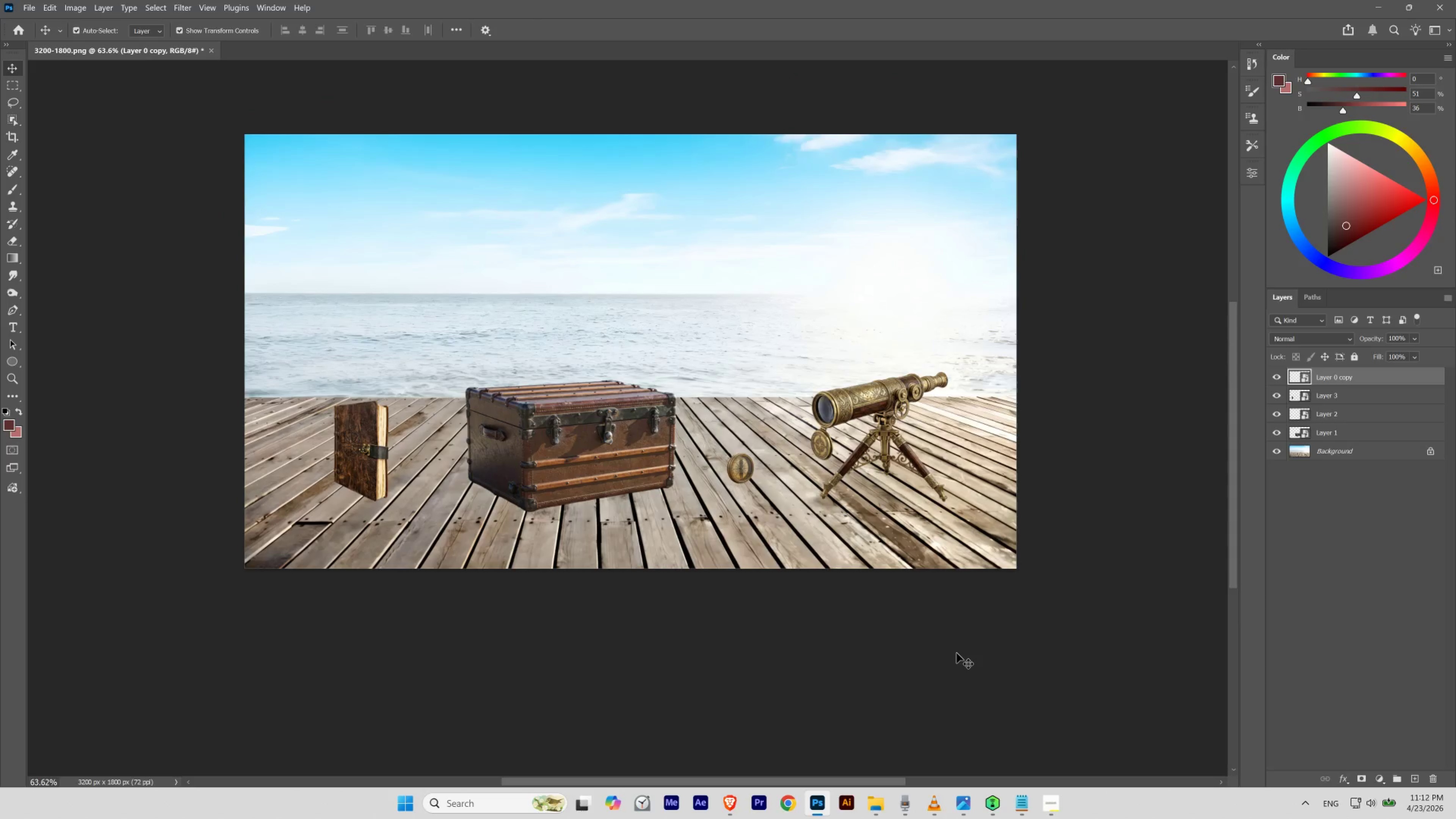 
key(Shift+ArrowRight)
 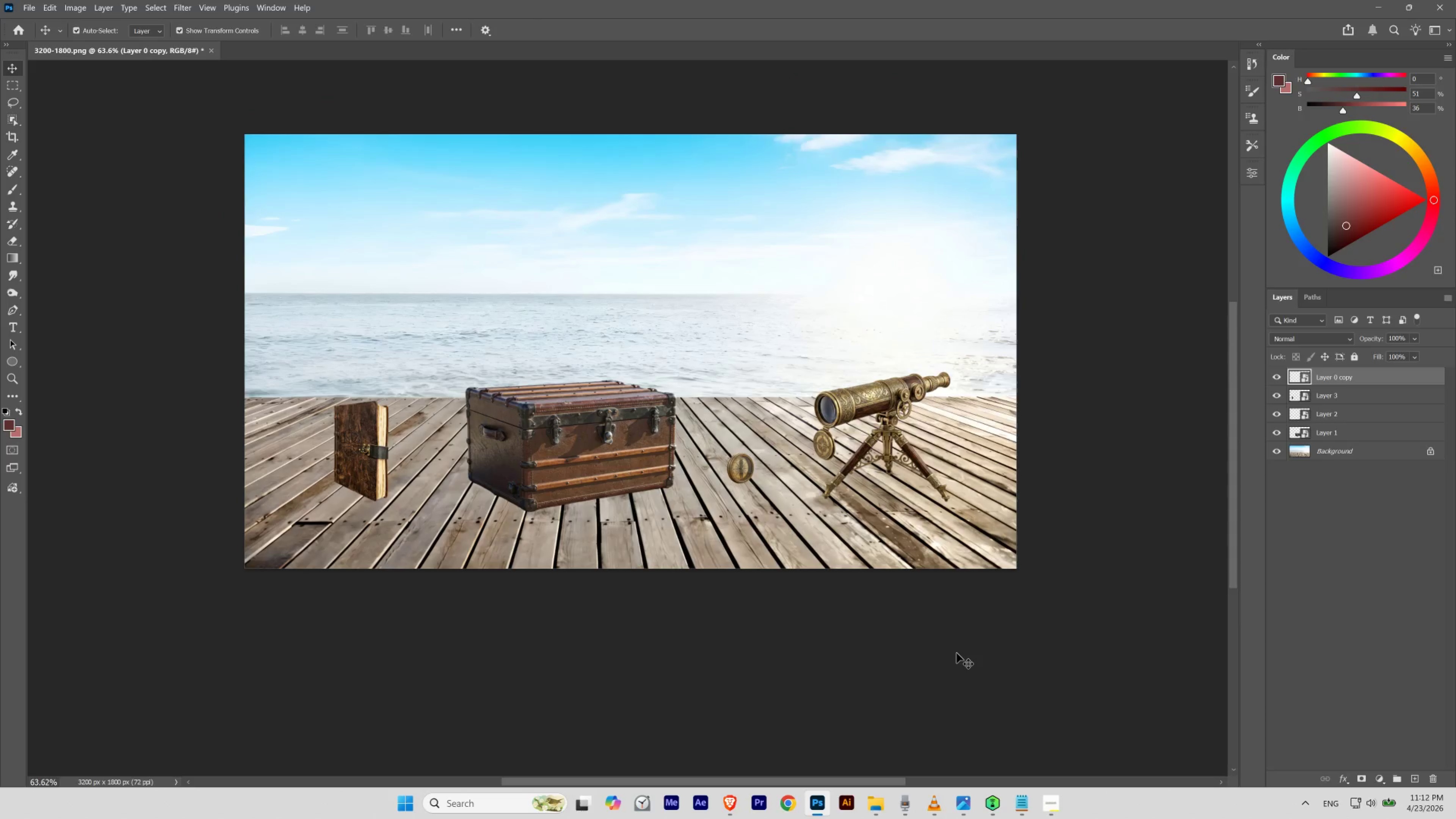 
key(Shift+ArrowRight)
 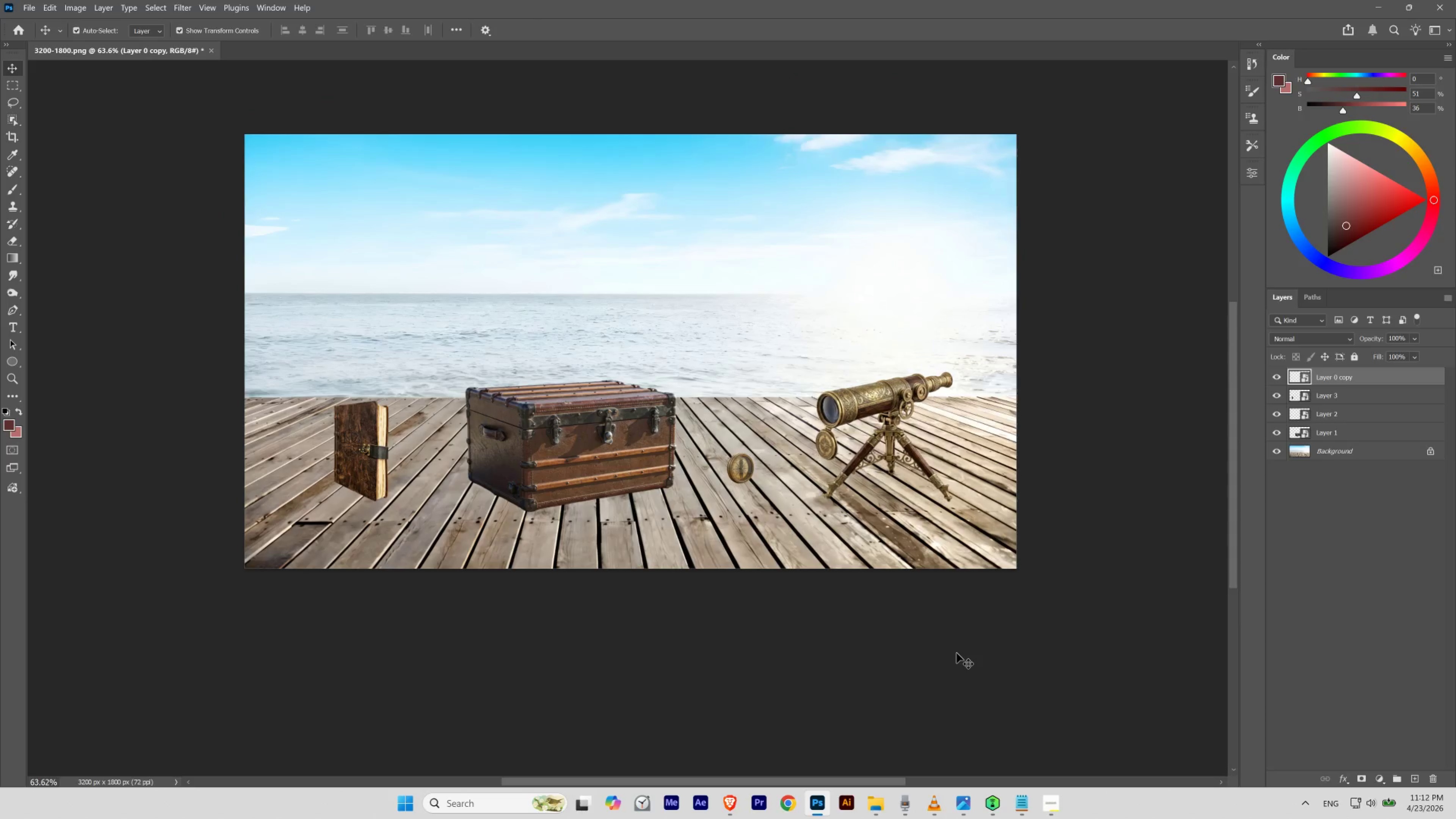 
key(Shift+ArrowLeft)
 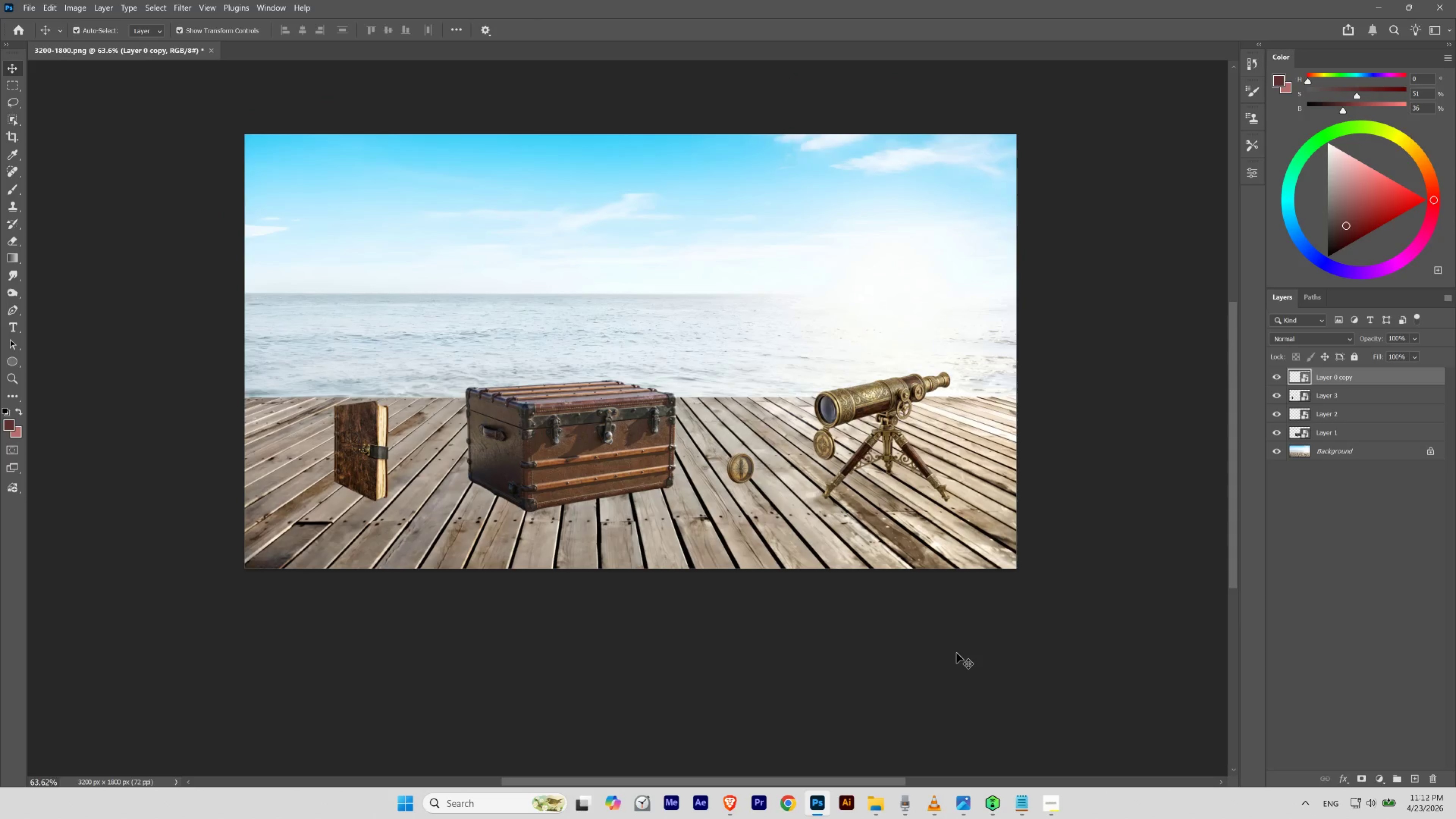 
key(Shift+ArrowRight)
 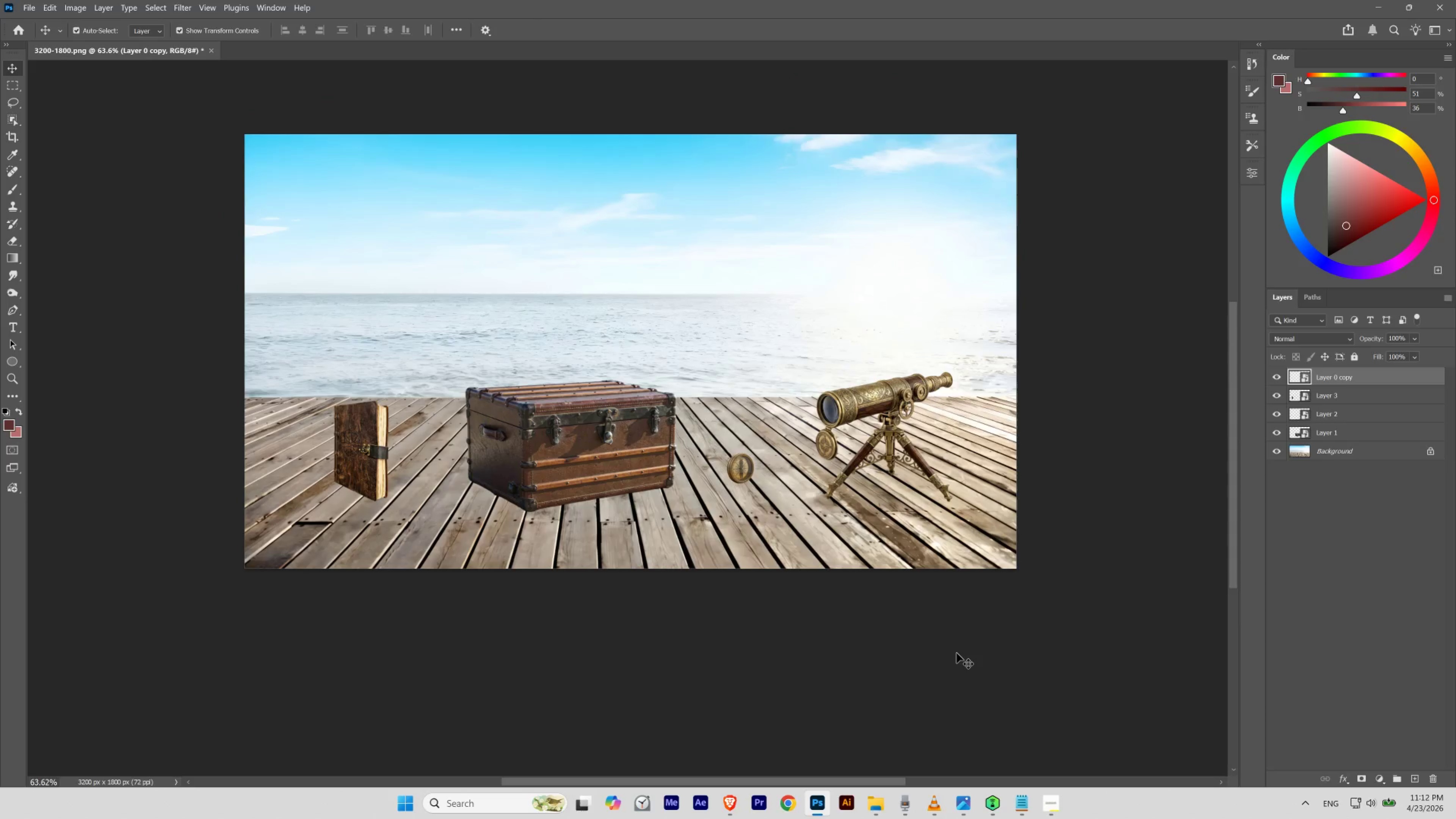 
key(Shift+ArrowLeft)
 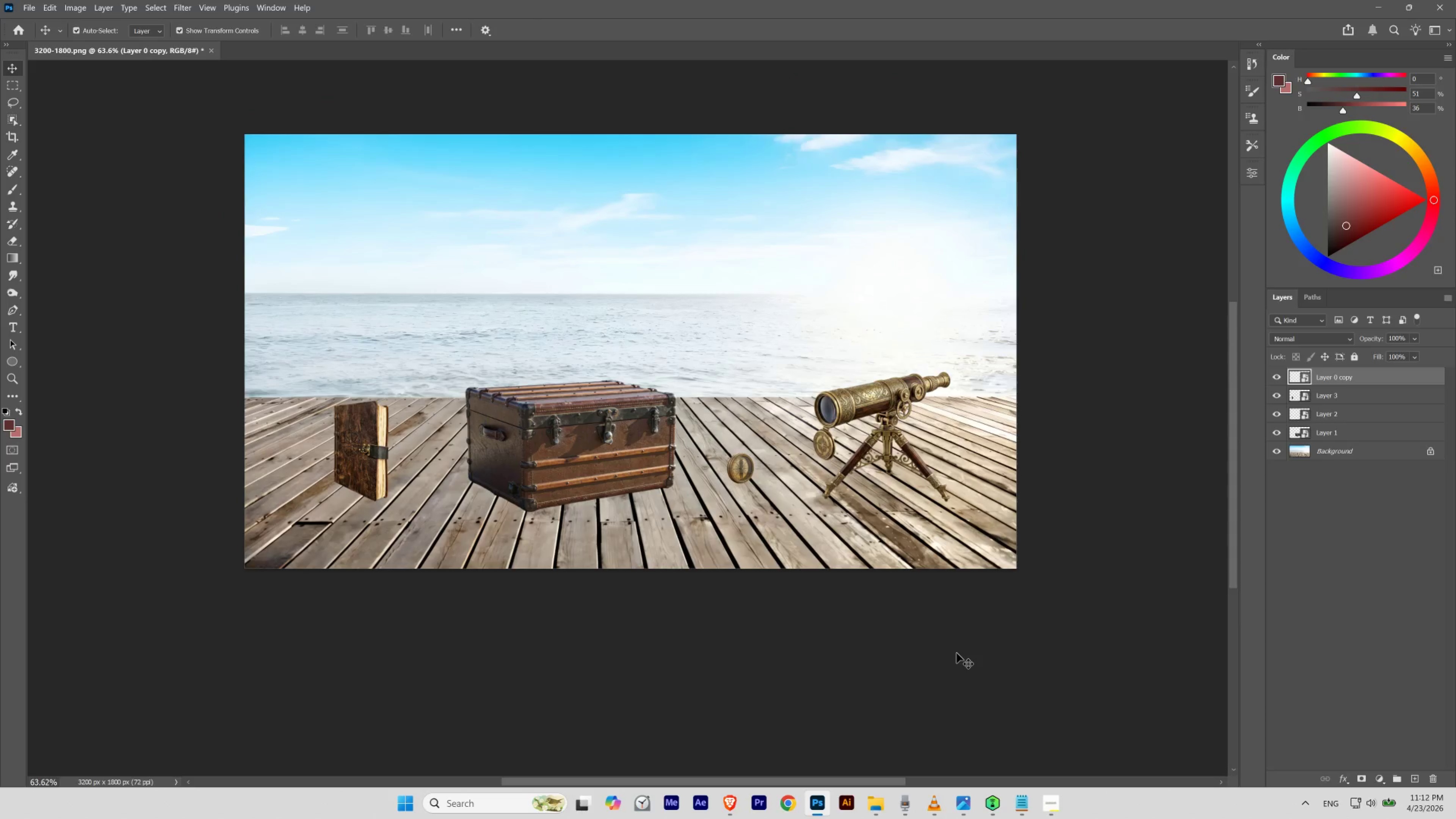 
key(Shift+ArrowRight)
 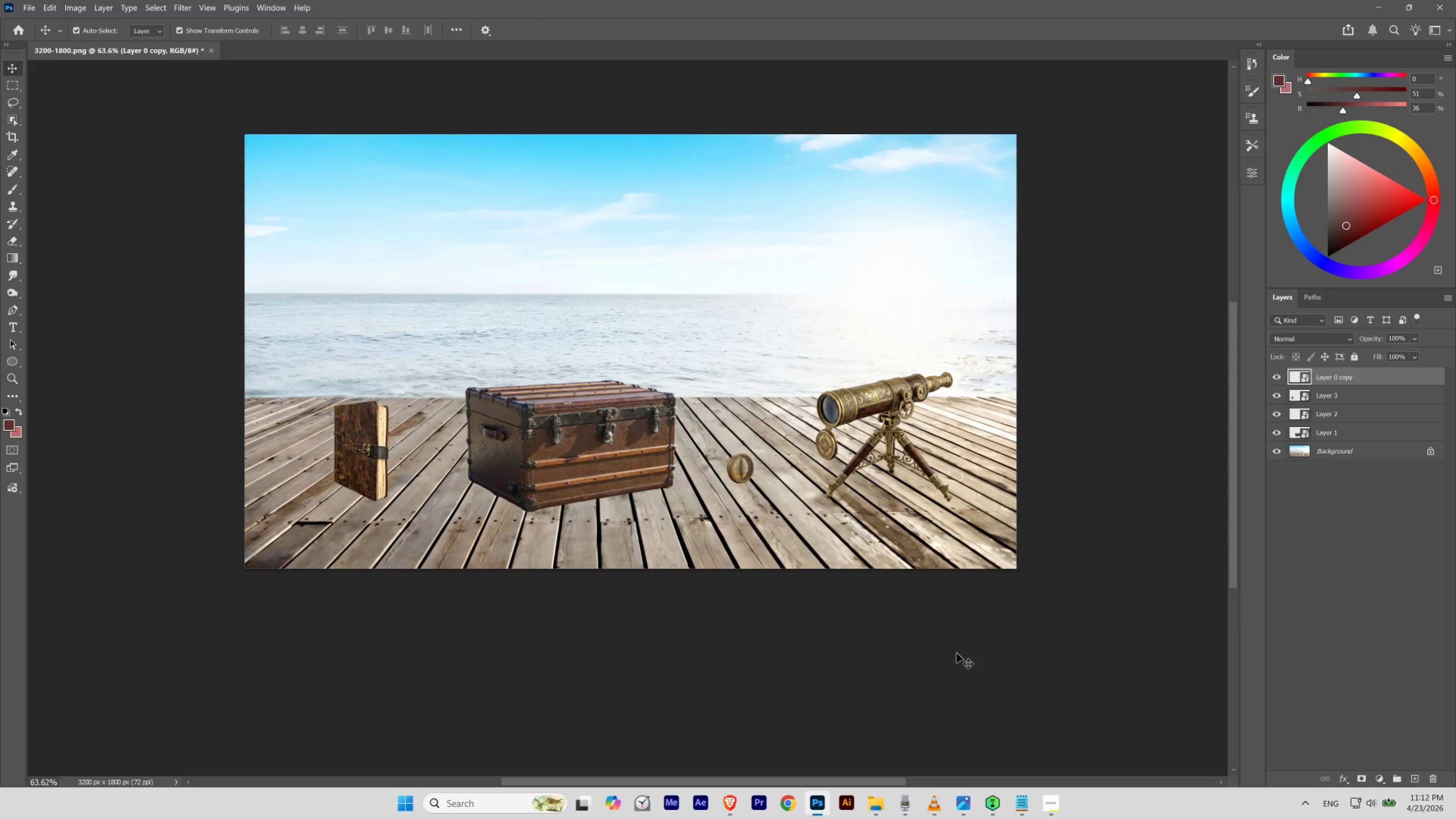 
key(Shift+ArrowLeft)
 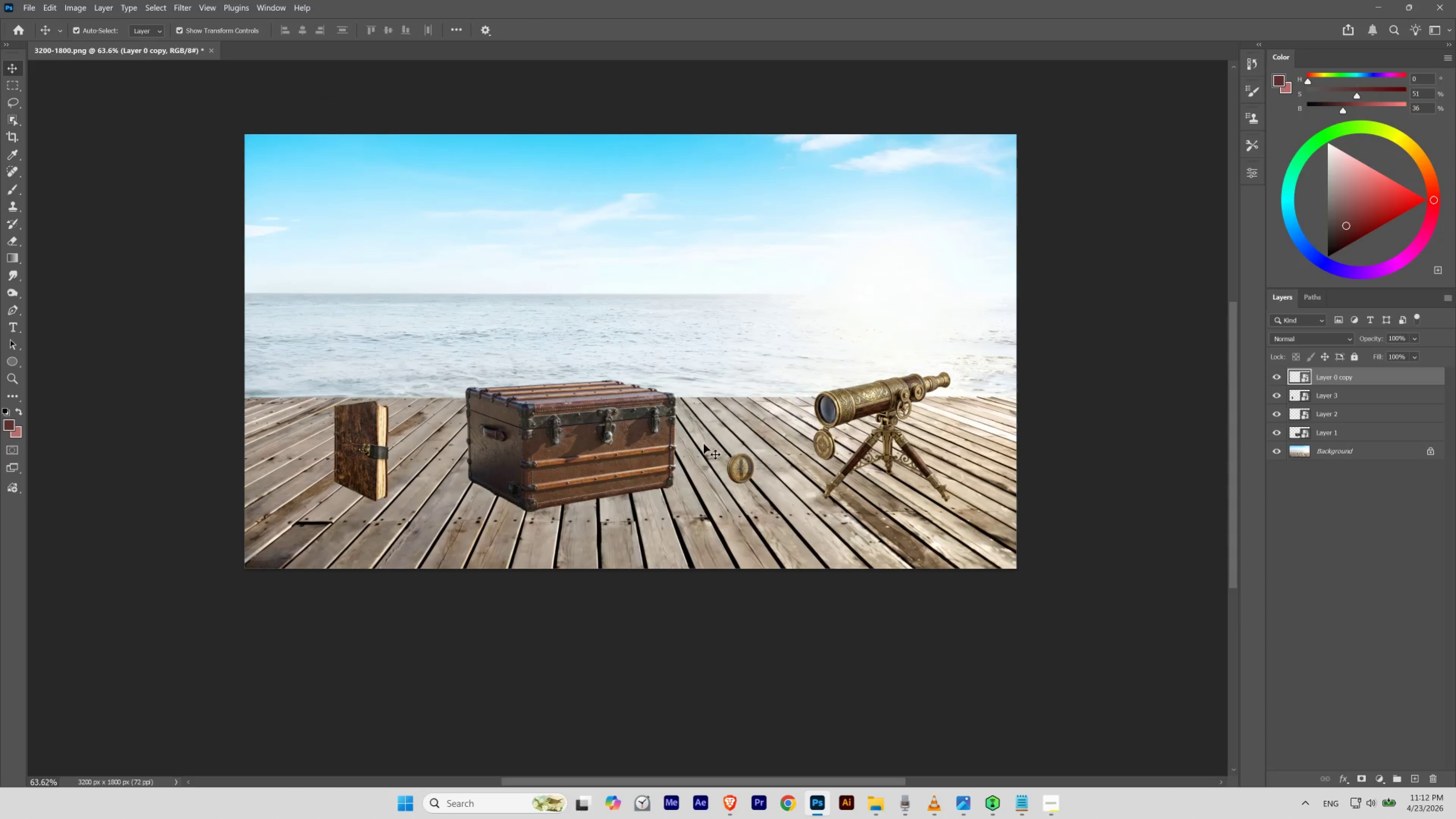 
left_click([735, 470])
 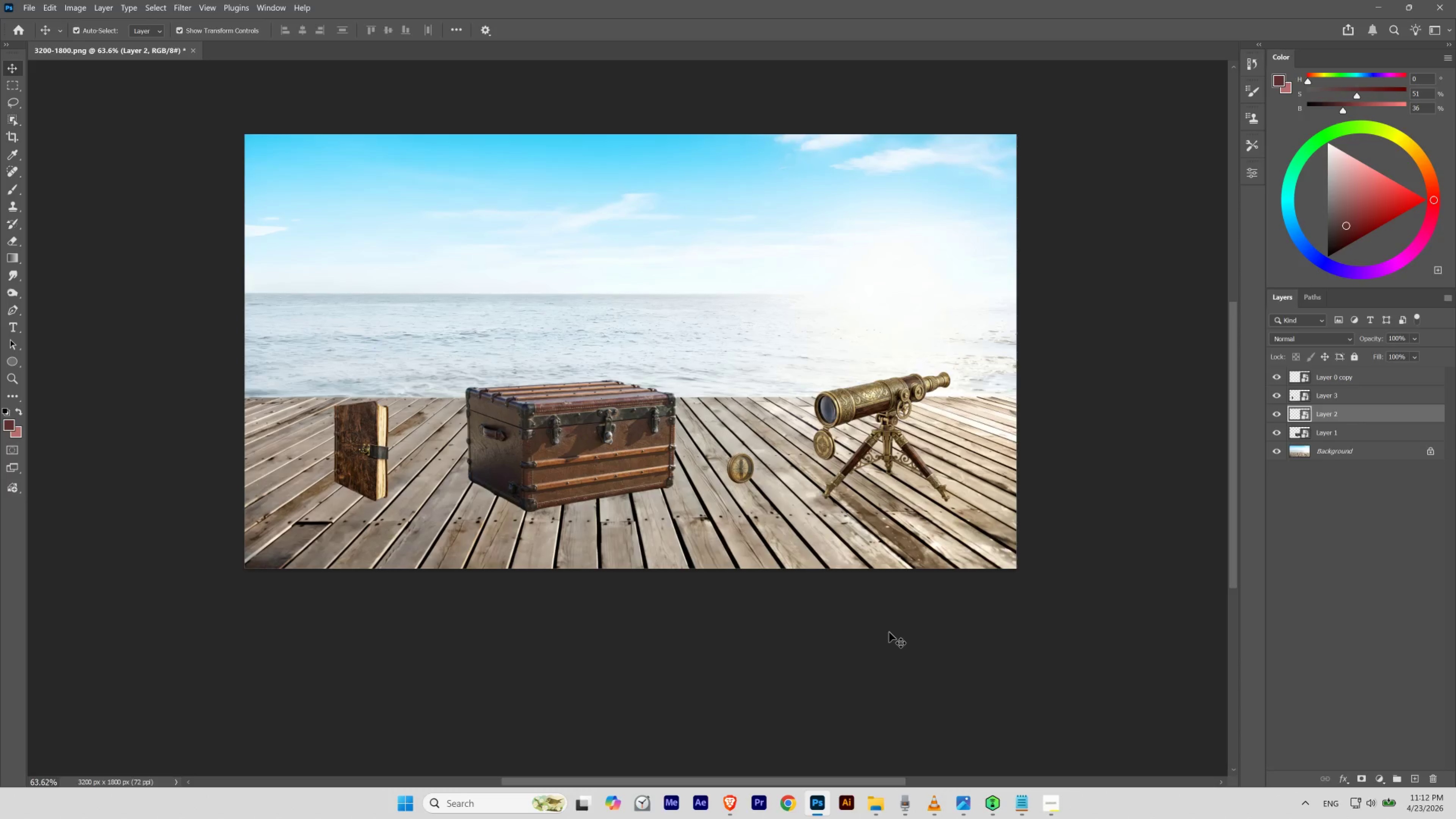 
key(Shift+ArrowDown)
 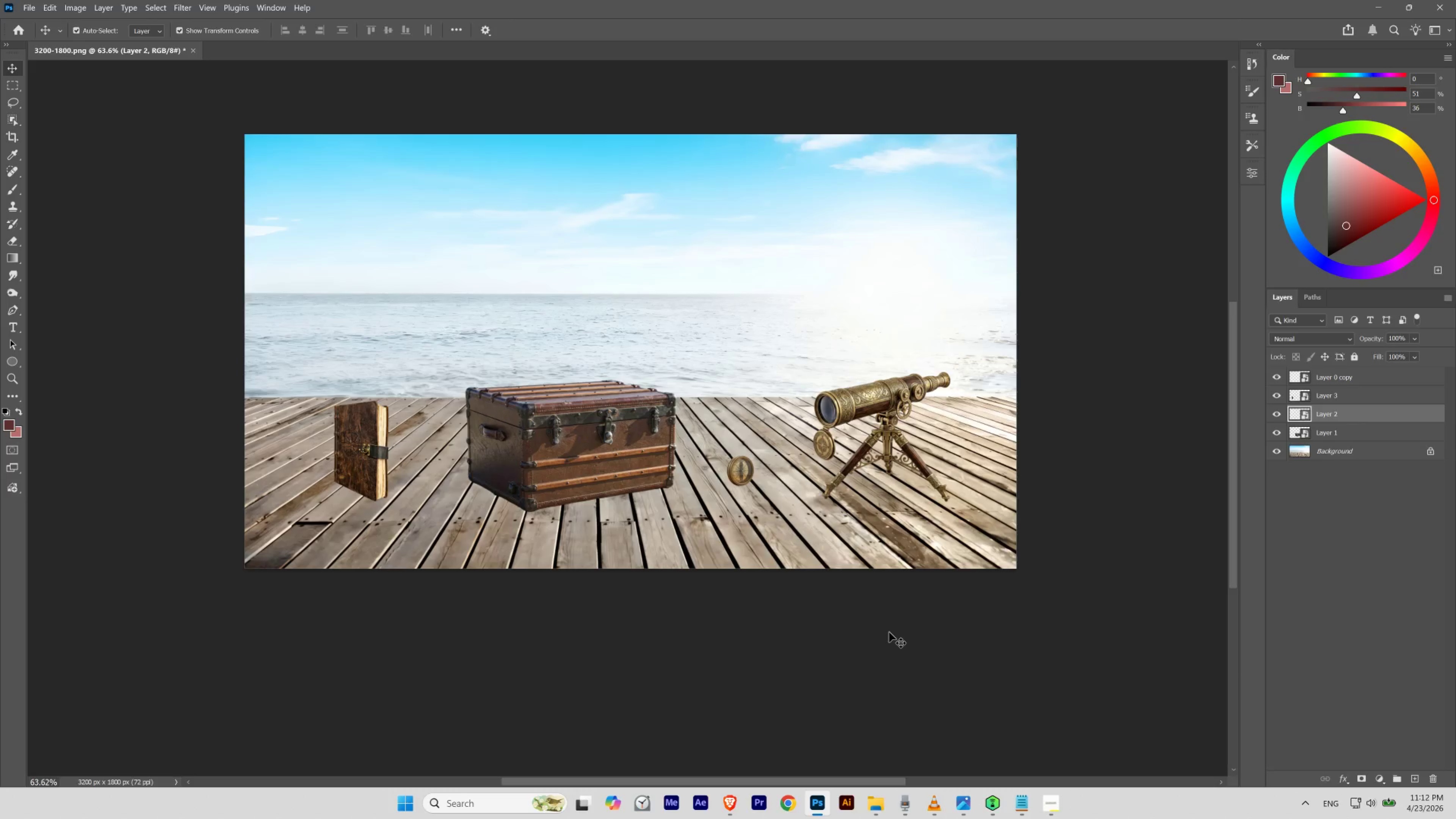 
key(Shift+ArrowDown)
 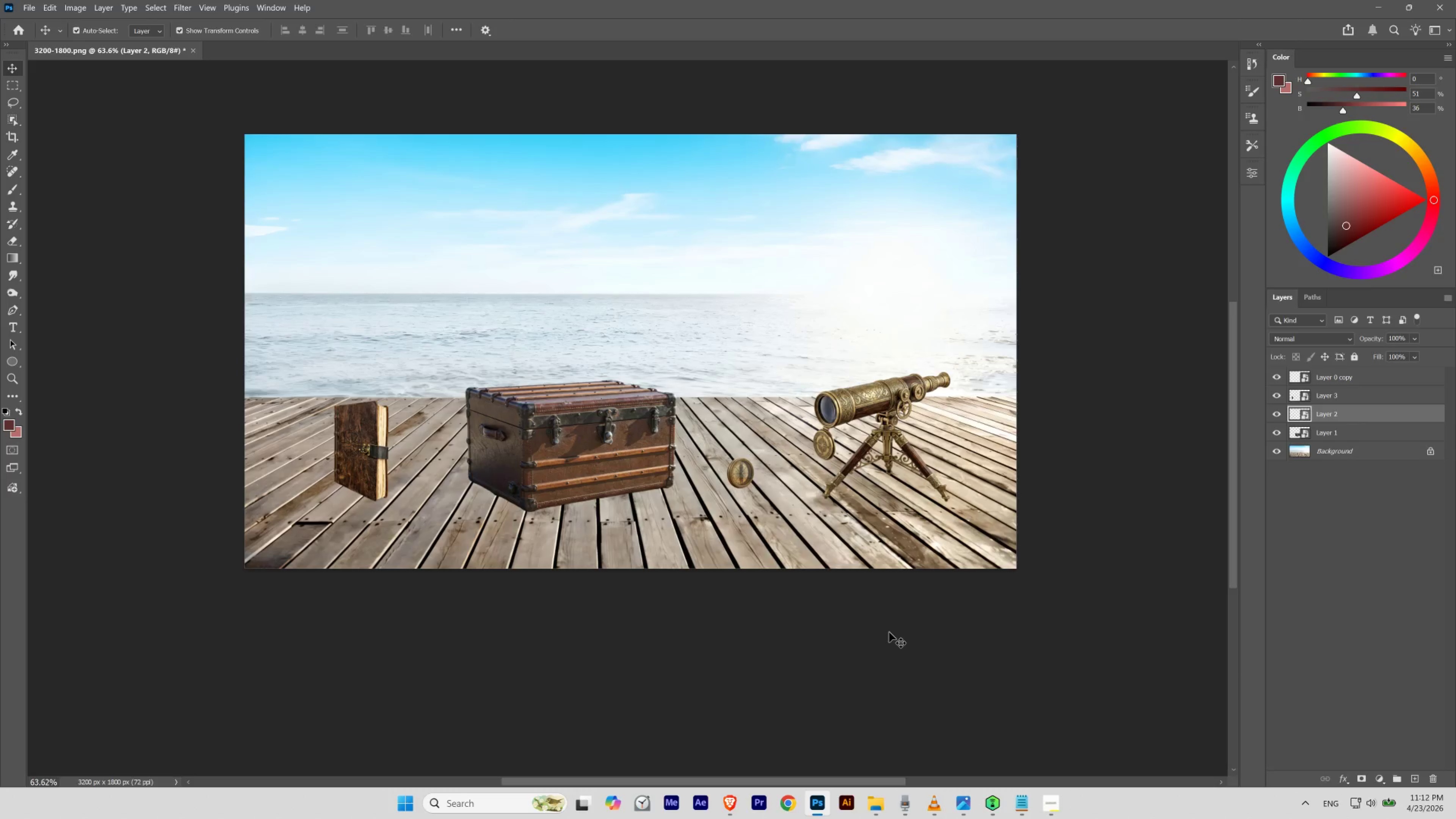 
key(Shift+ArrowDown)
 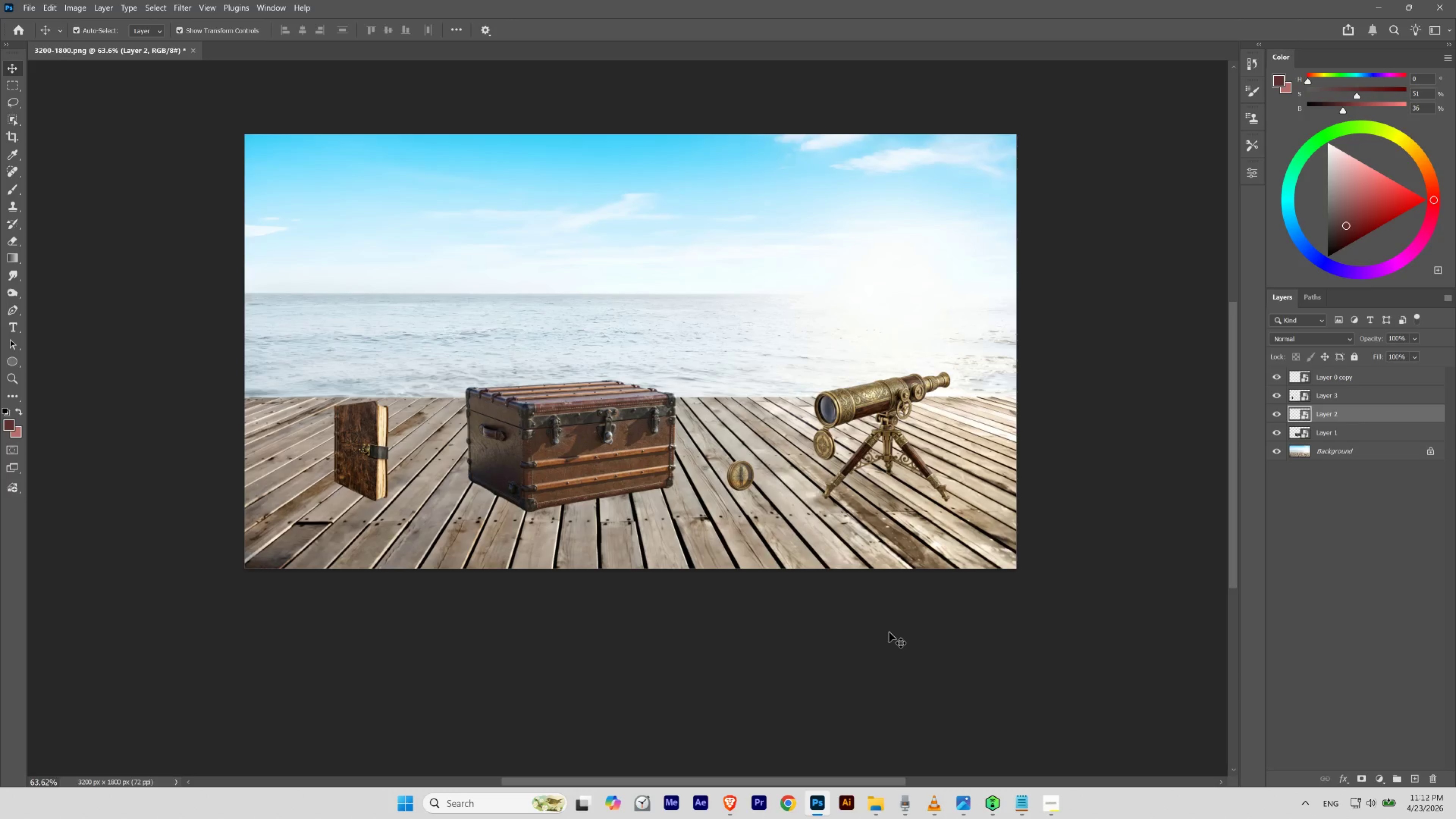 
key(Shift+ArrowUp)
 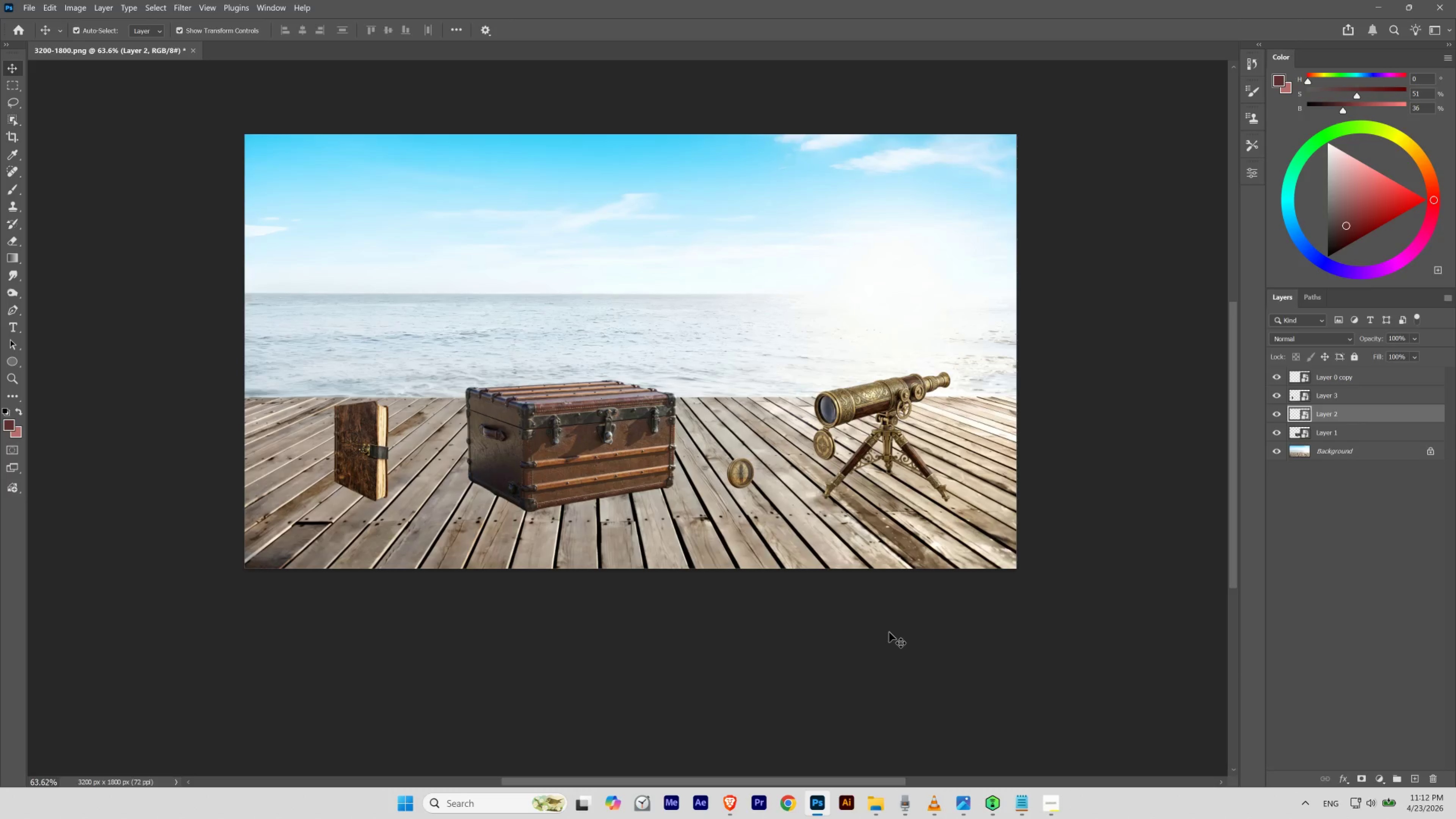 
key(Shift+ArrowUp)
 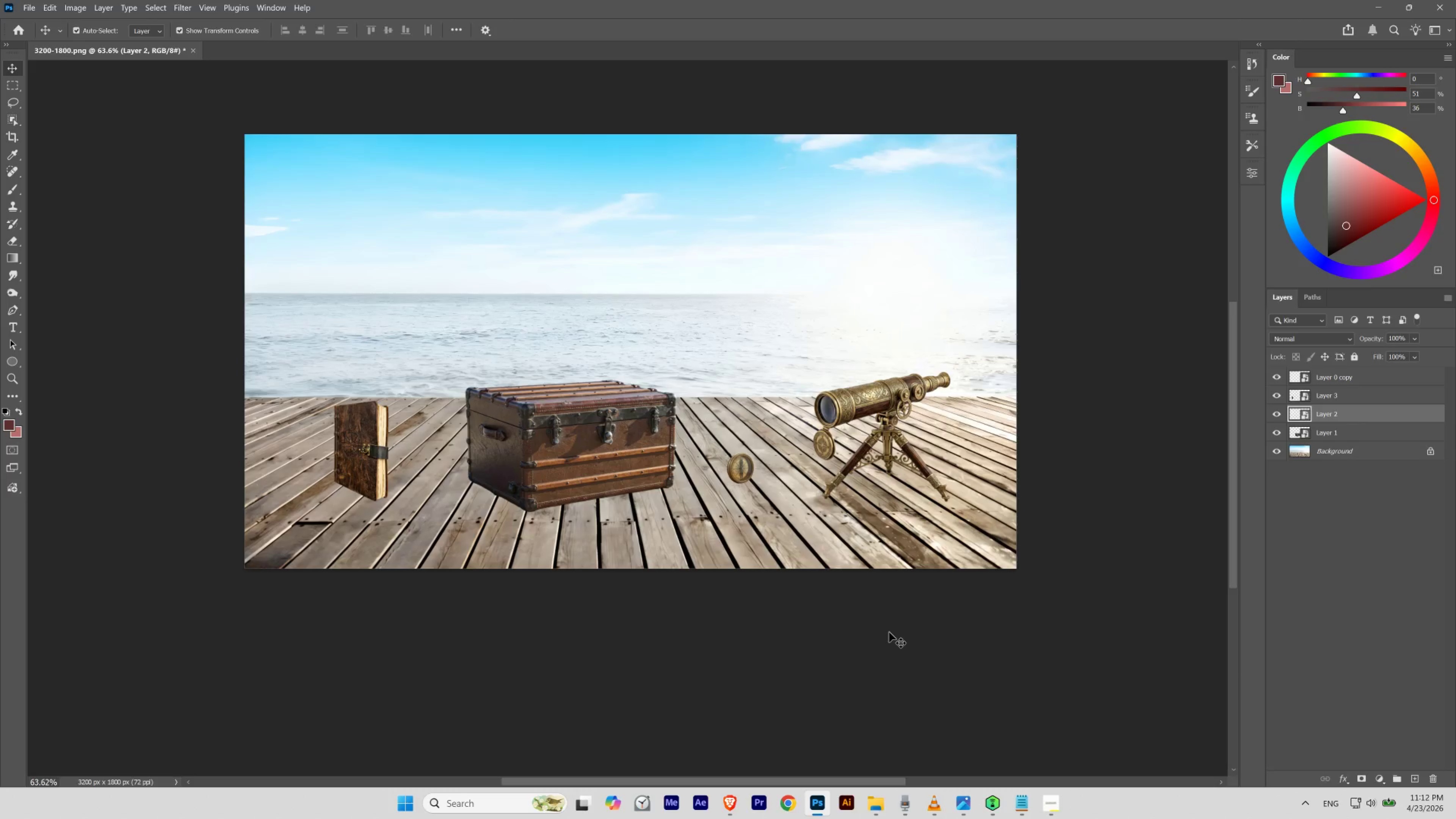 
key(Shift+ArrowUp)
 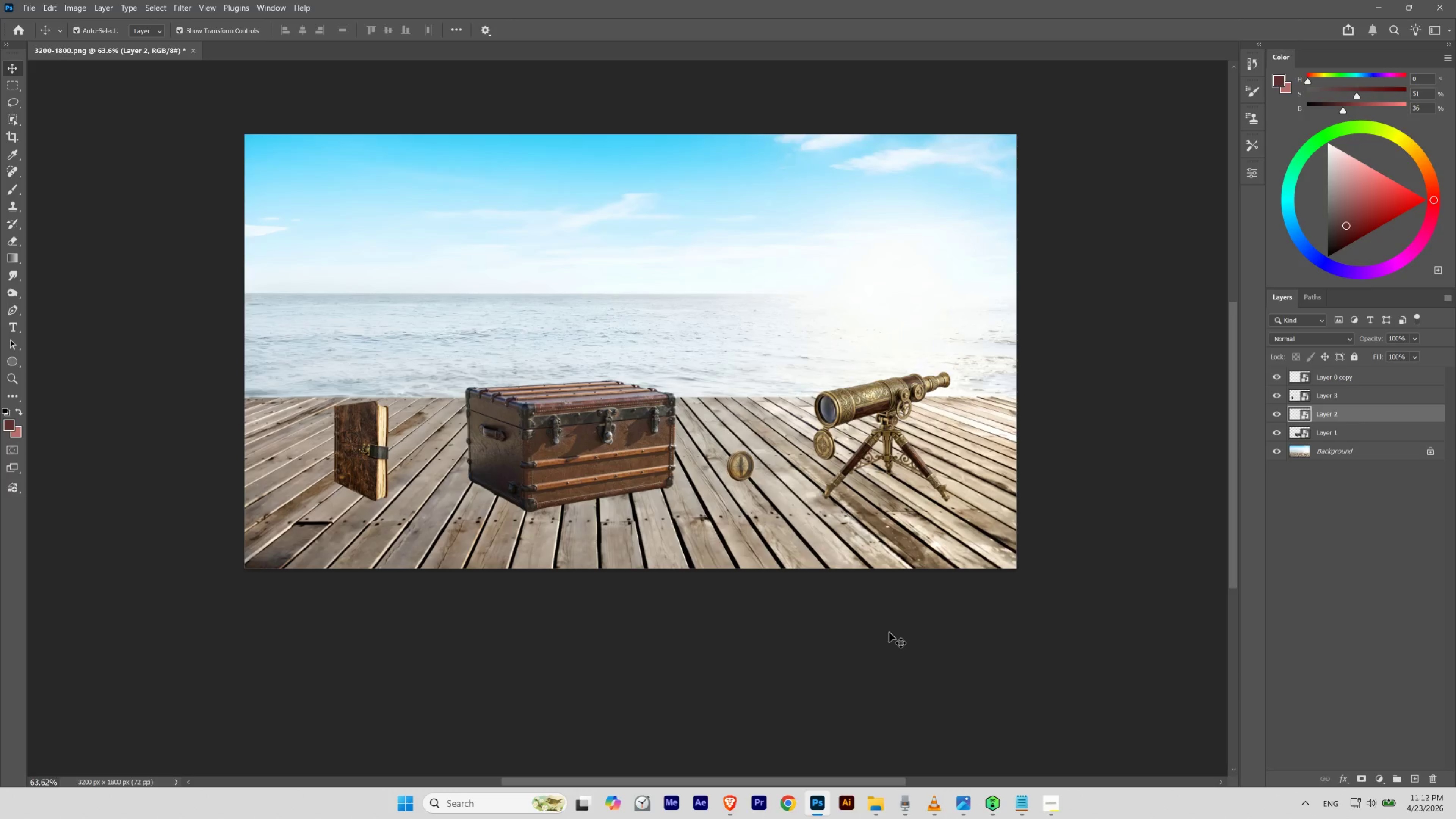 
key(Shift+ArrowUp)
 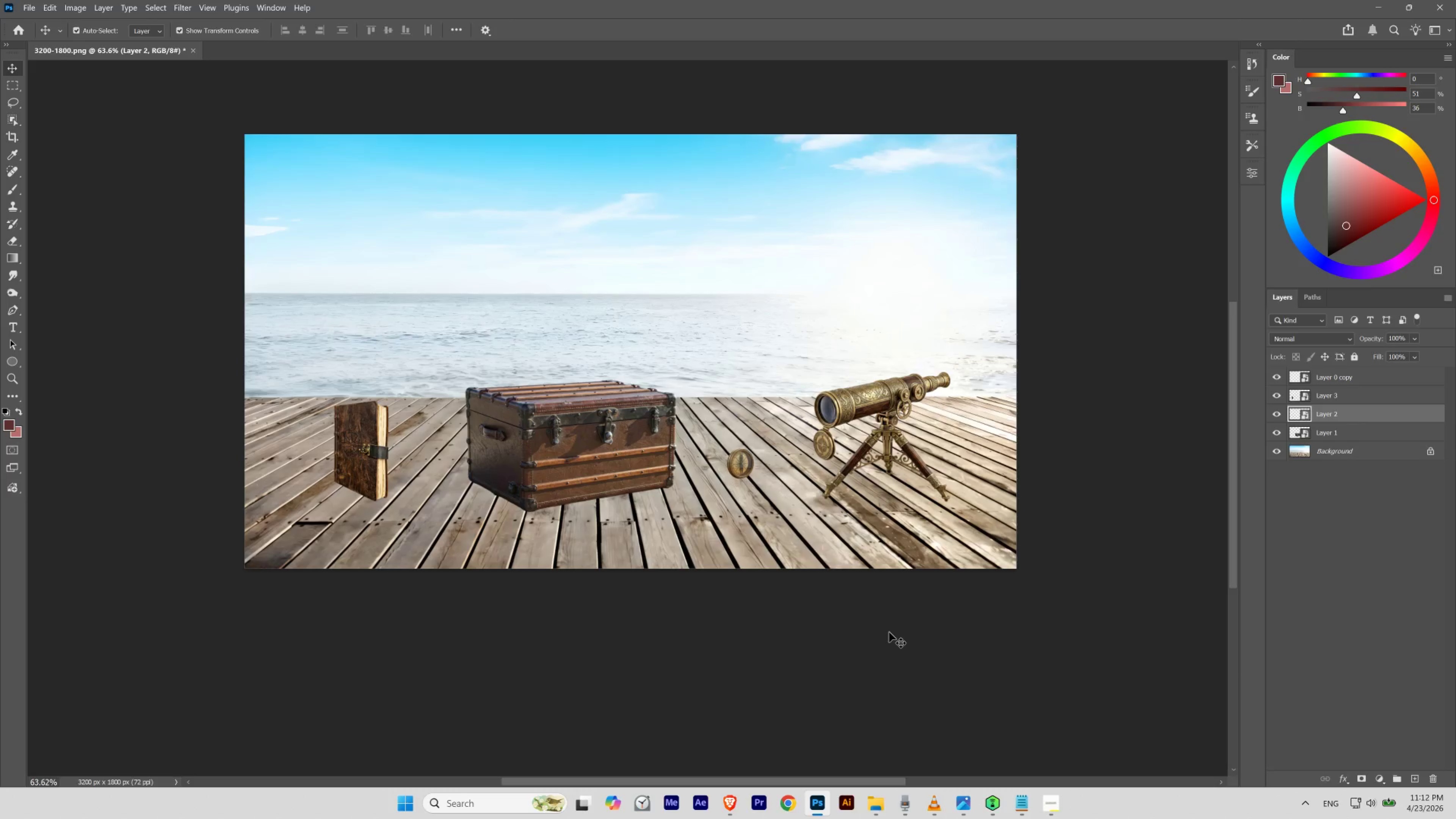 
key(Shift+ArrowUp)
 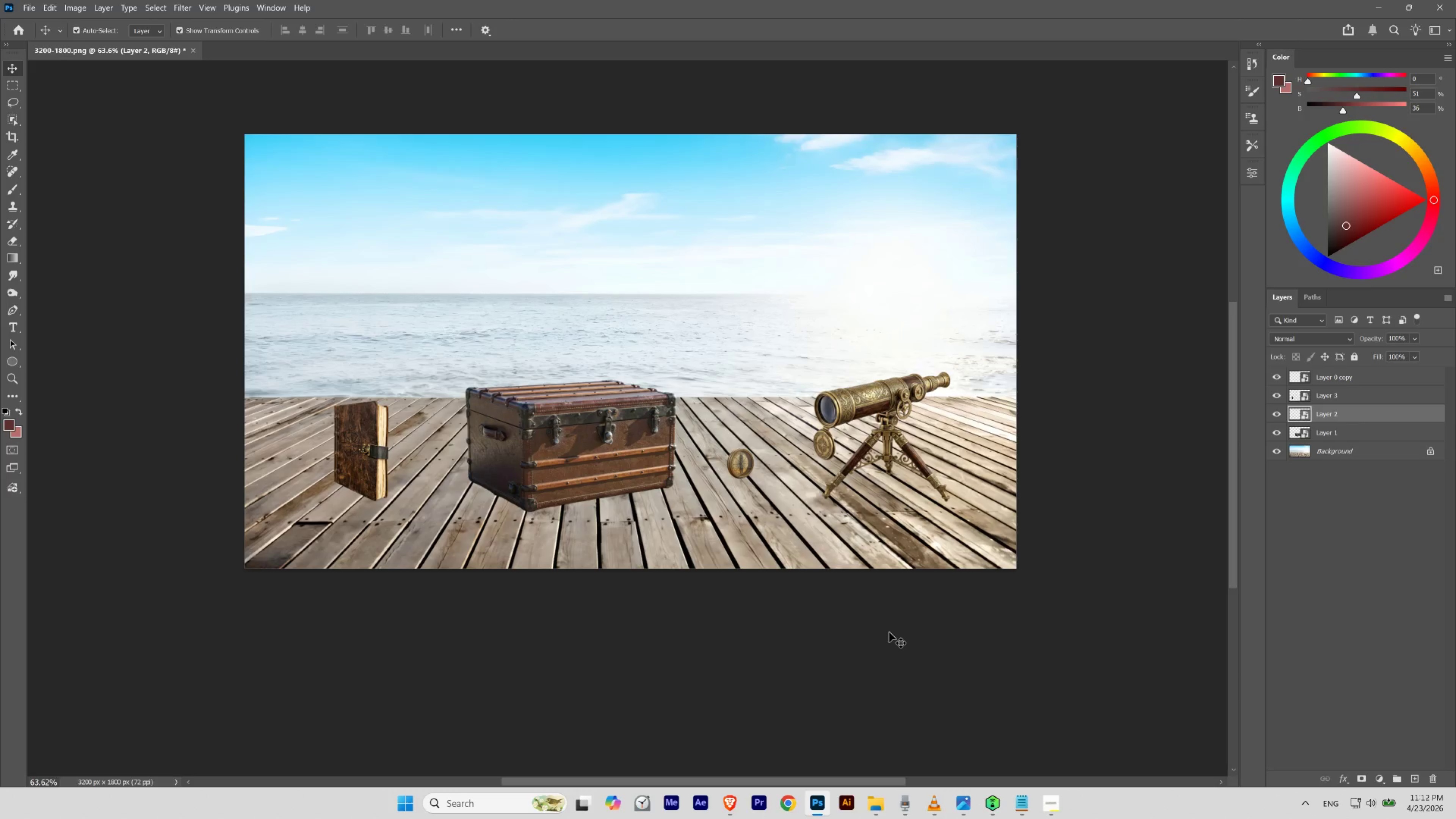 
key(Shift+ArrowUp)
 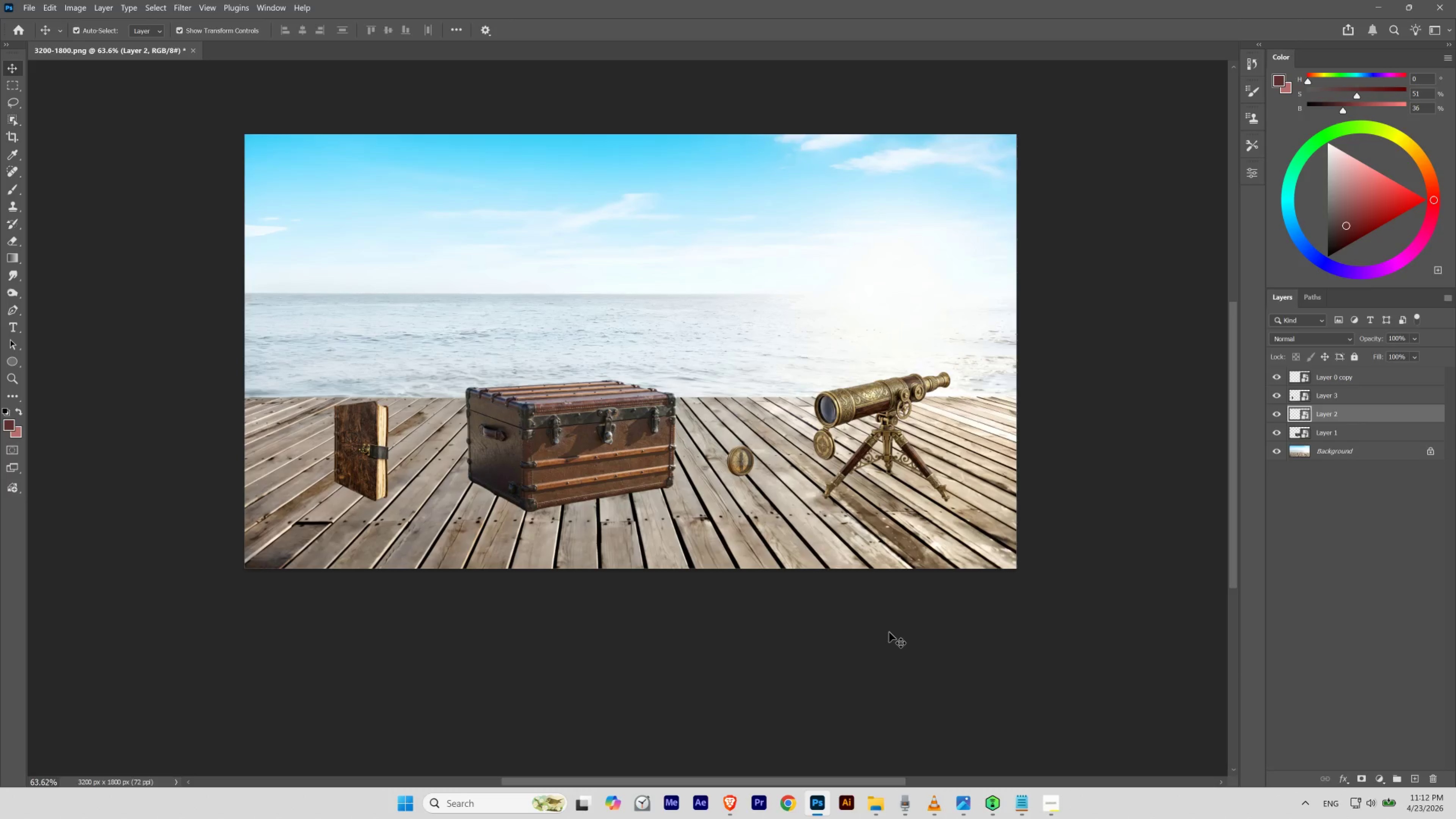 
key(Shift+ArrowDown)
 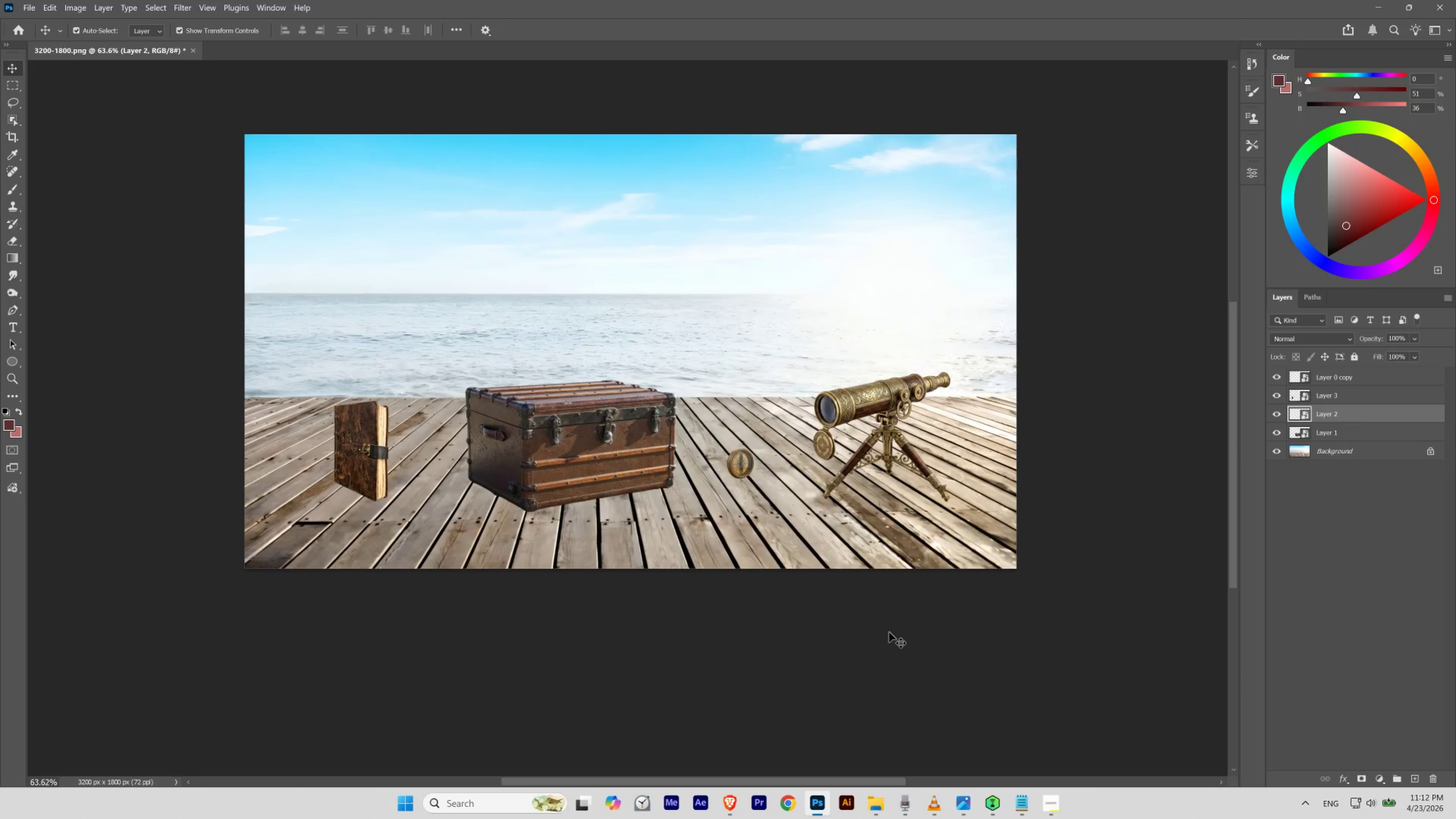 
key(Shift+ArrowDown)
 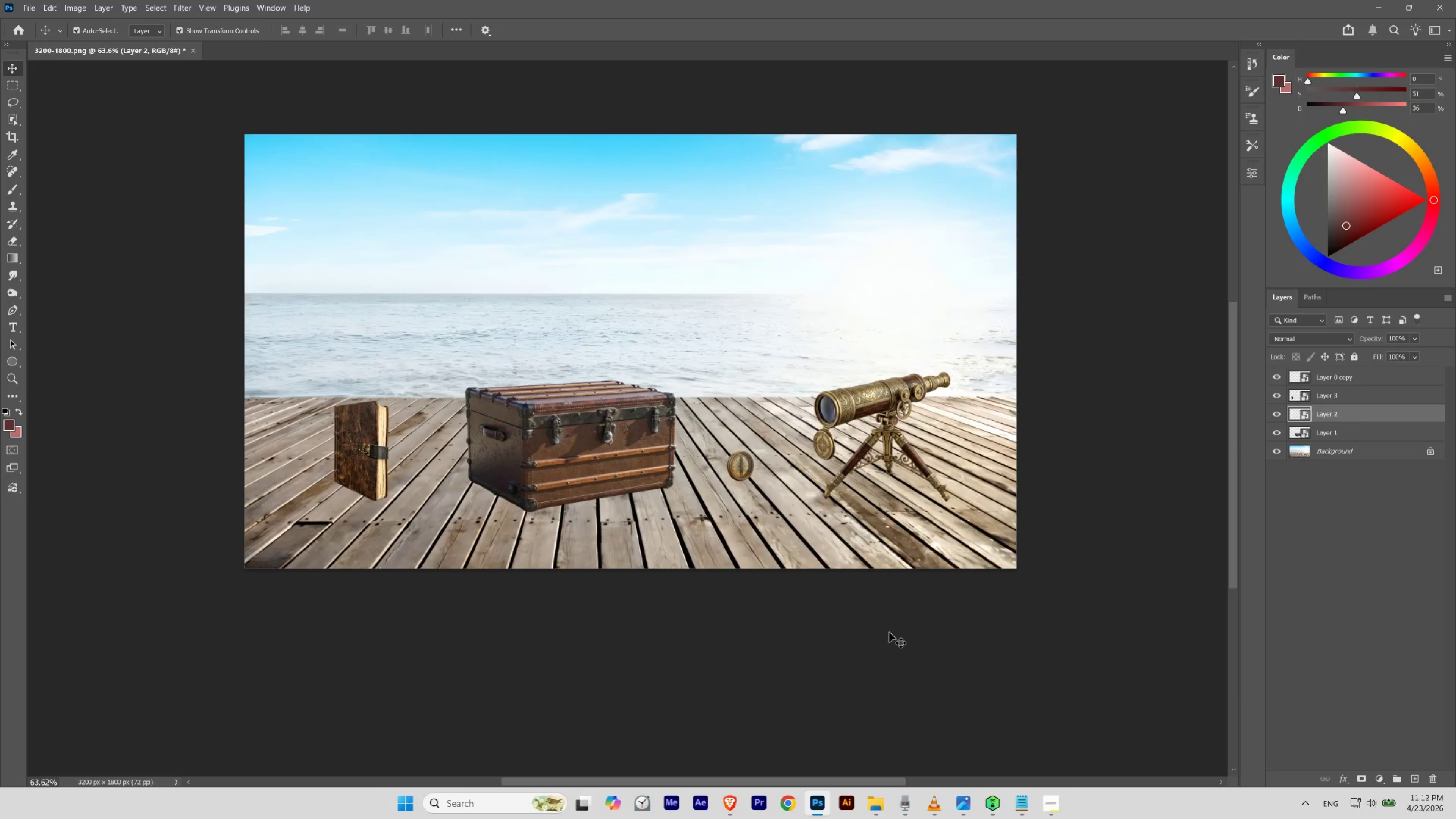 
hold_key(key=ArrowDown, duration=0.38)
 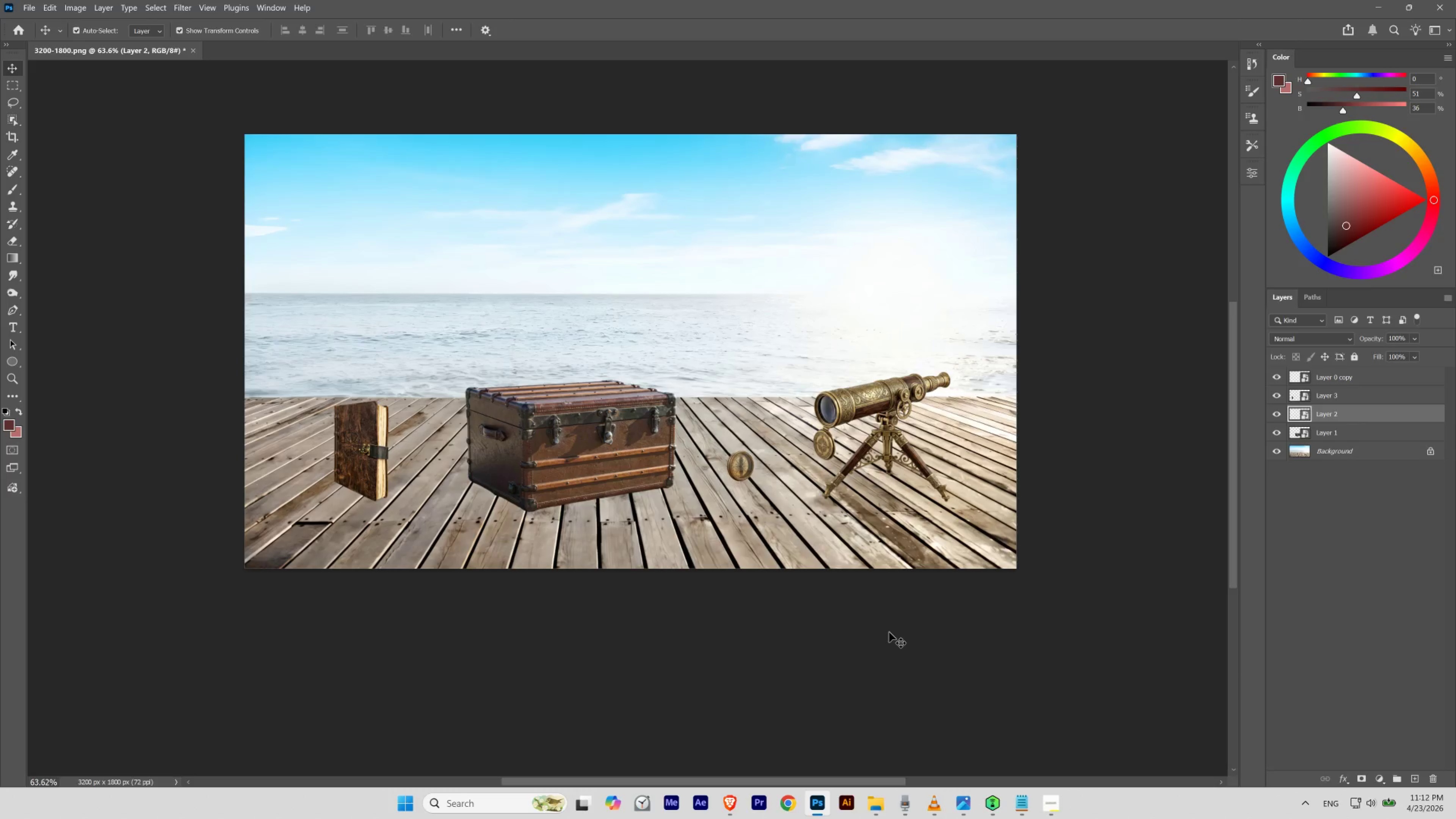 
key(Shift+ArrowUp)
 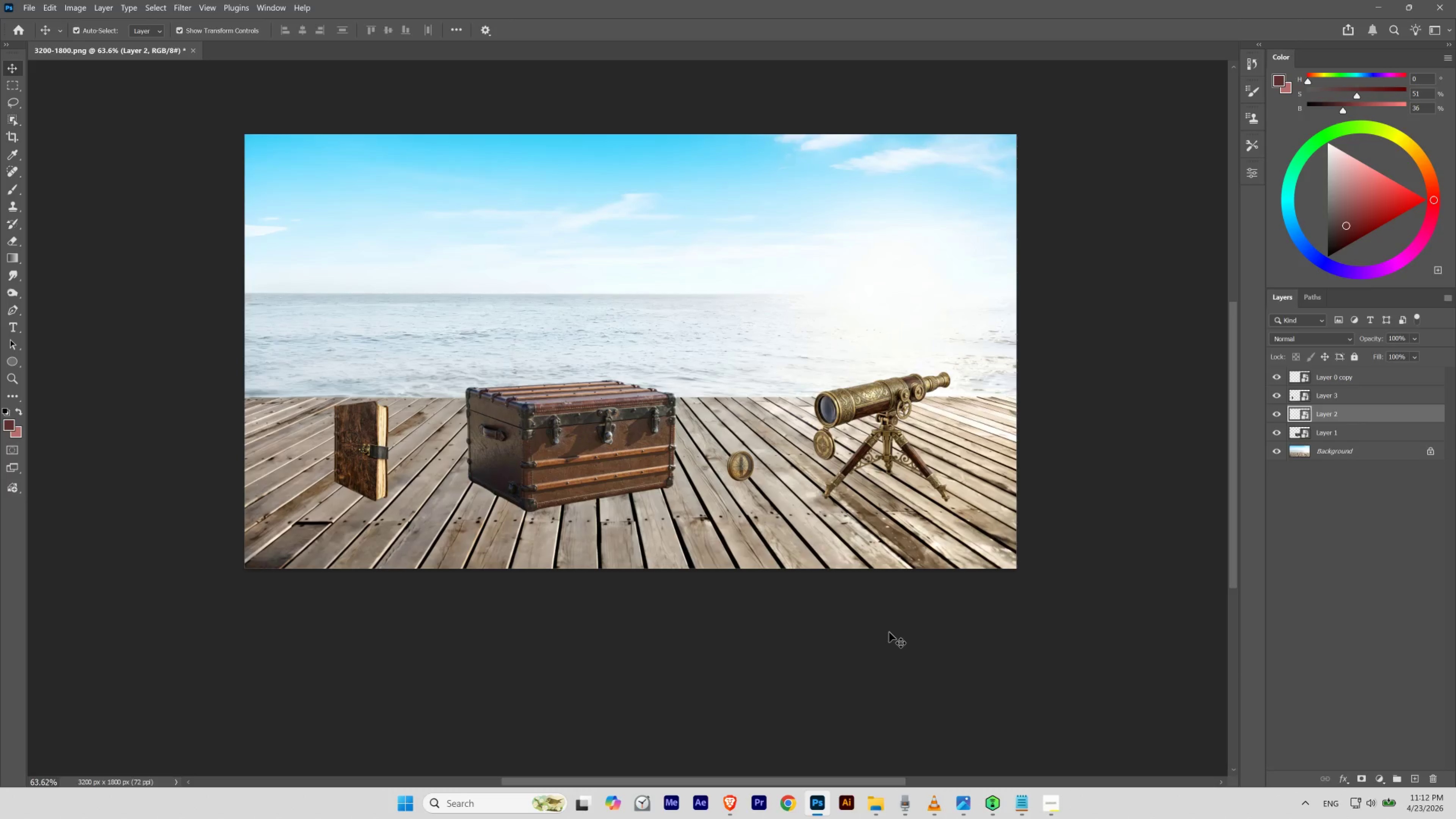 
key(Shift+ArrowDown)
 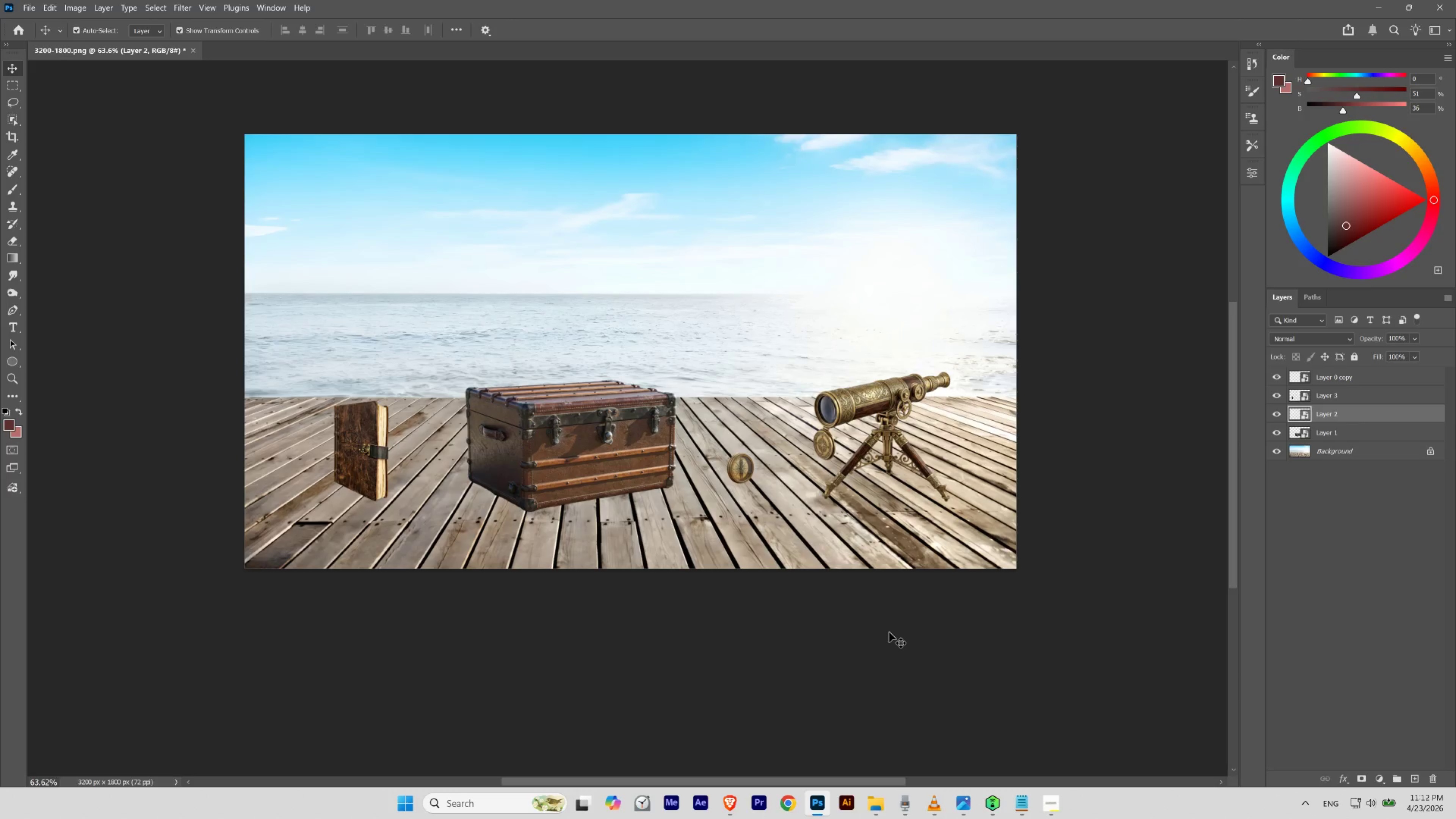 
key(Shift+ArrowDown)
 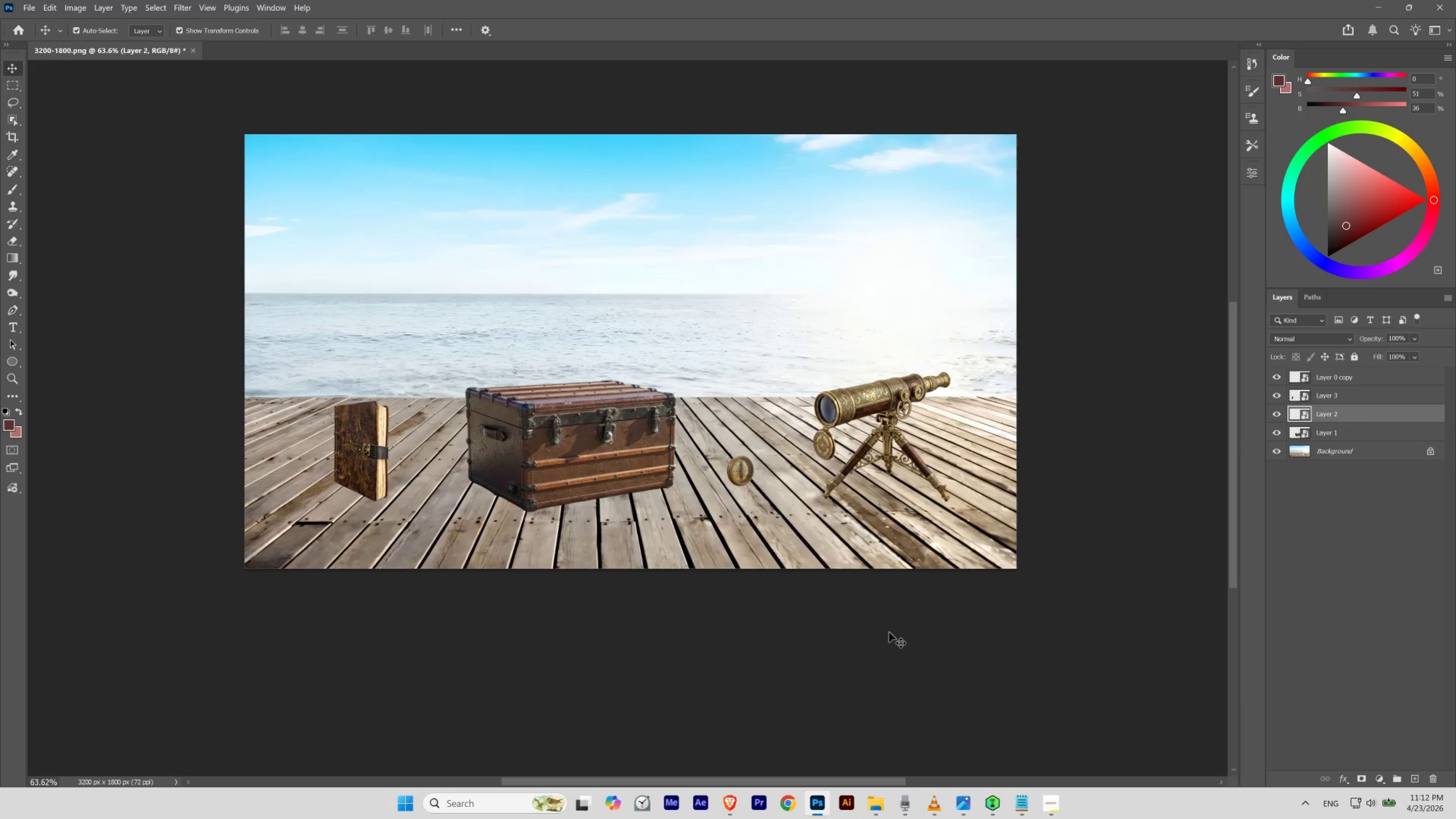 
key(Shift+ArrowUp)
 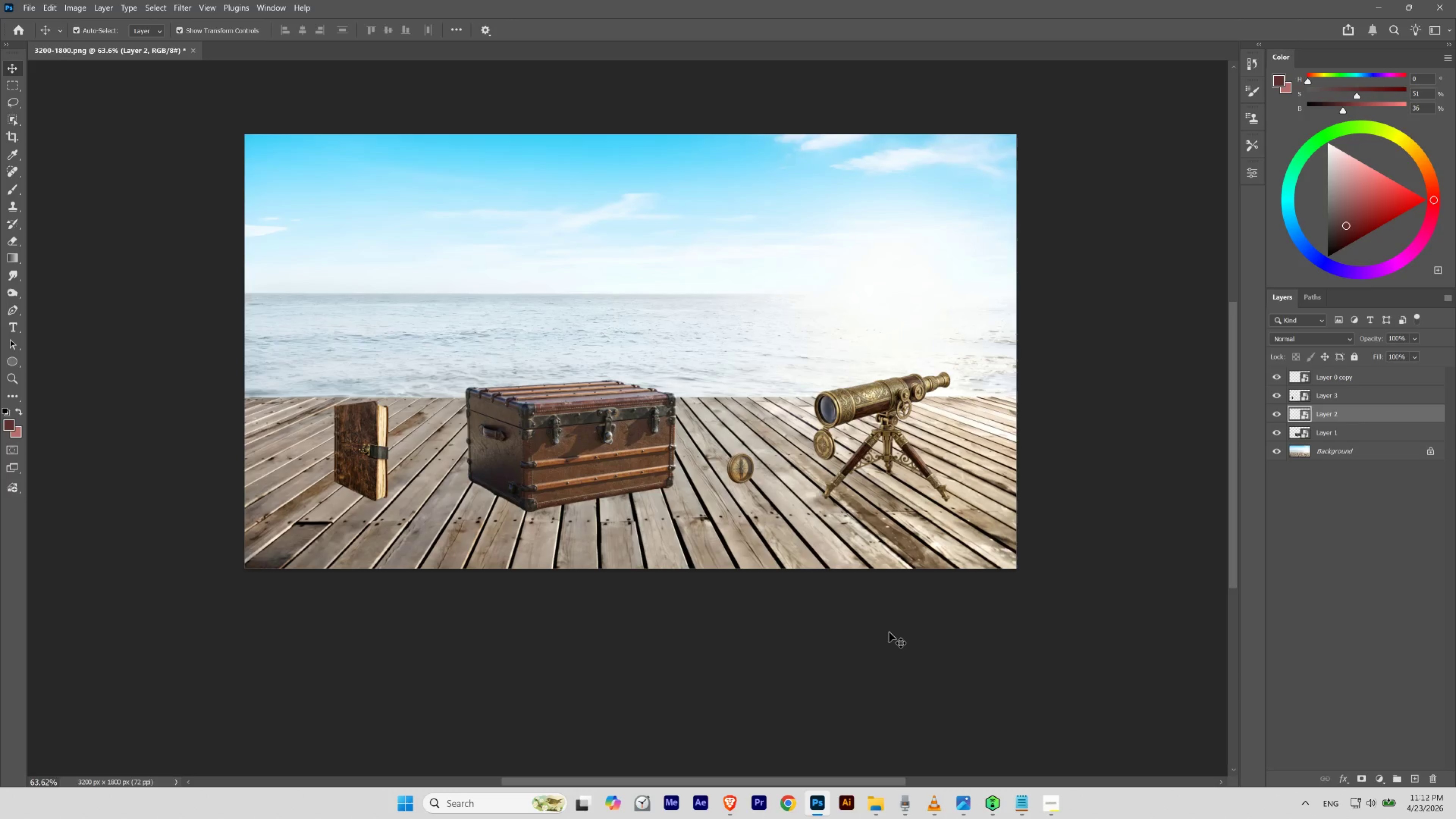 
key(Shift+ArrowDown)
 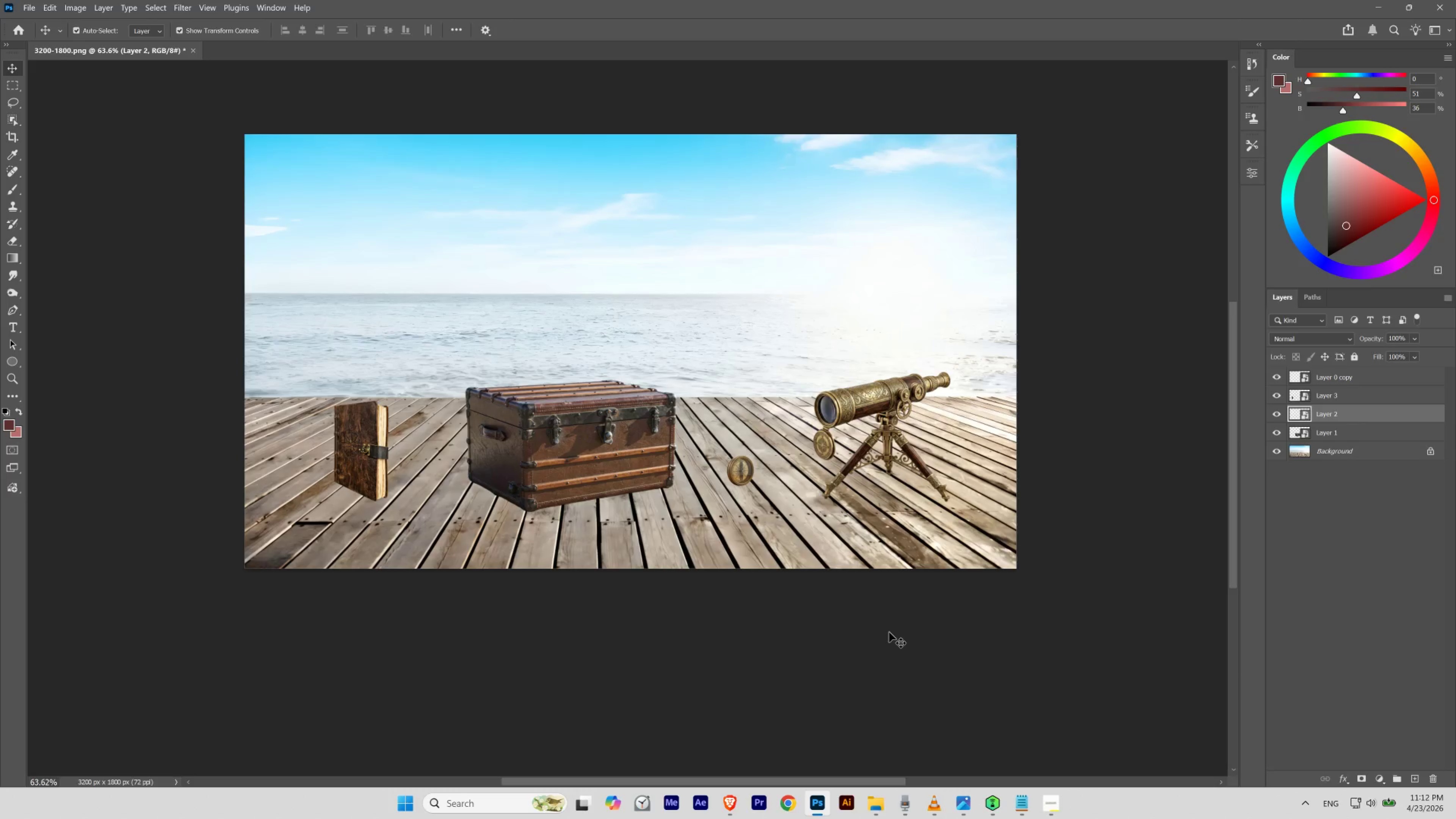 
key(Shift+ArrowUp)
 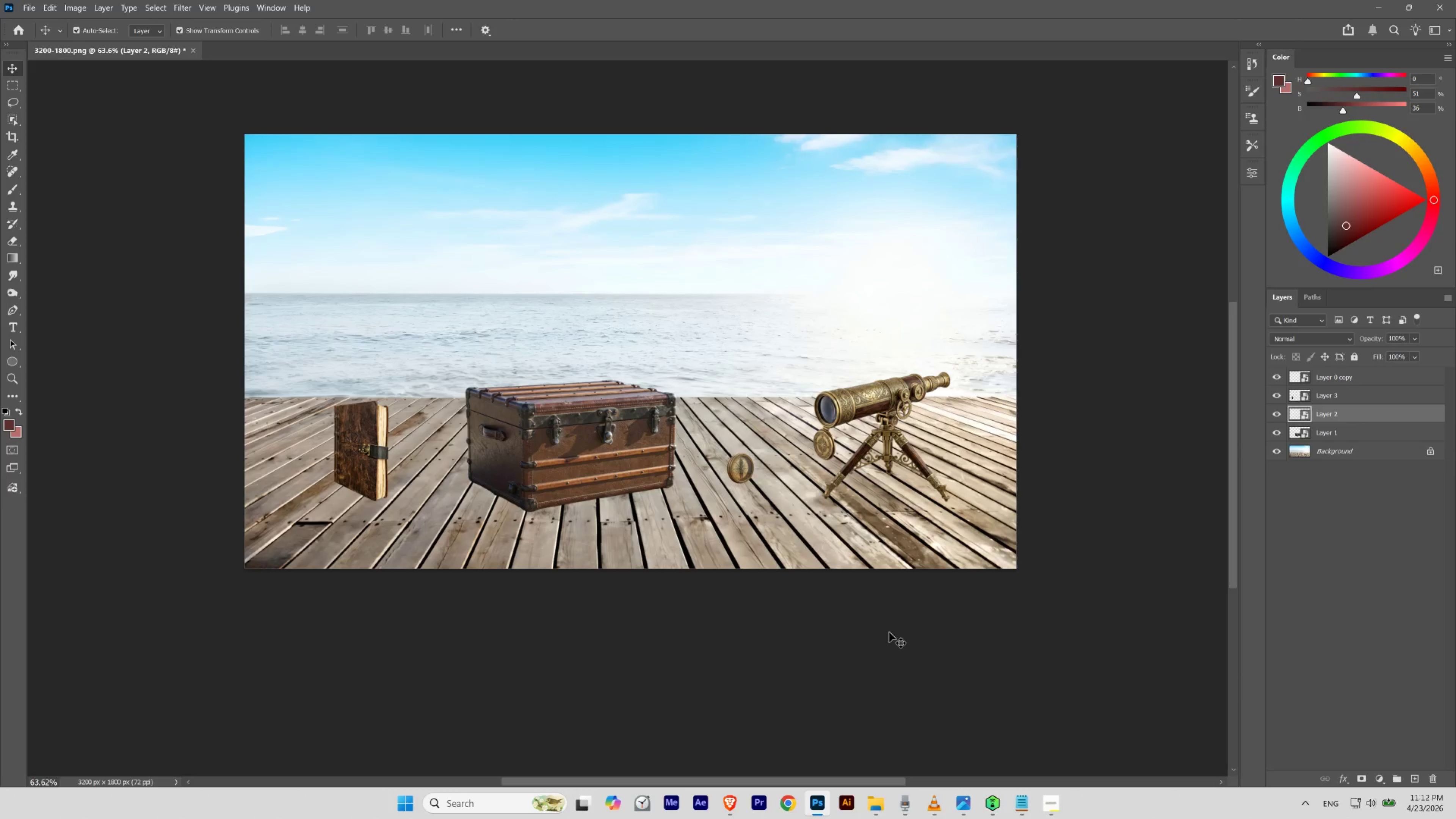 
key(Shift+ArrowDown)
 